 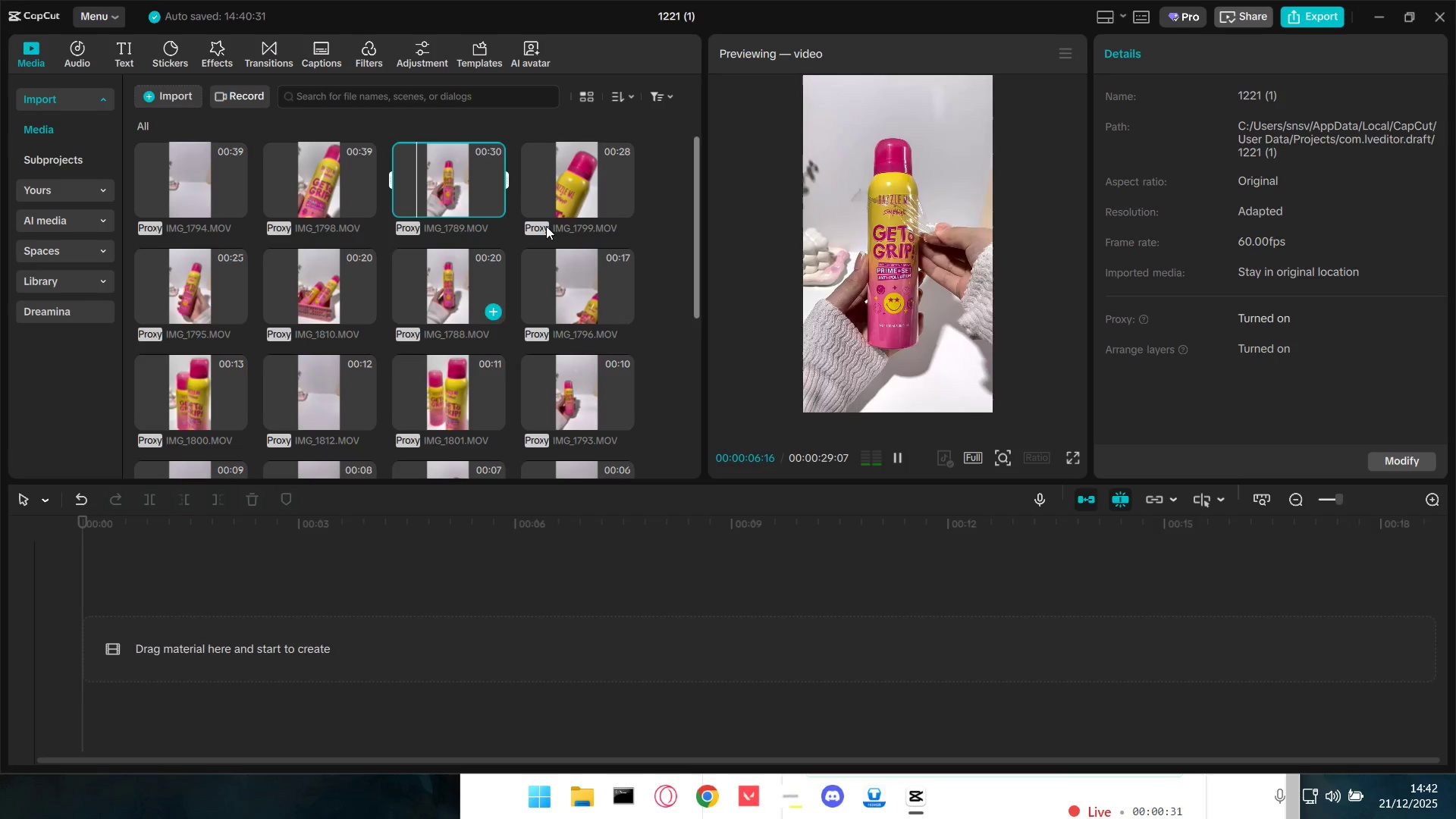 
left_click([576, 180])
 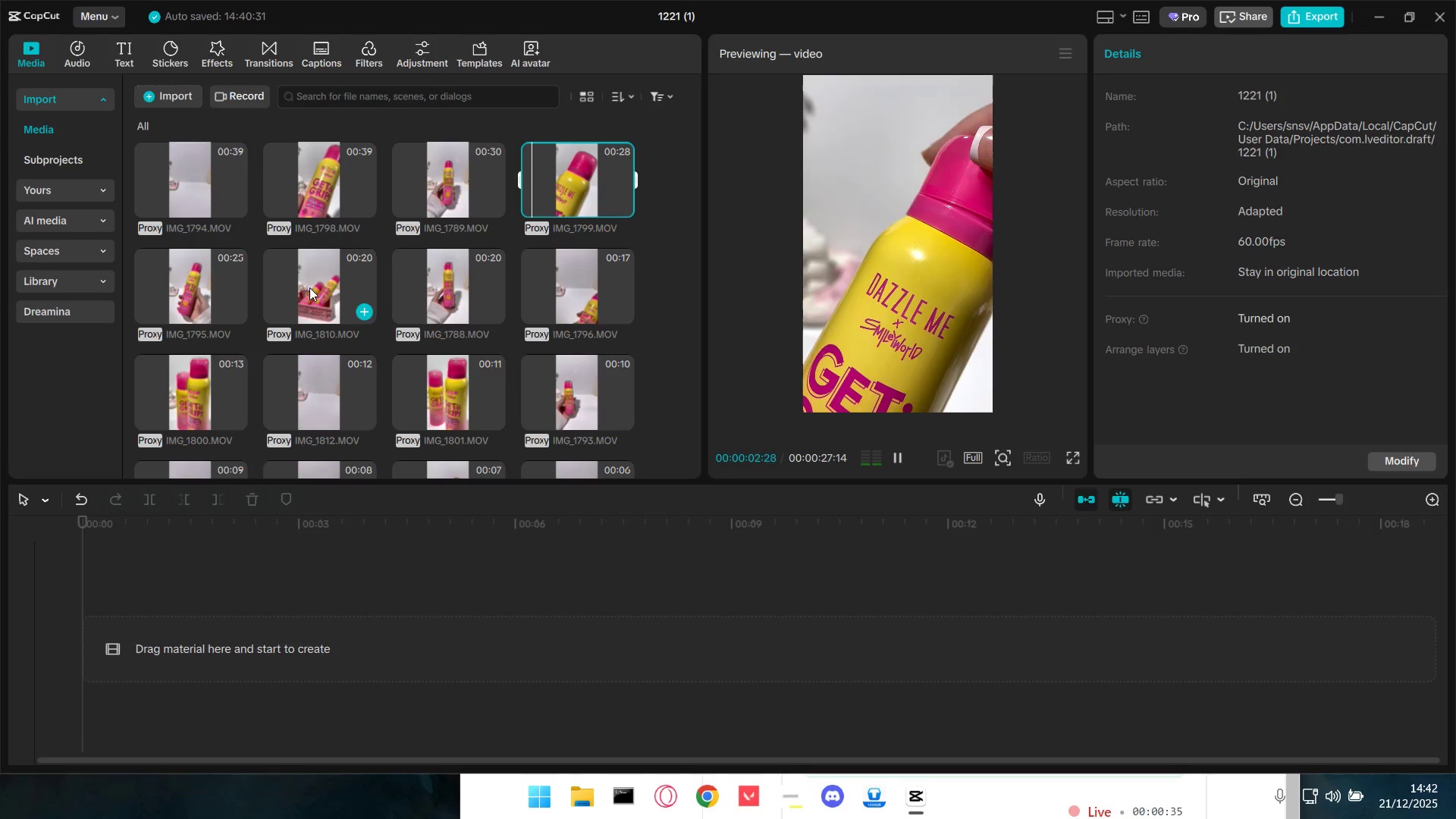 
scroll: coordinate [463, 352], scroll_direction: up, amount: 7.0
 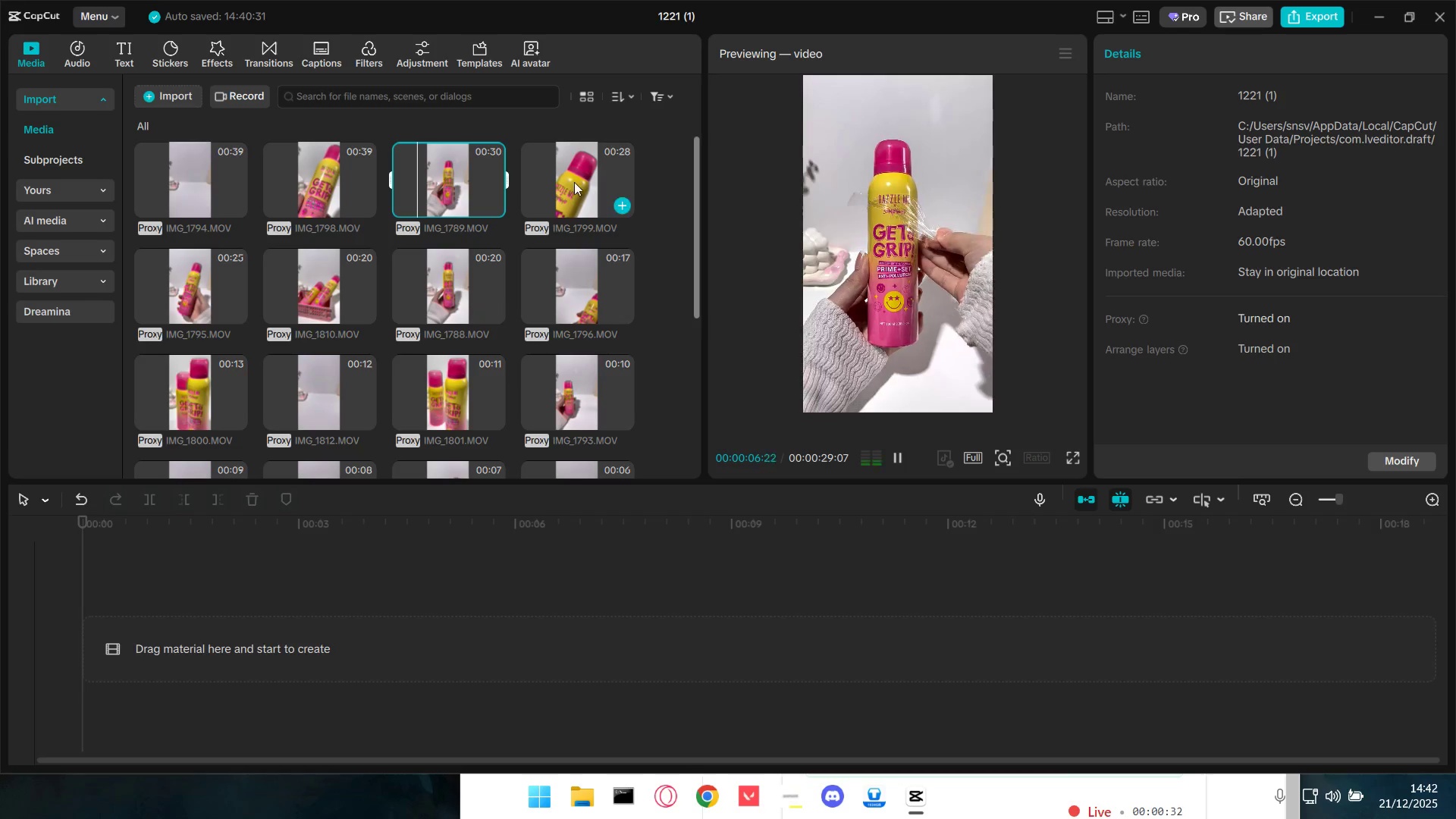 
left_click([206, 290])
 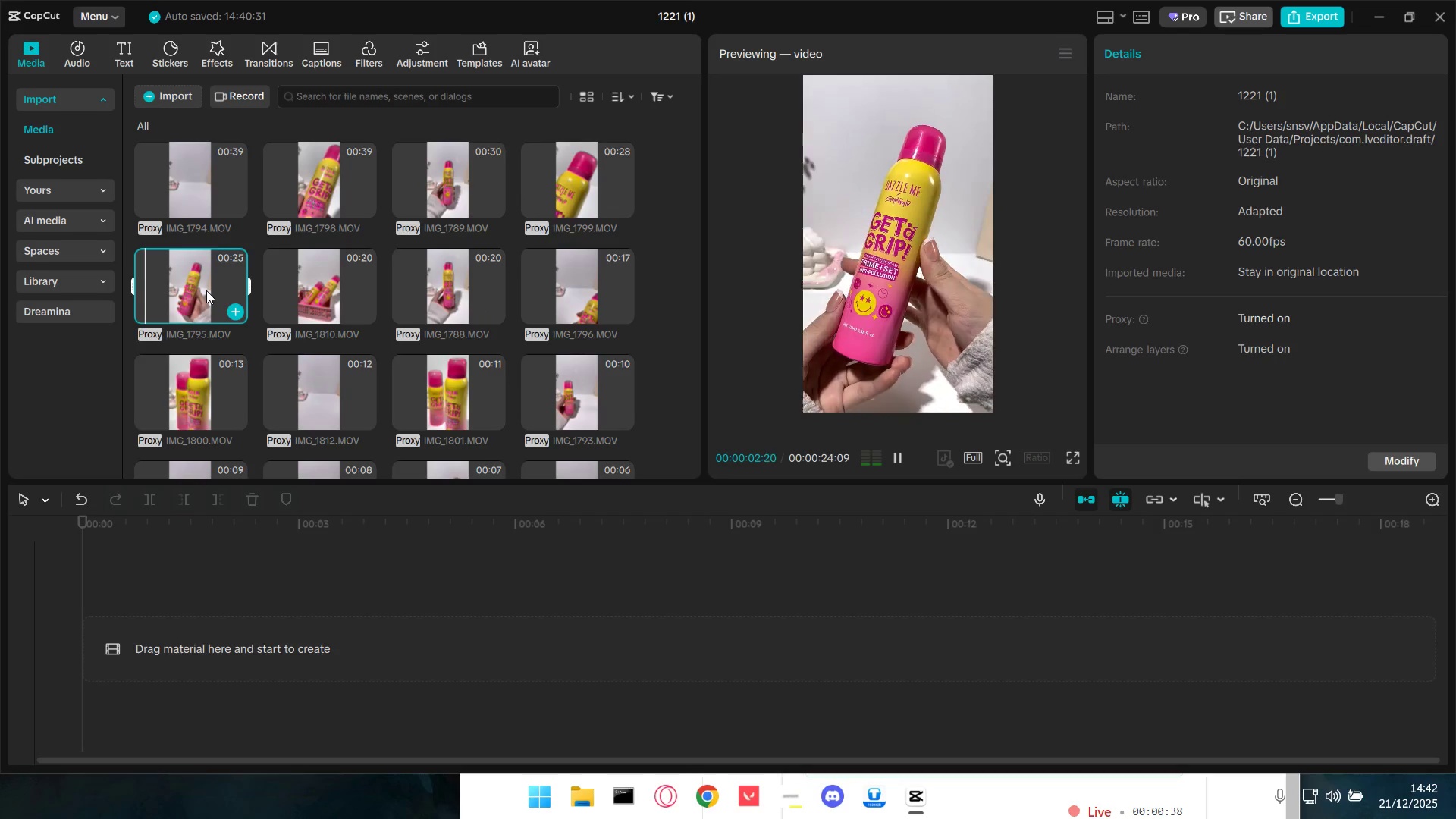 
left_click([325, 291])
 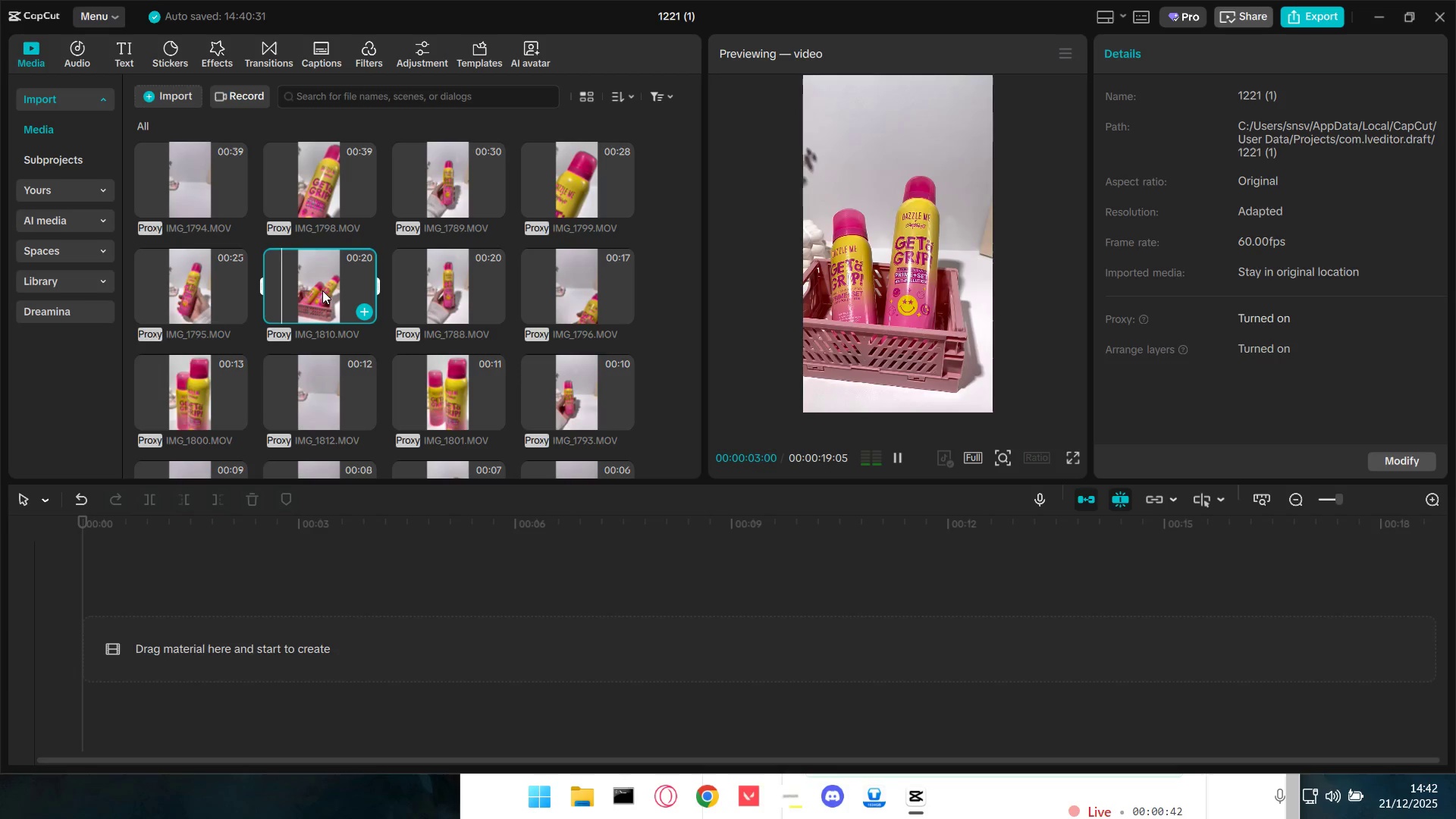 
left_click([455, 284])
 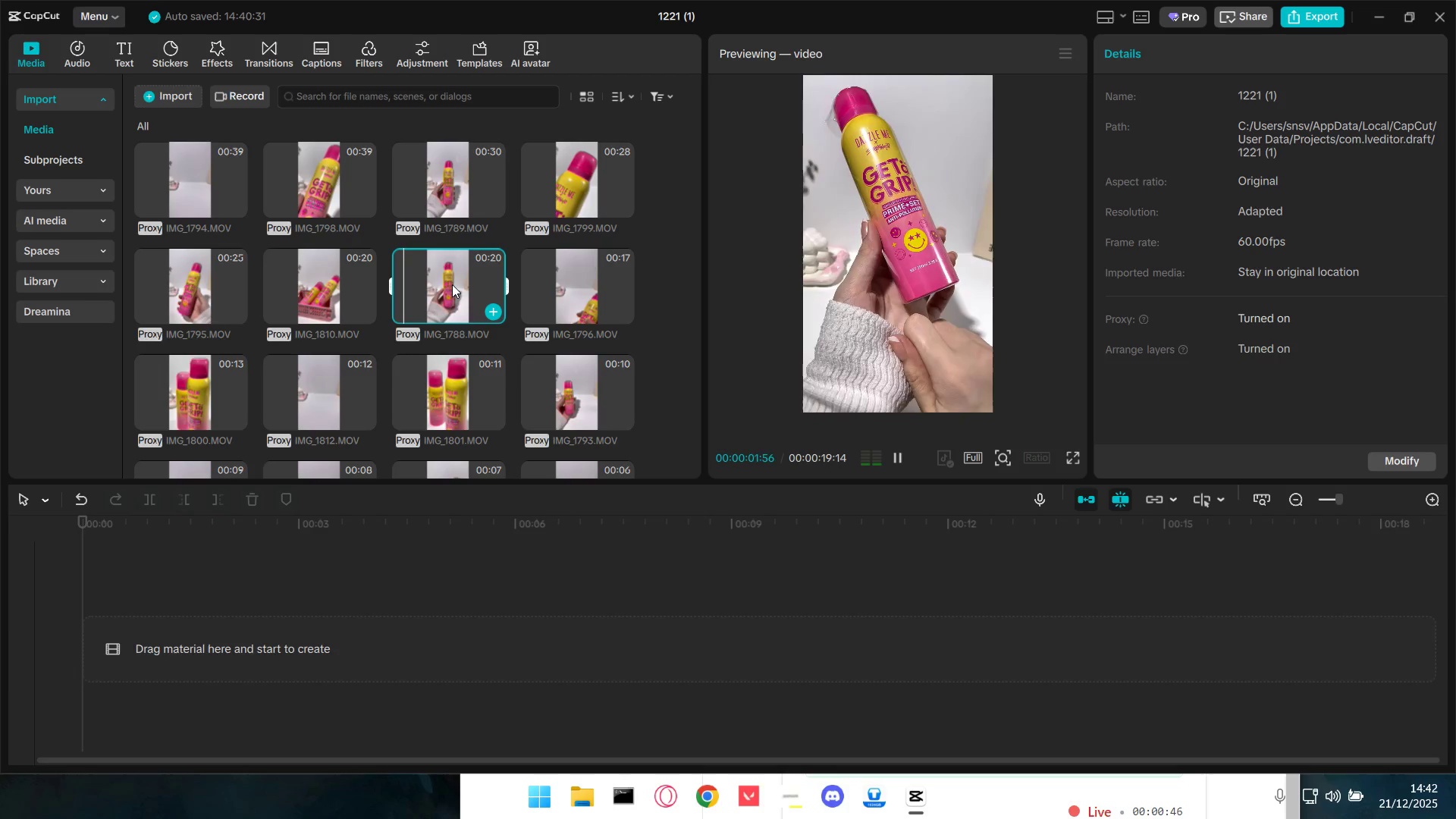 
left_click([588, 284])
 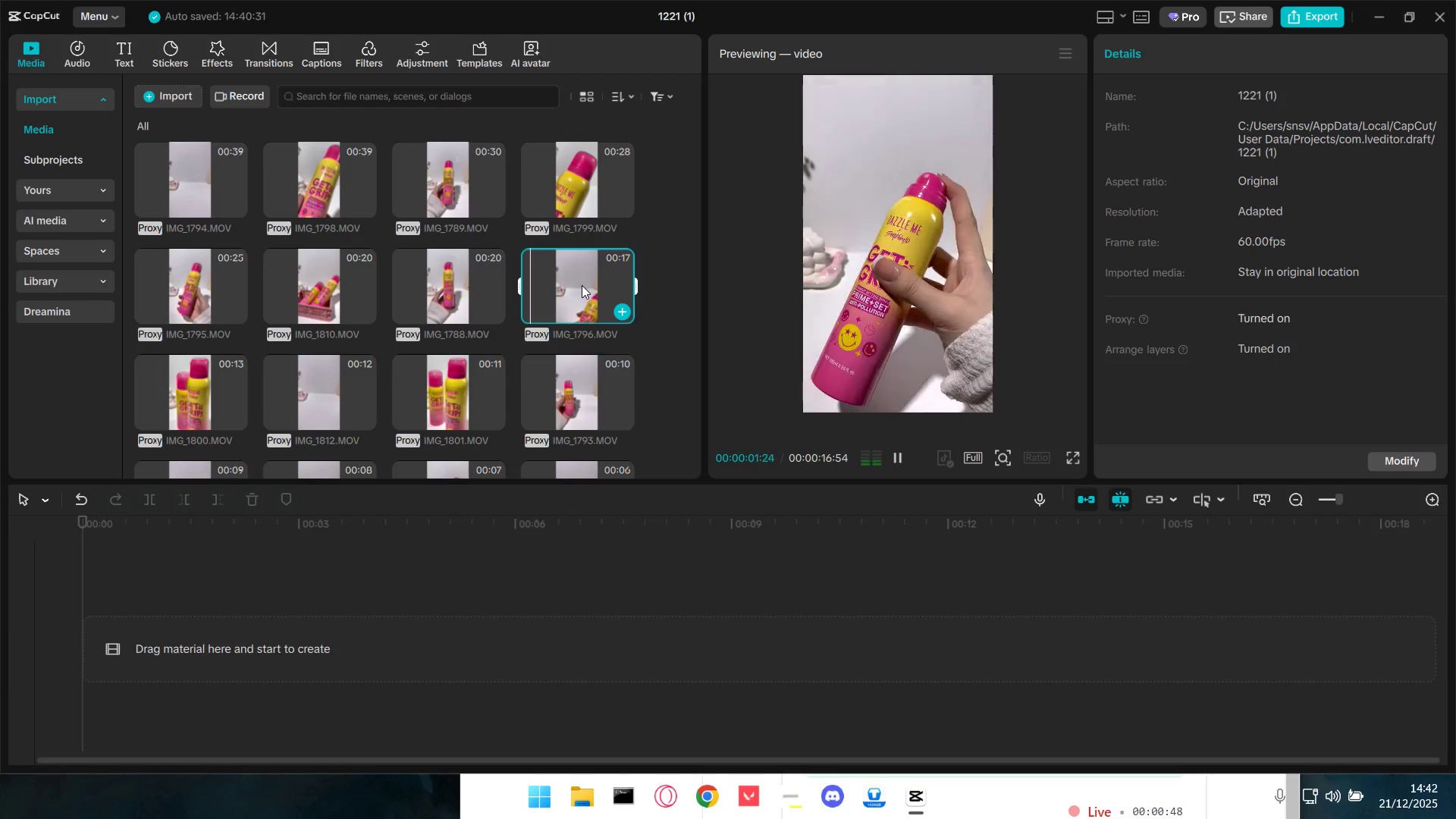 
key(Alt+Tab)
 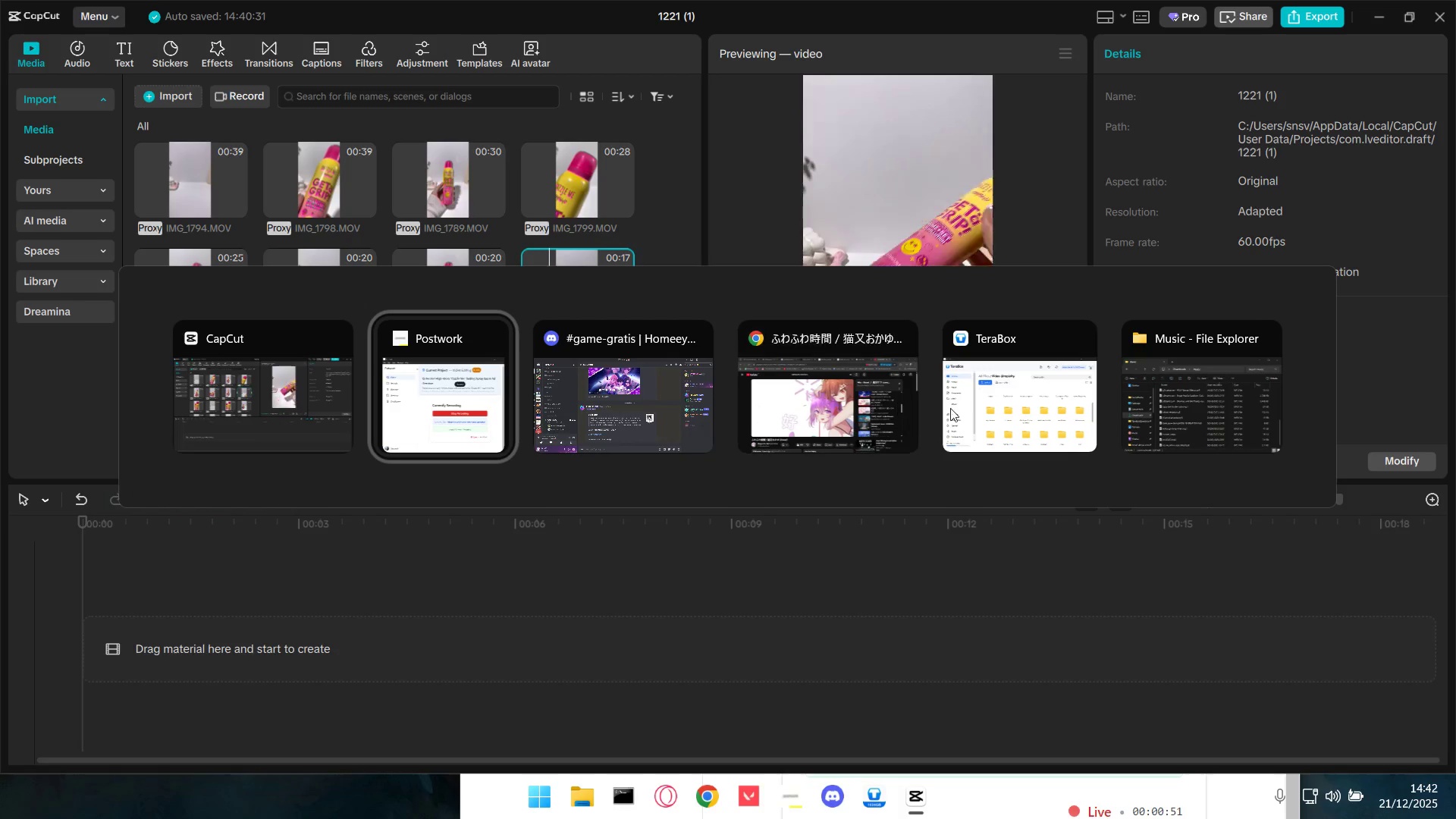 
left_click([897, 404])
 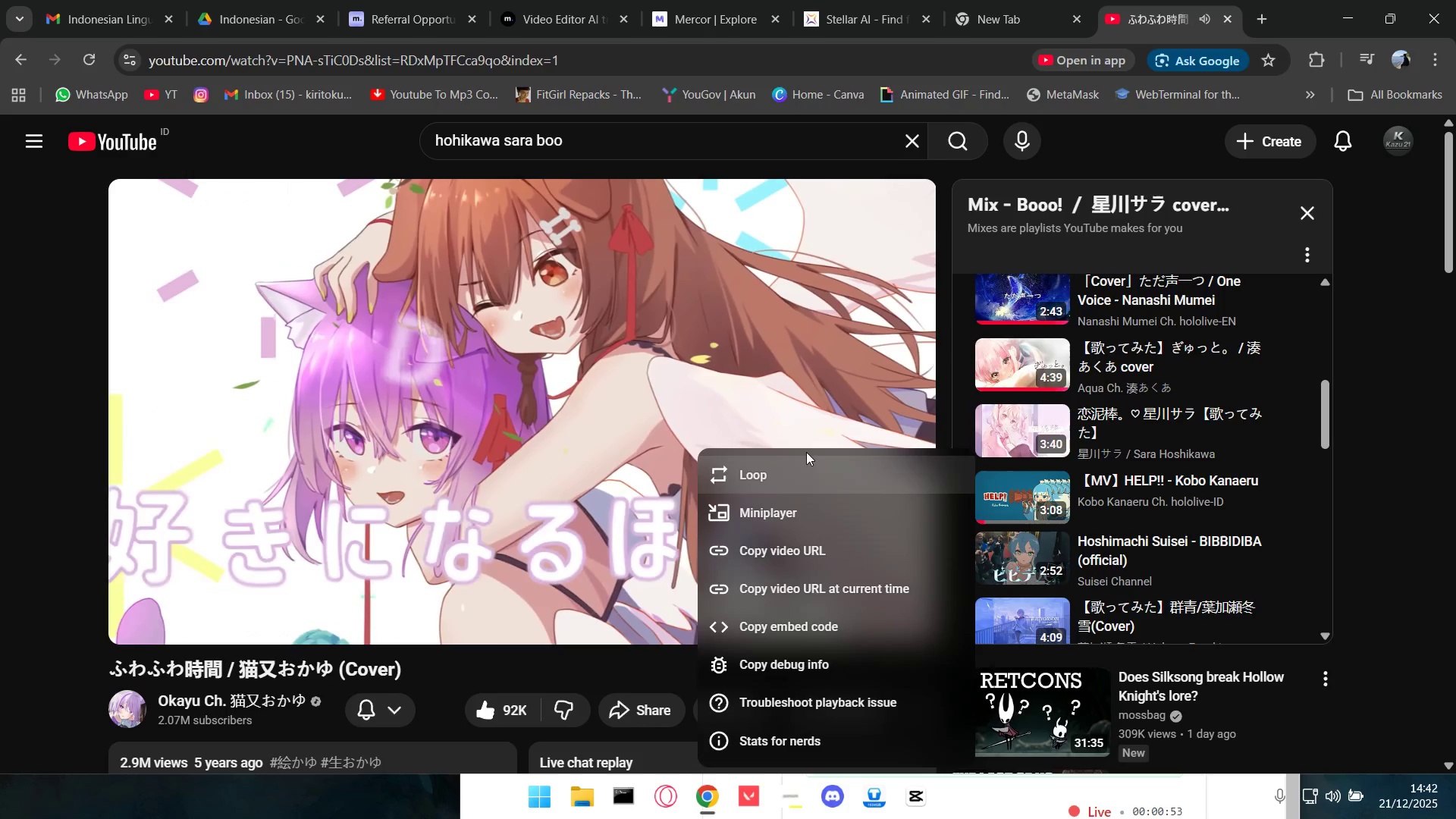 
left_click([816, 473])
 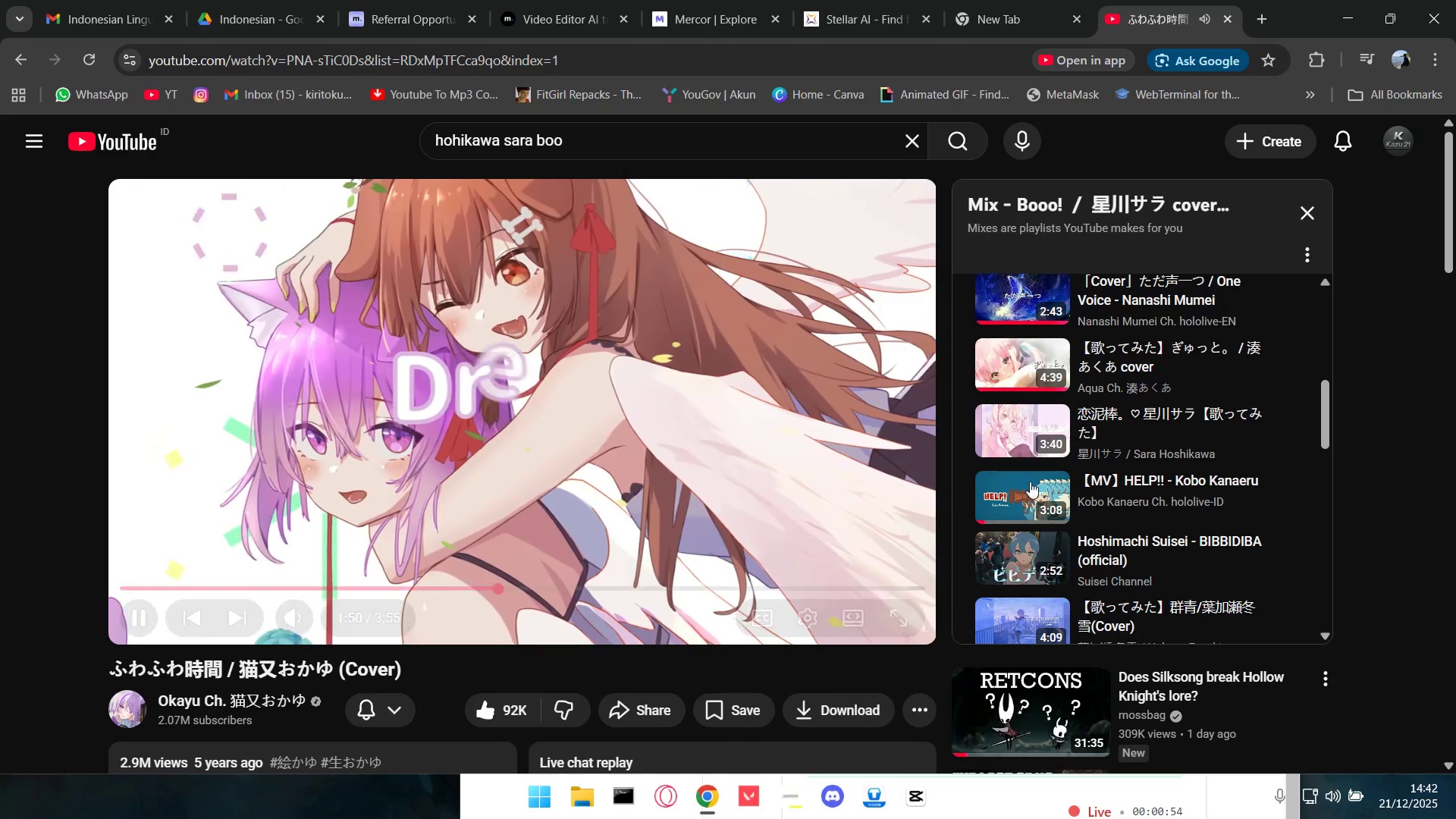 
key(Alt+AltLeft)
 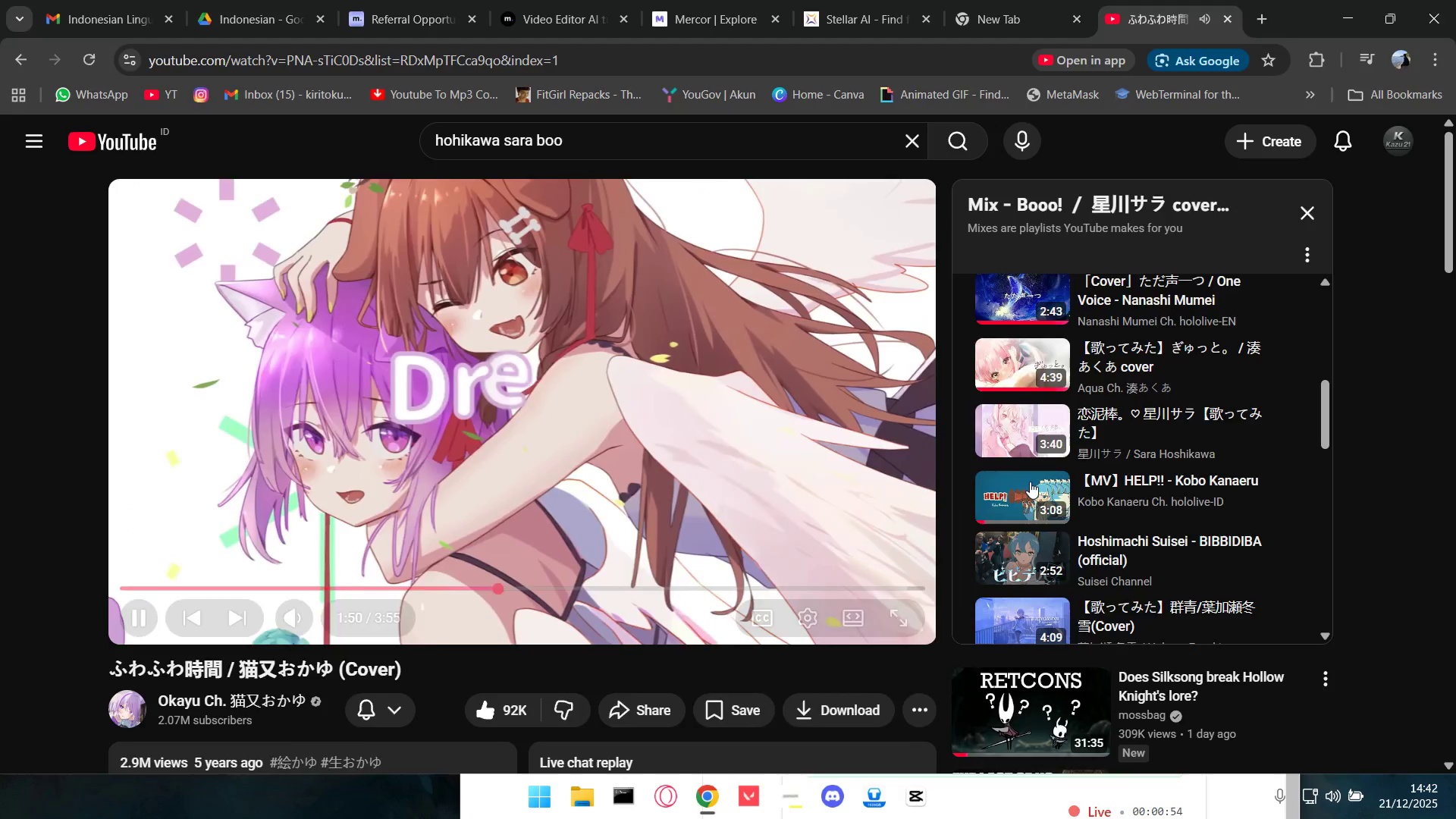 
key(Alt+Tab)
 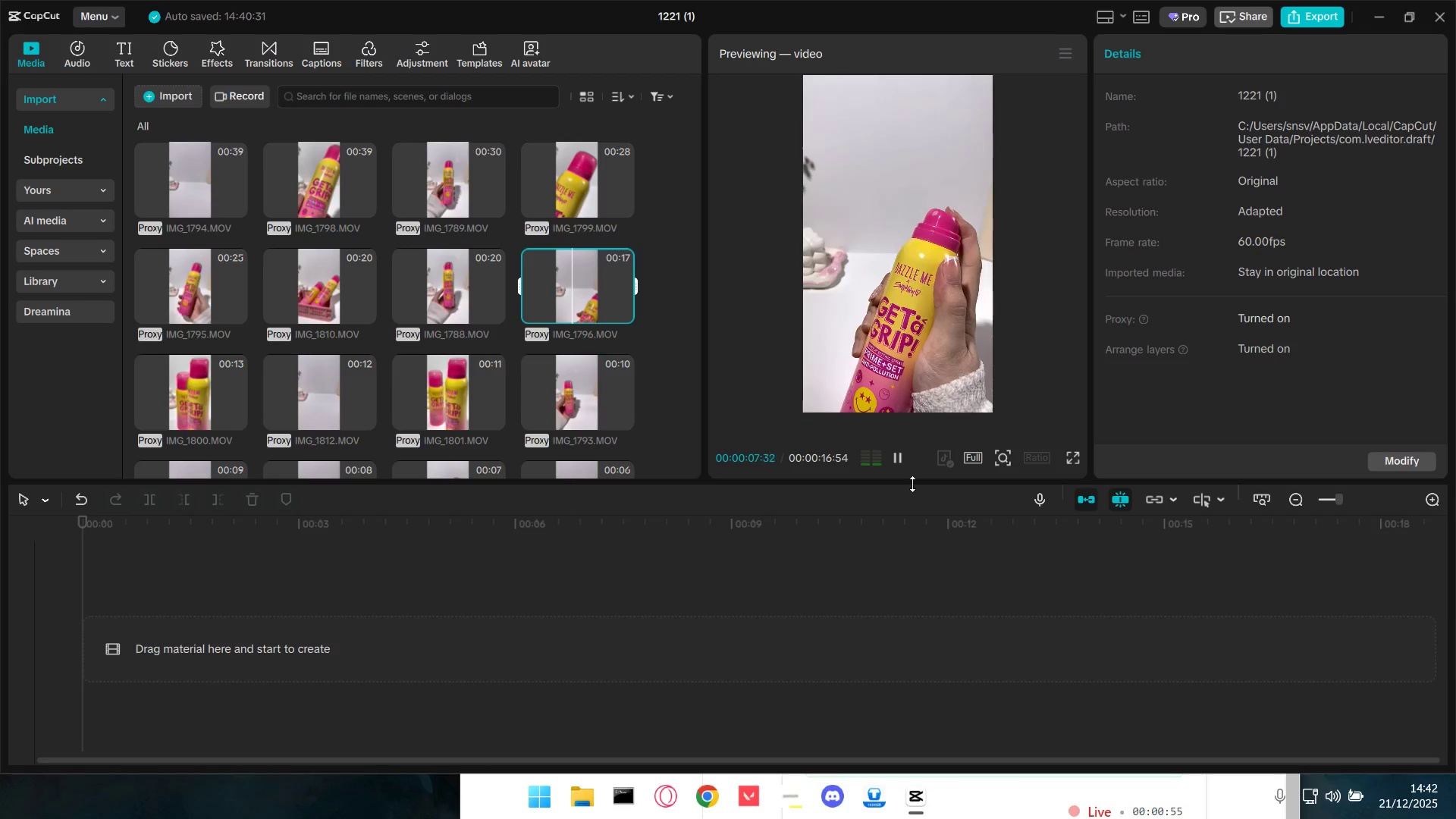 
mouse_move([460, 395])
 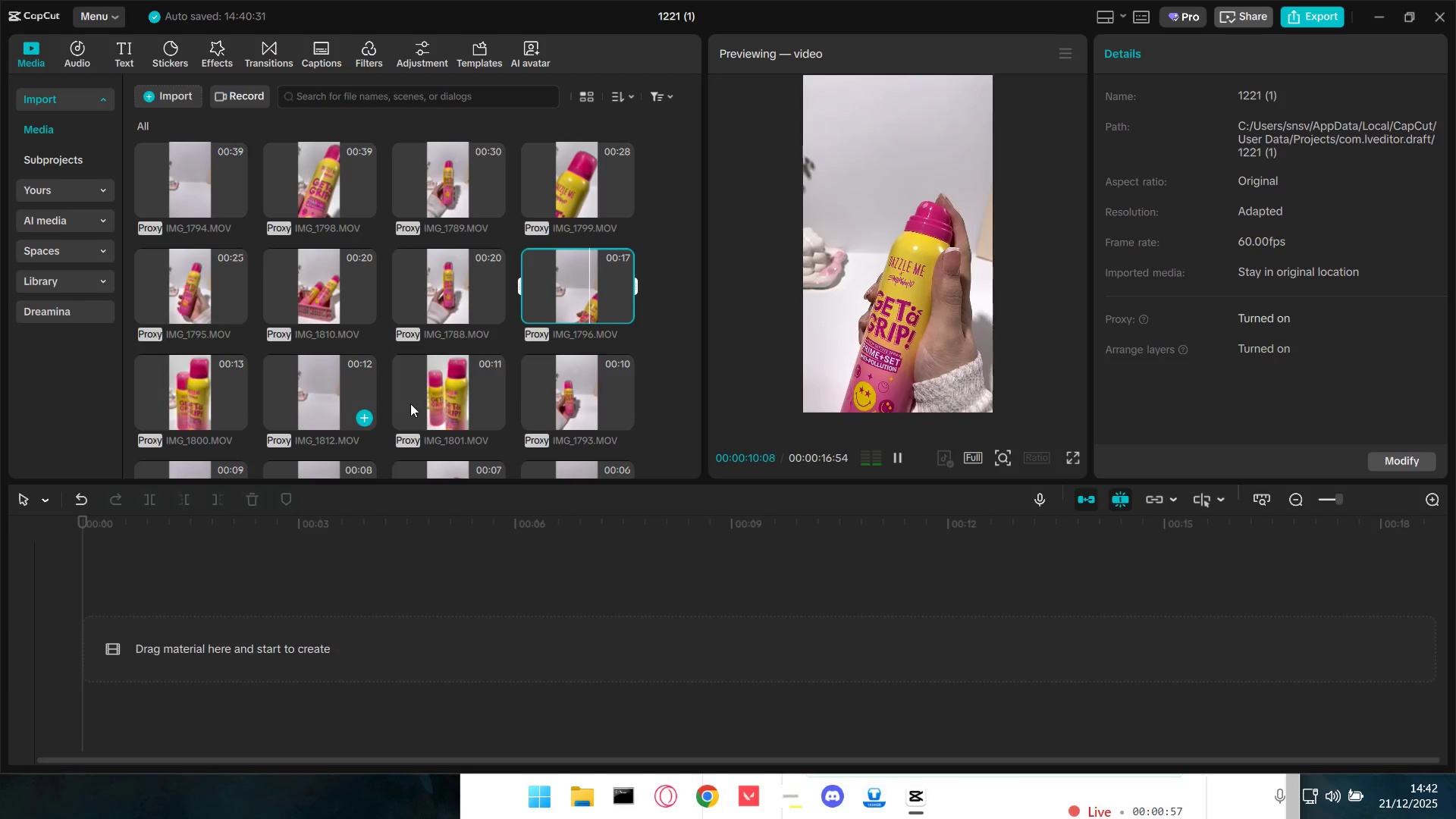 
mouse_move([452, 388])
 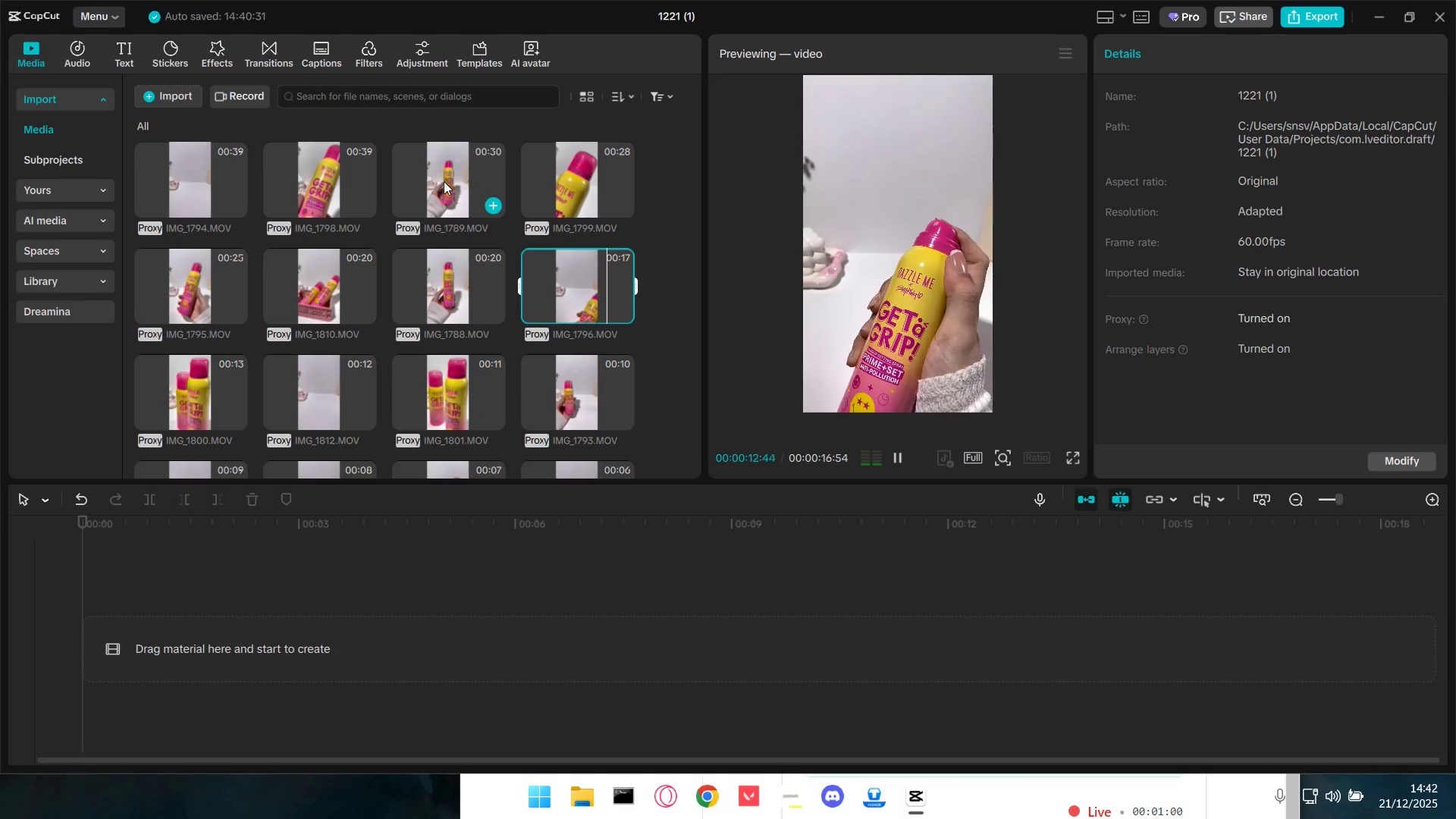 
scroll: coordinate [546, 275], scroll_direction: up, amount: 2.0
 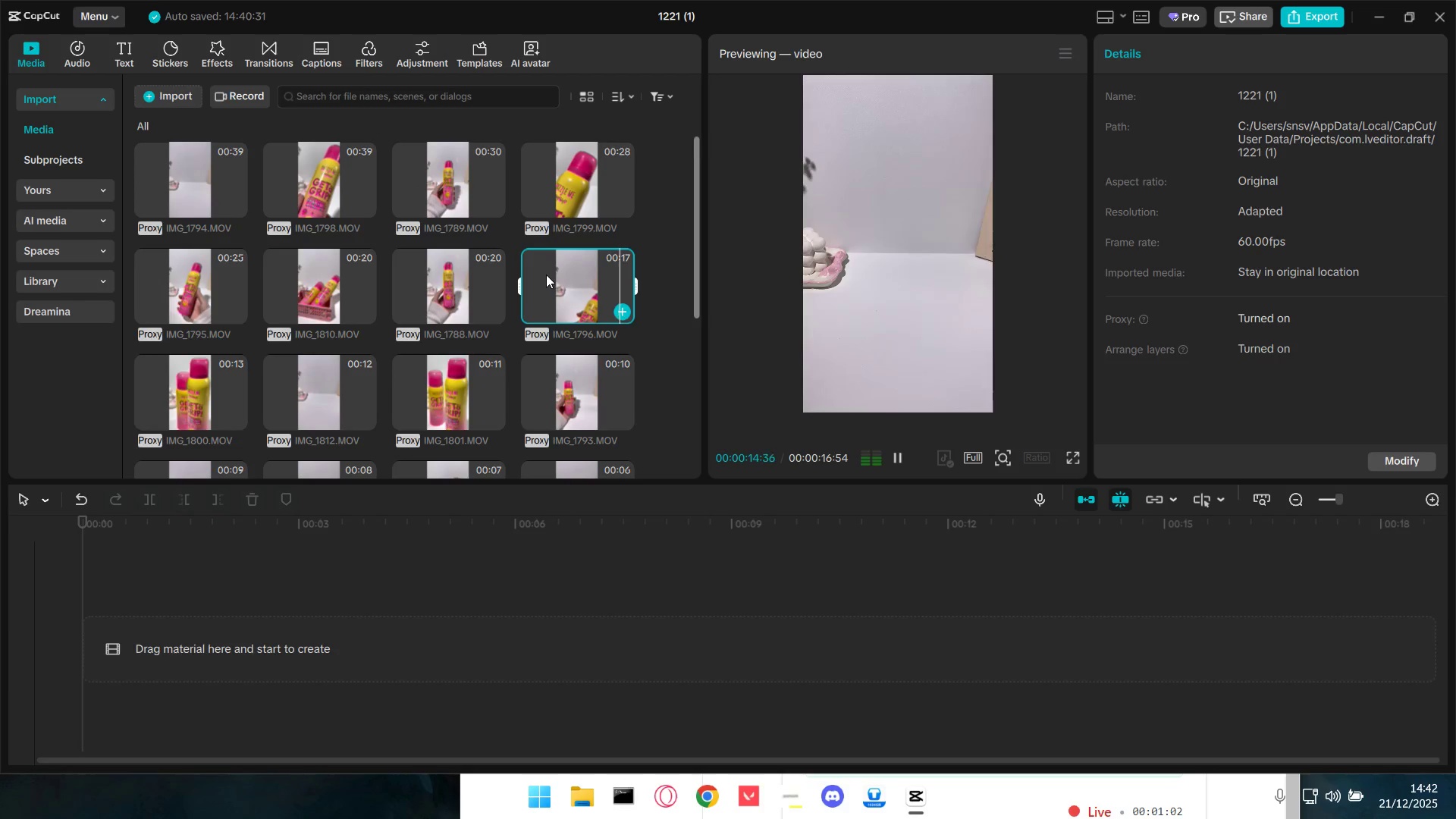 
scroll: coordinate [546, 275], scroll_direction: down, amount: 7.0
 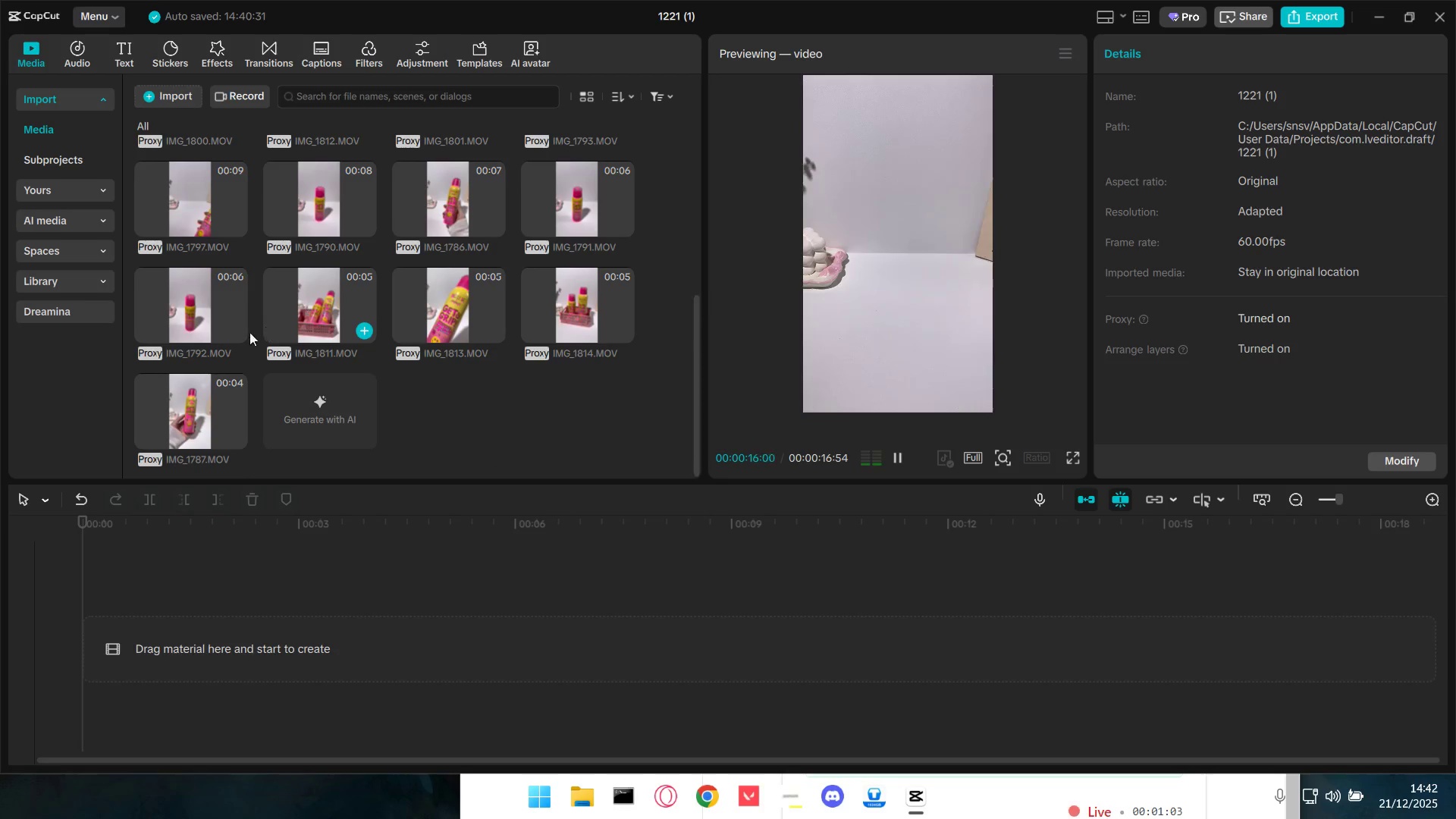 
left_click([144, 388])
 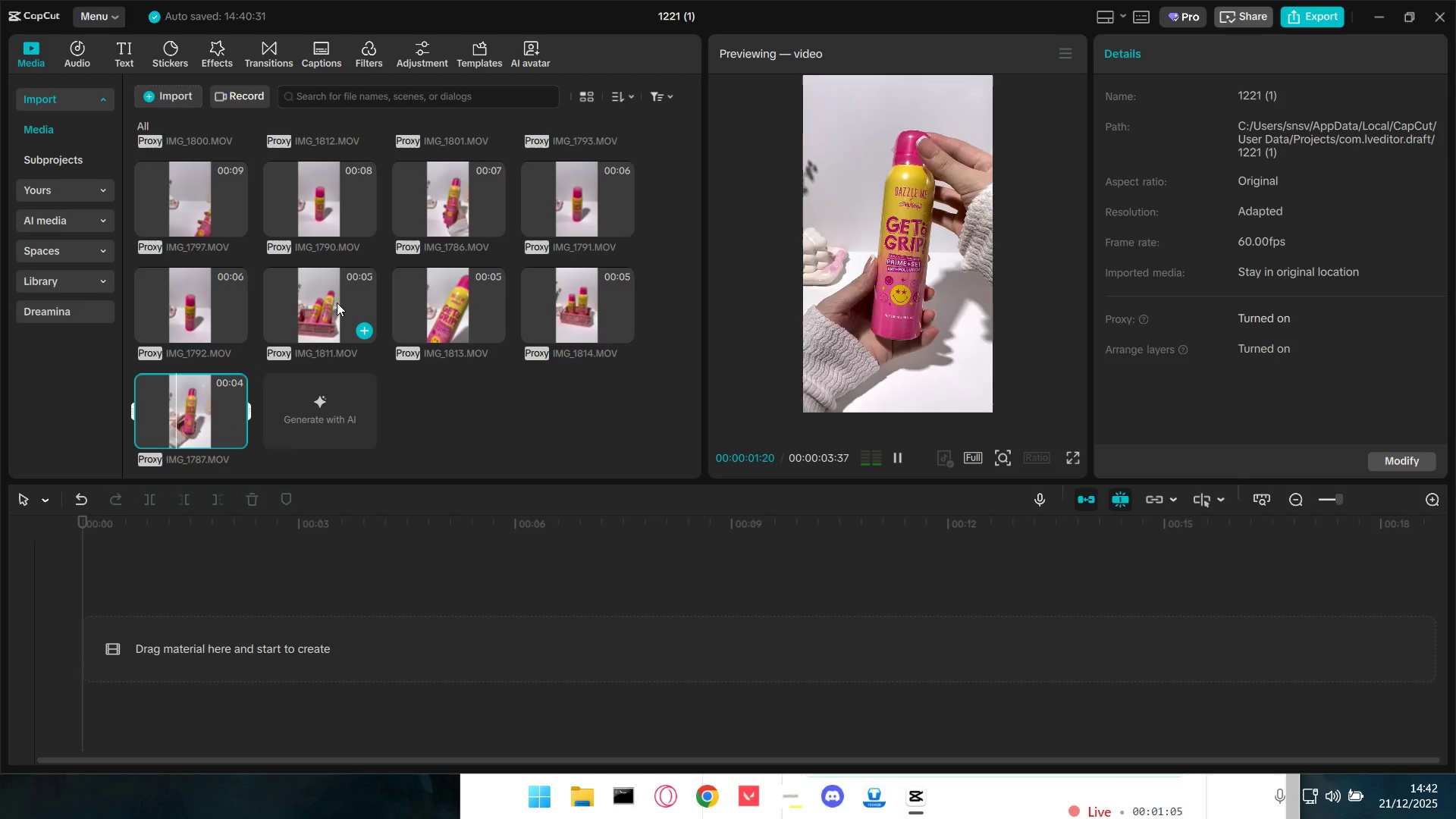 
double_click([435, 302])
 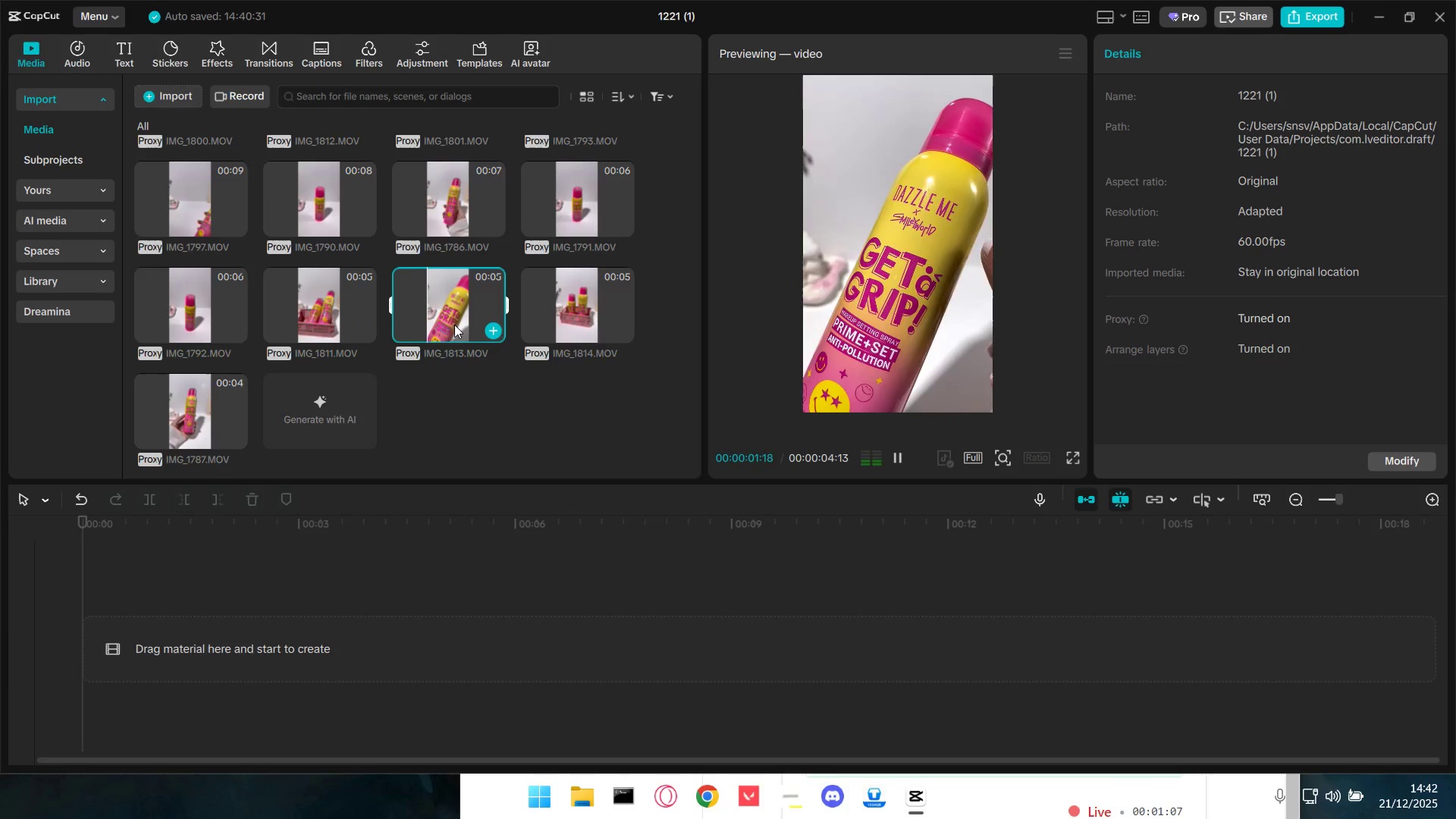 
scroll: coordinate [457, 325], scroll_direction: up, amount: 5.0
 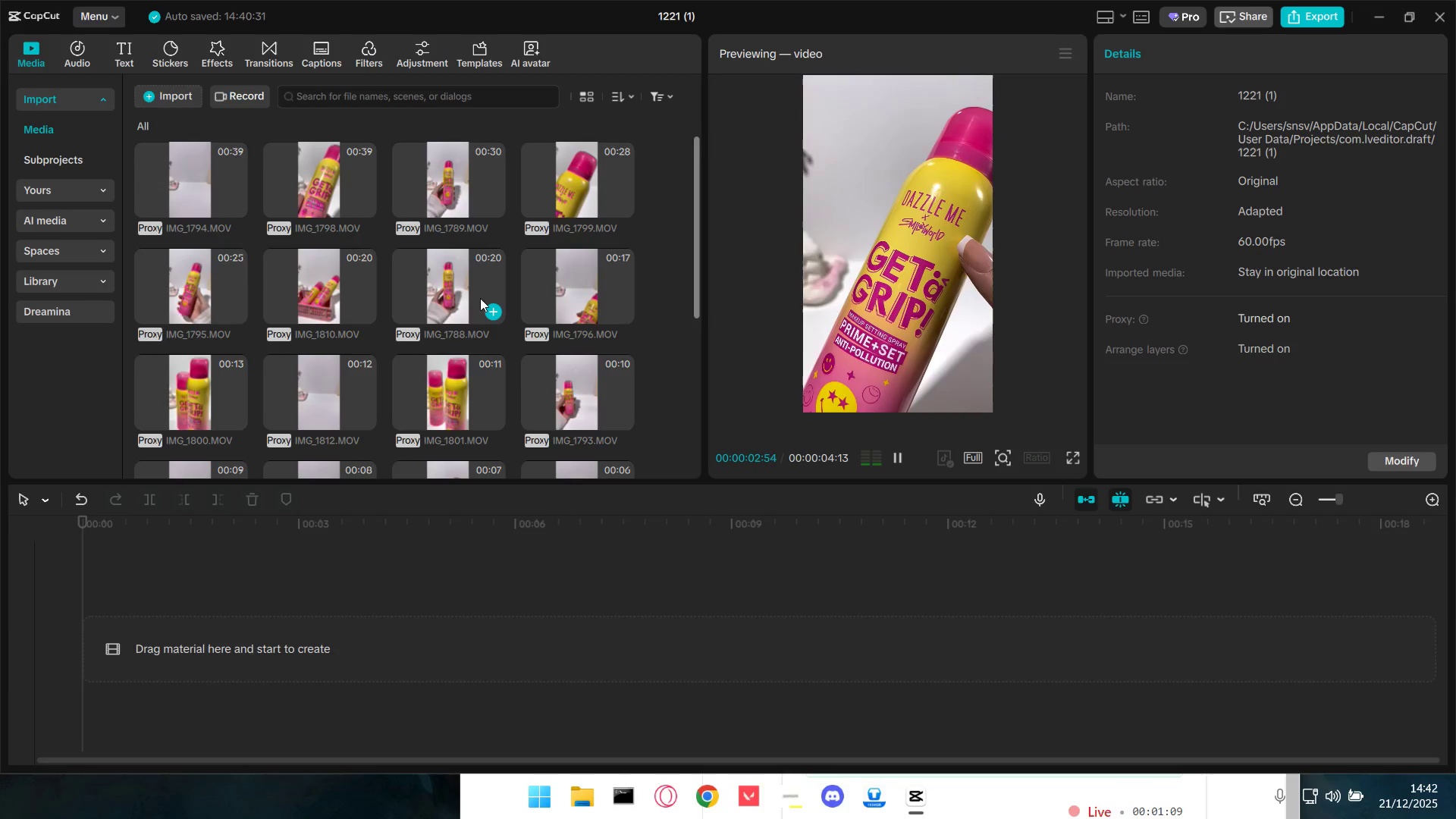 
left_click([468, 253])
 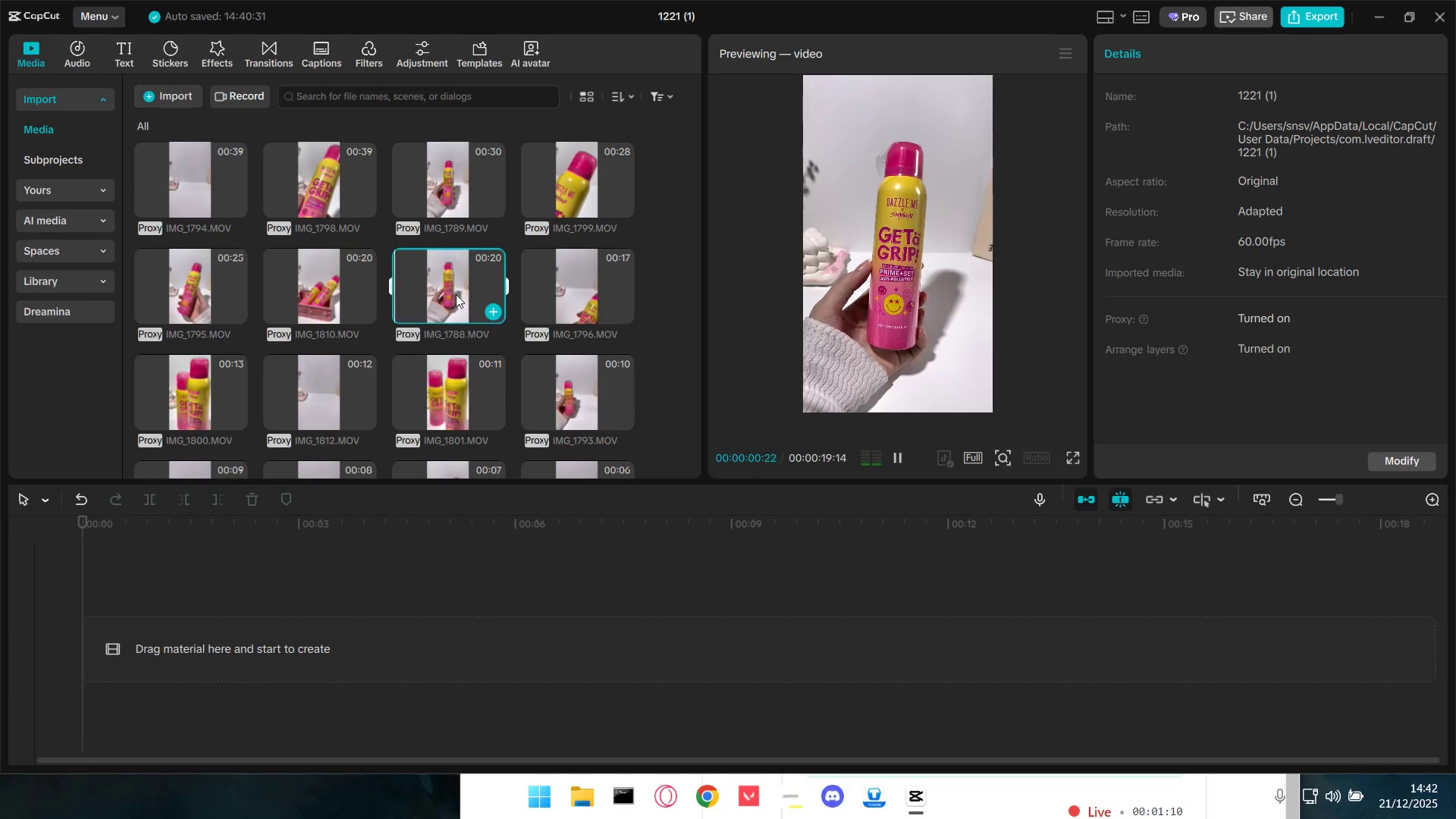 
left_click([455, 295])
 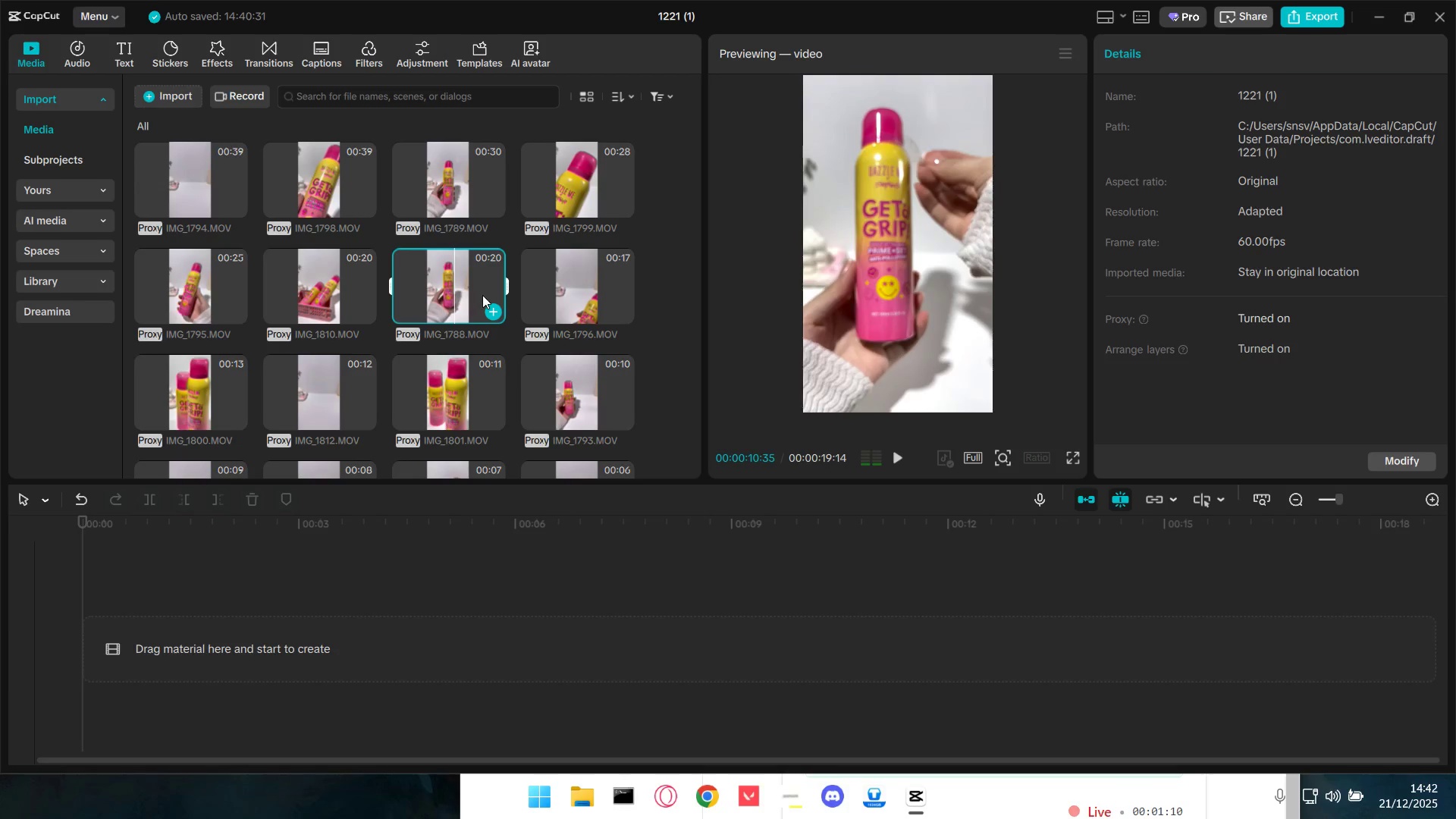 
double_click([485, 296])
 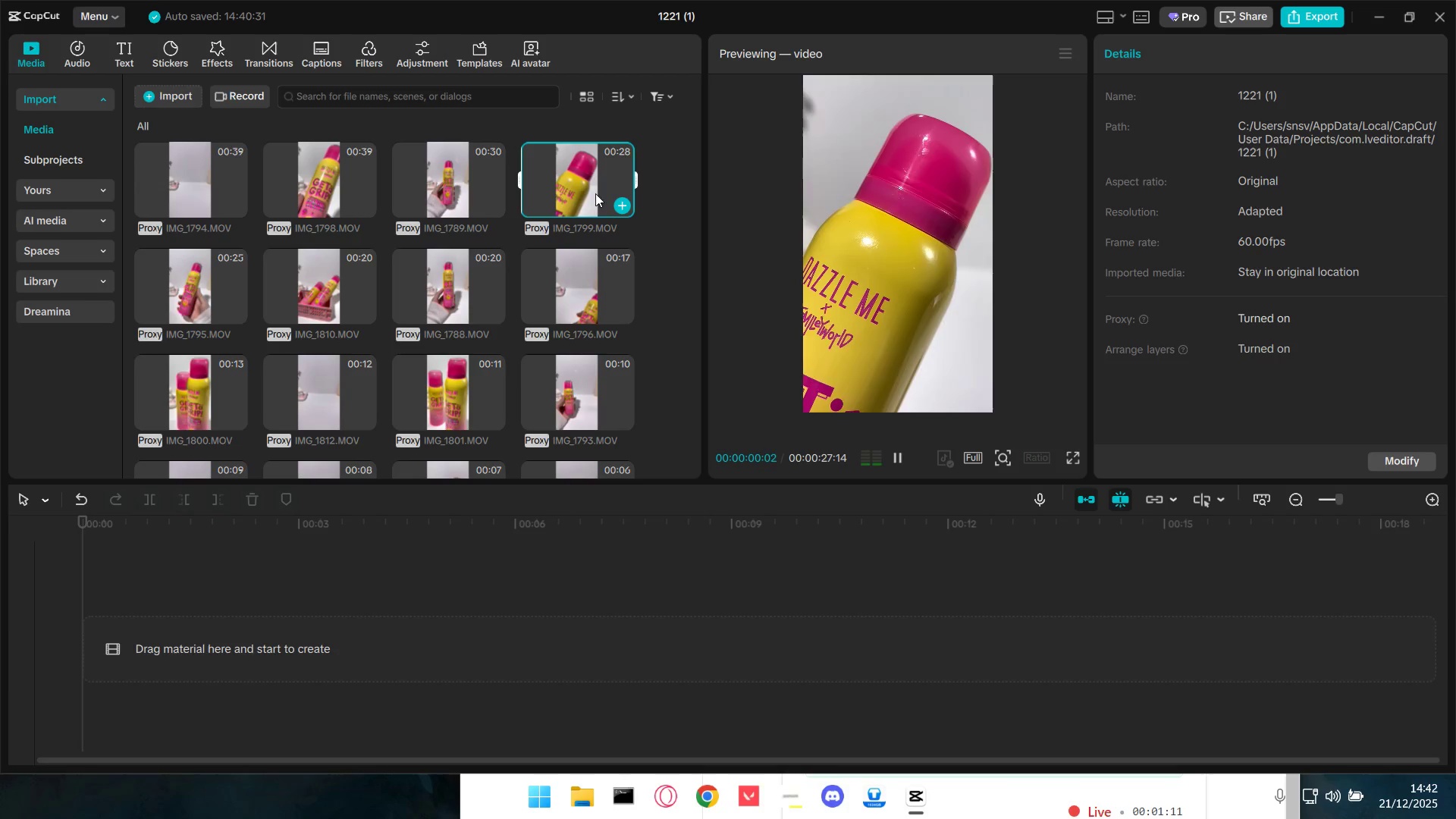 
triple_click([444, 179])
 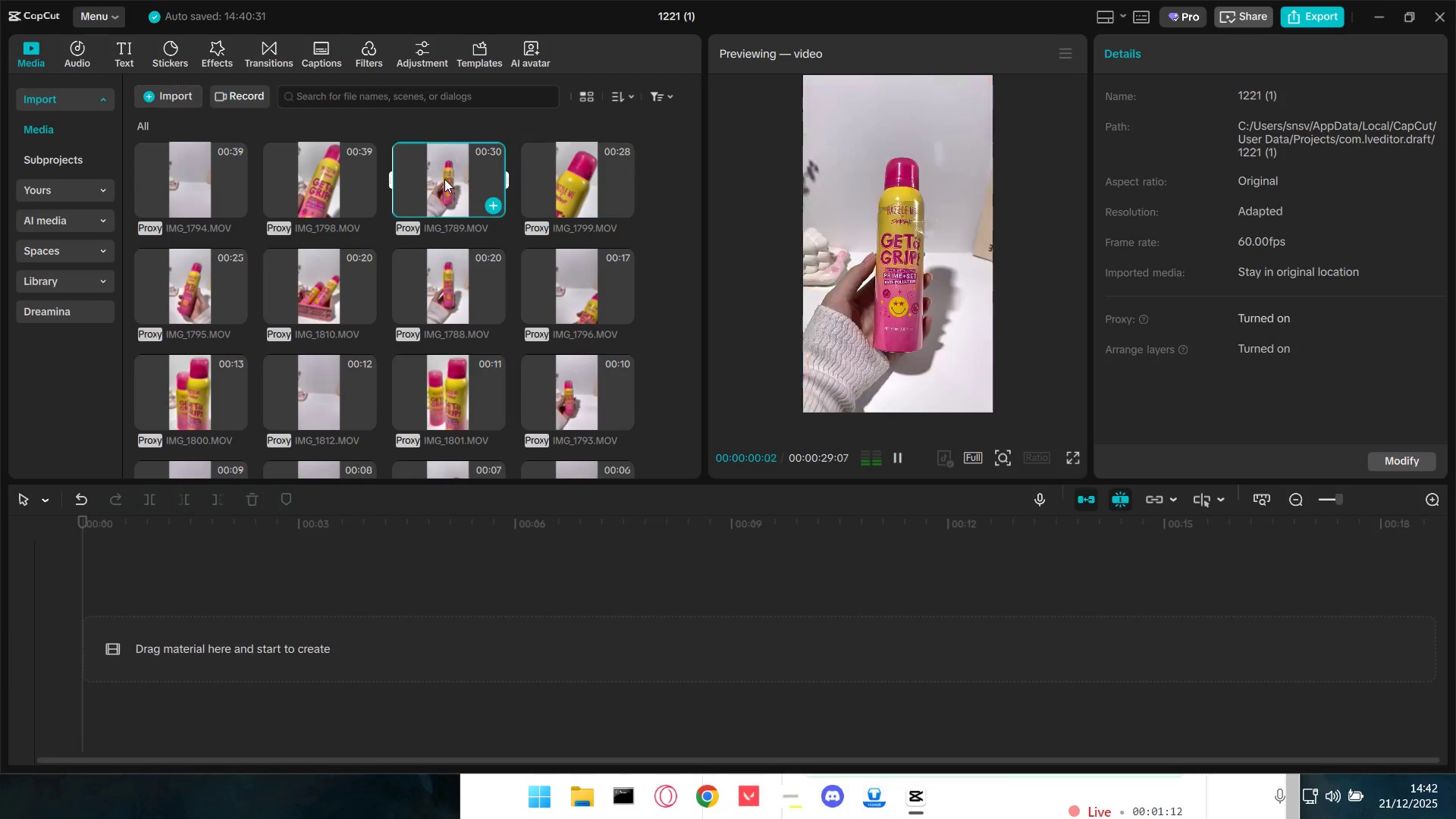 
triple_click([444, 179])
 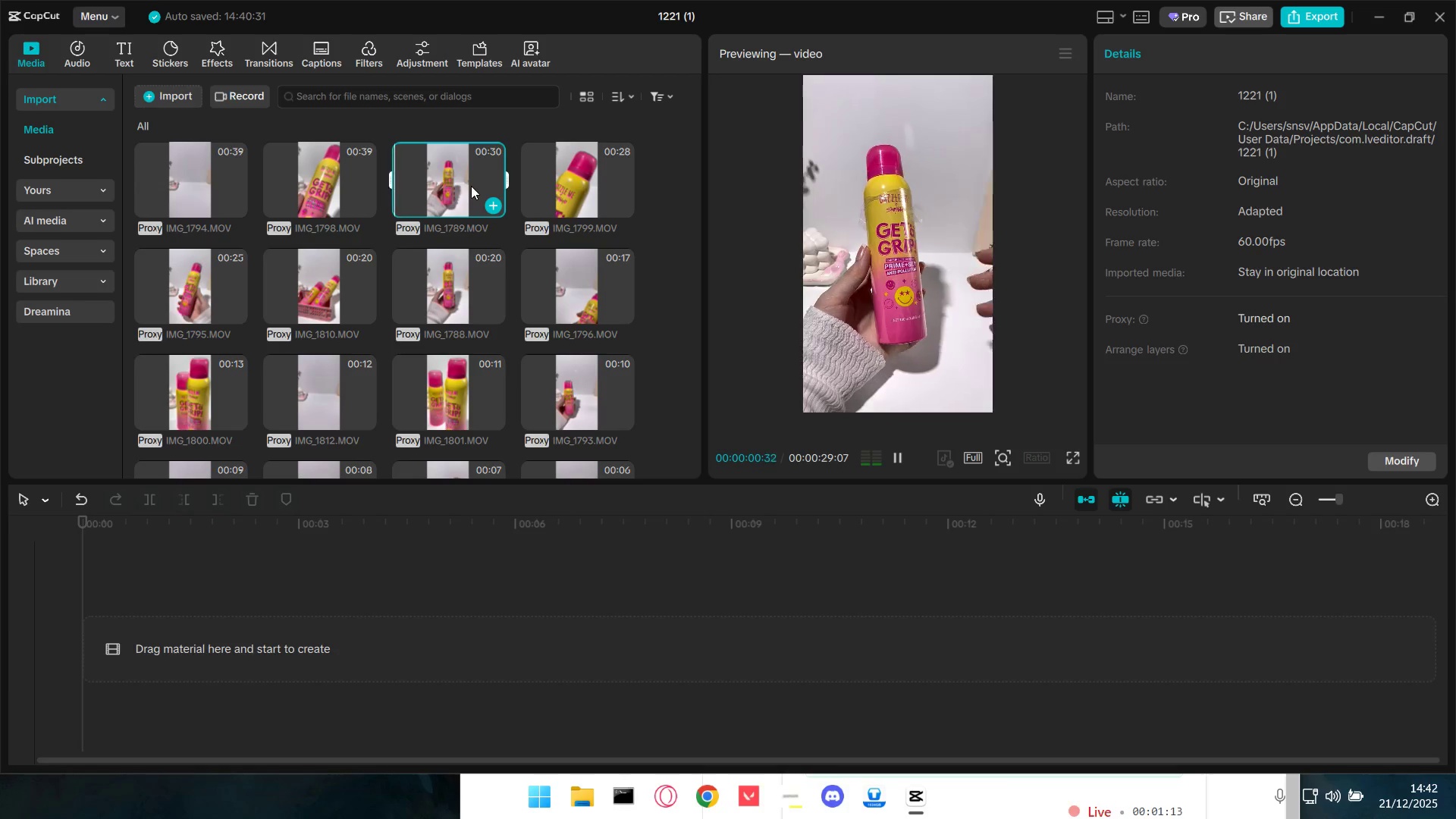 
triple_click([474, 187])
 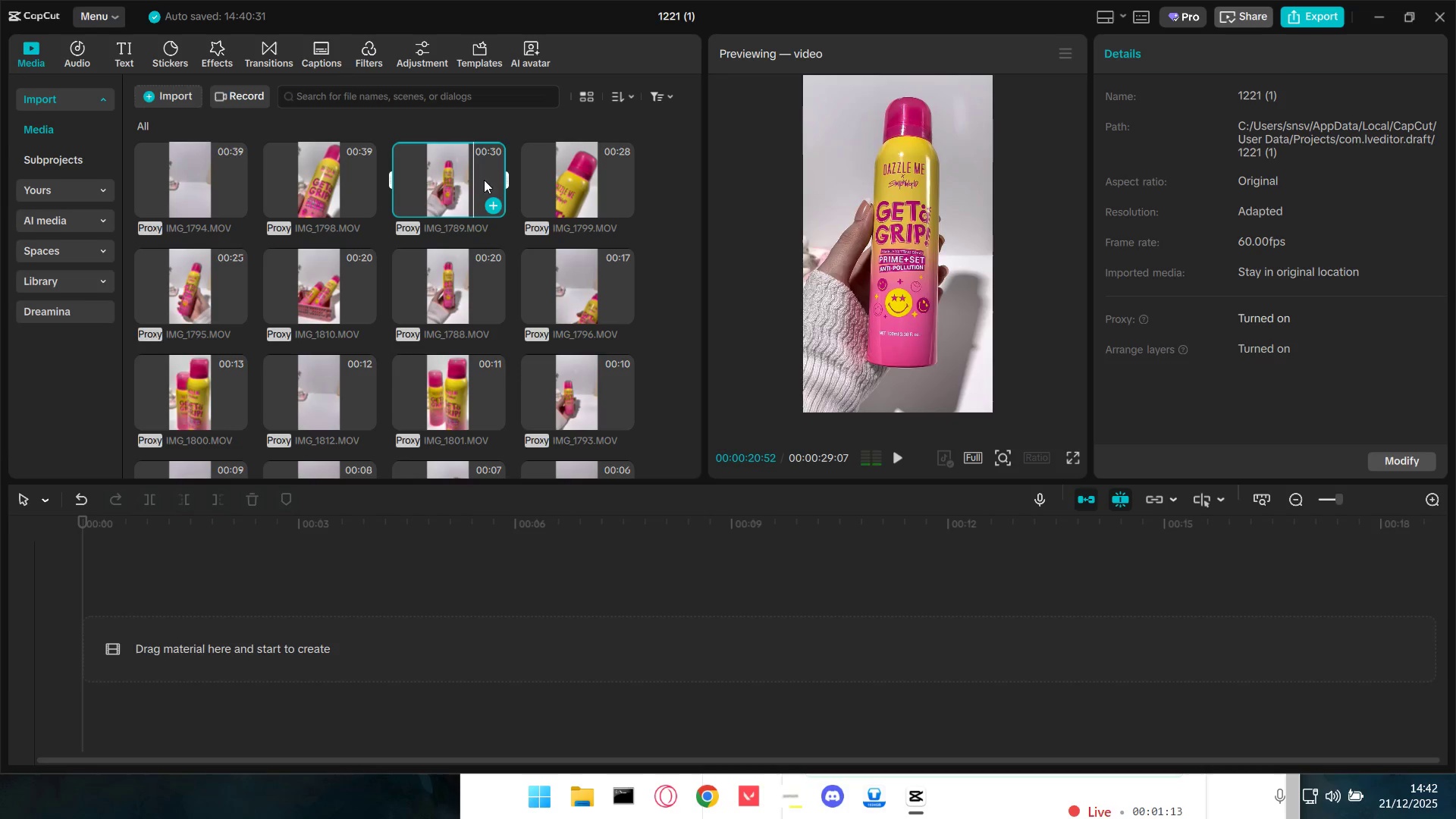 
left_click_drag(start_coordinate=[463, 190], to_coordinate=[152, 648])
 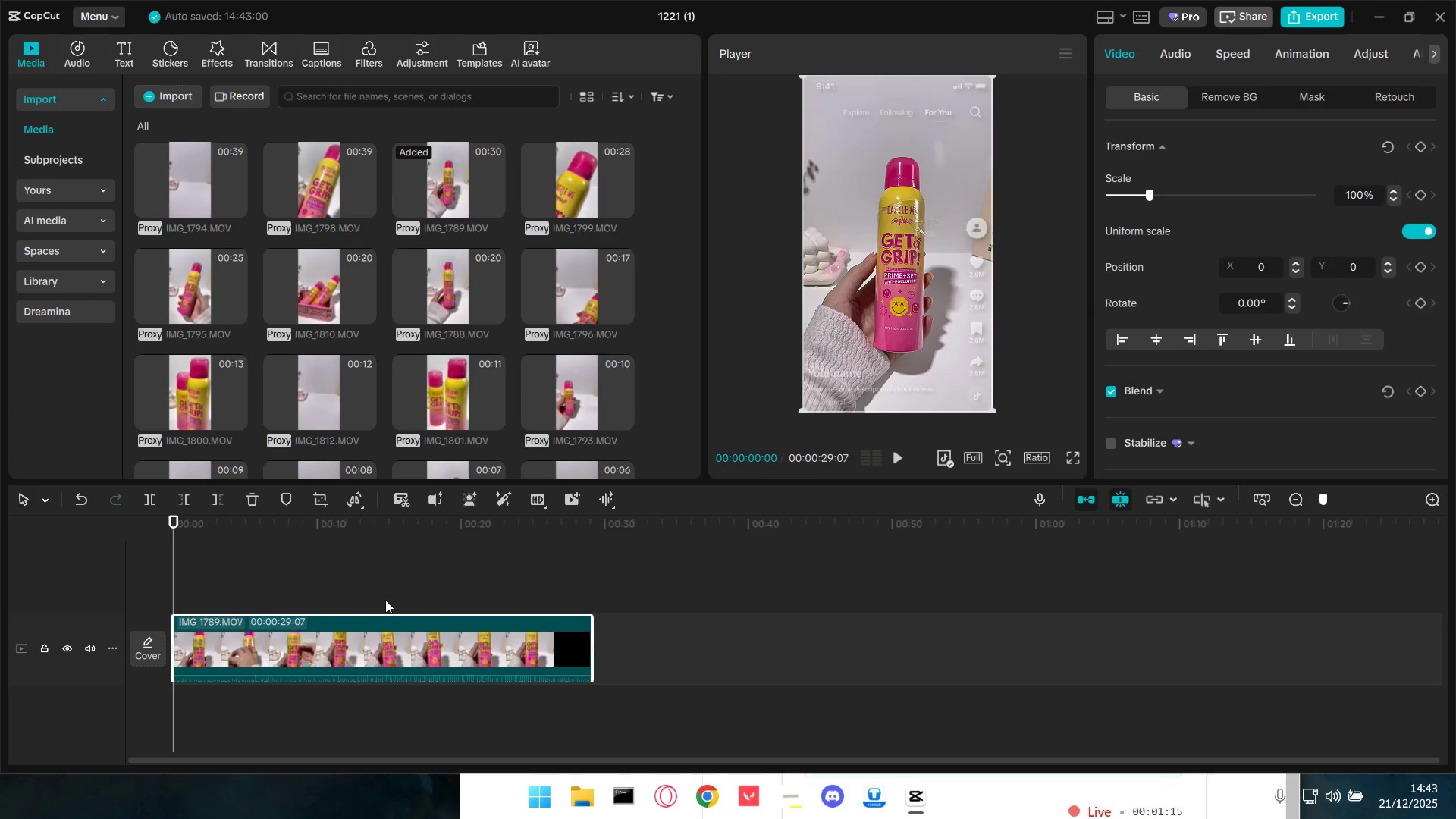 
left_click([395, 585])
 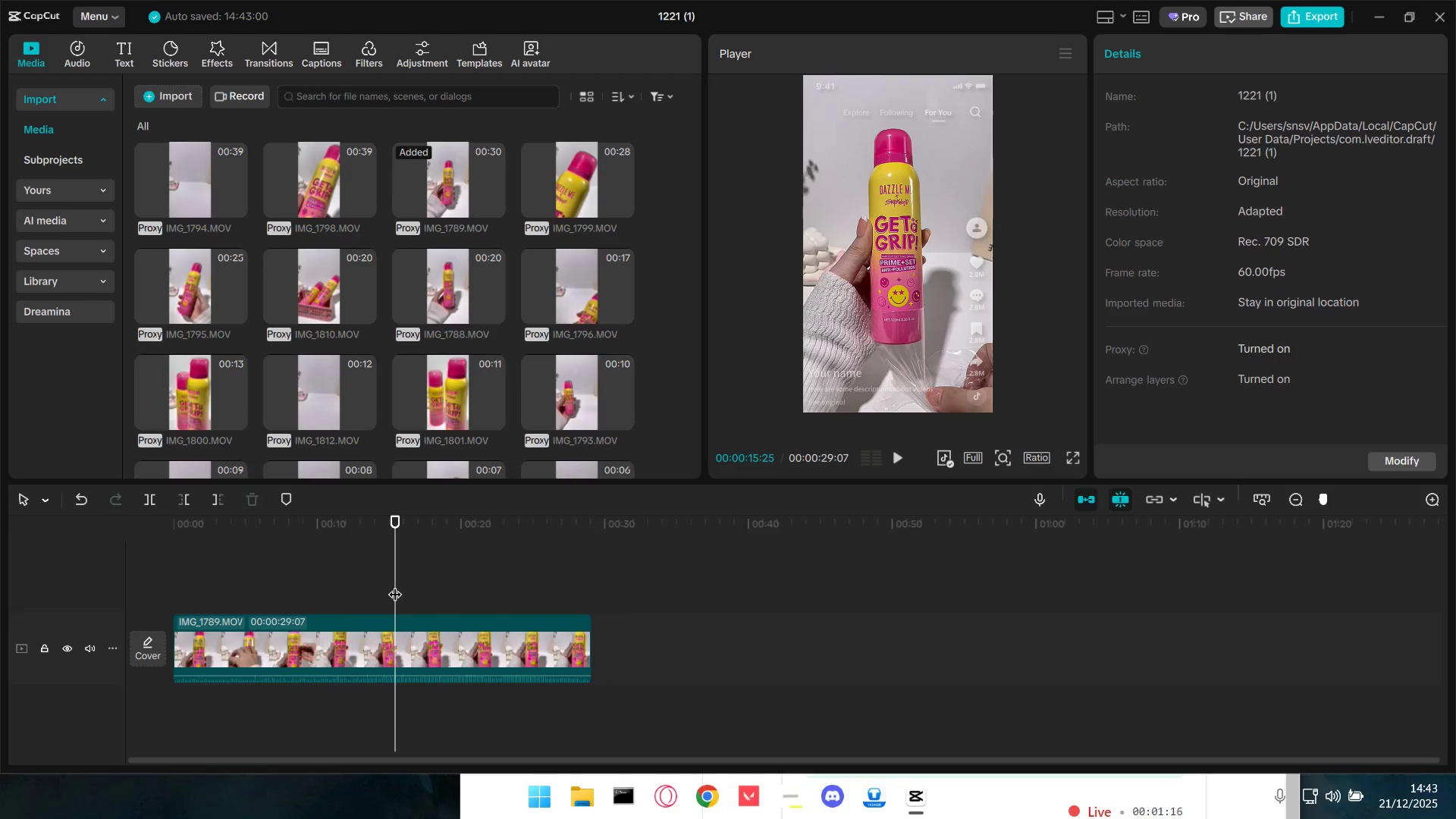 
key(Space)
 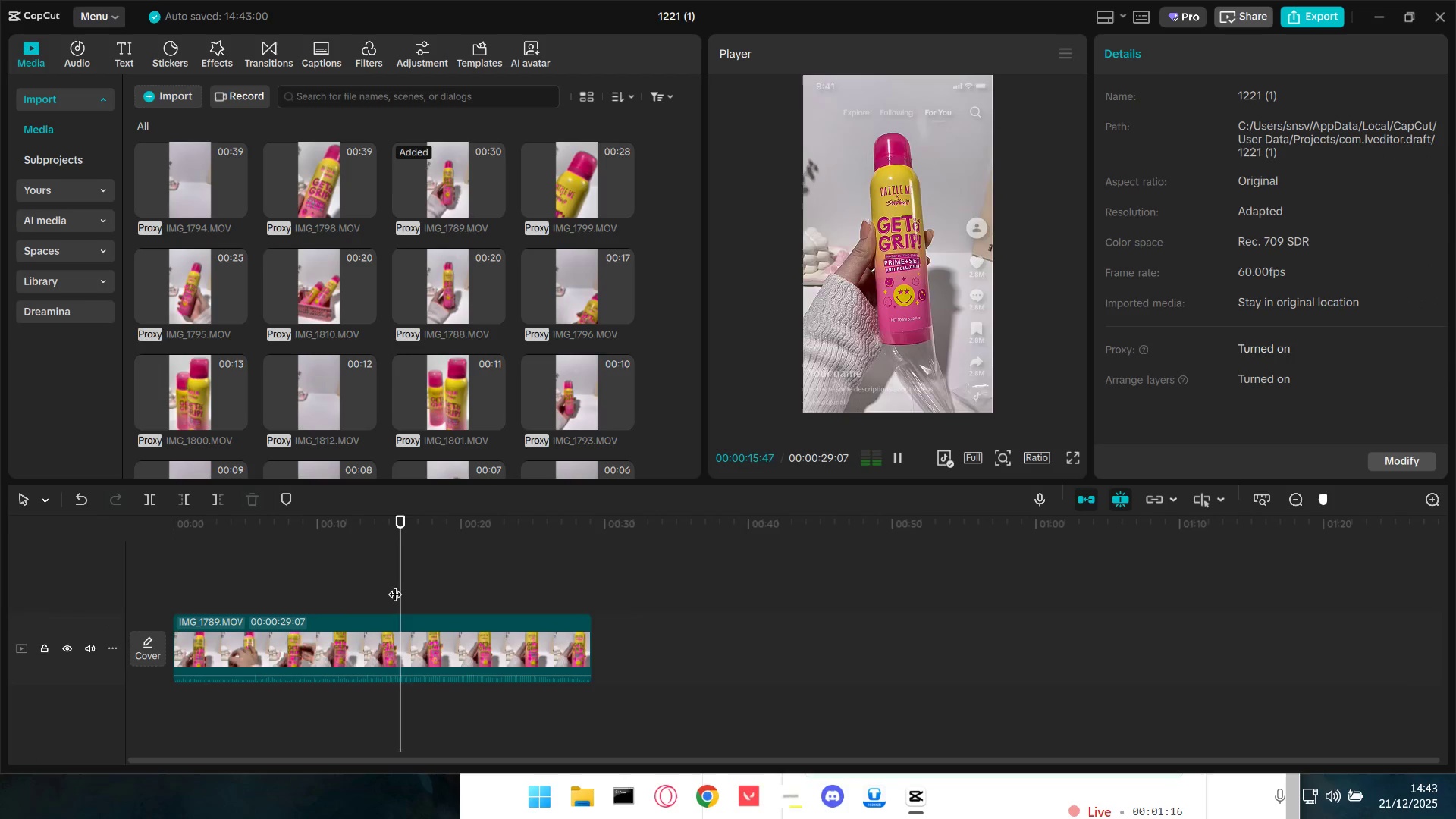 
key(Space)
 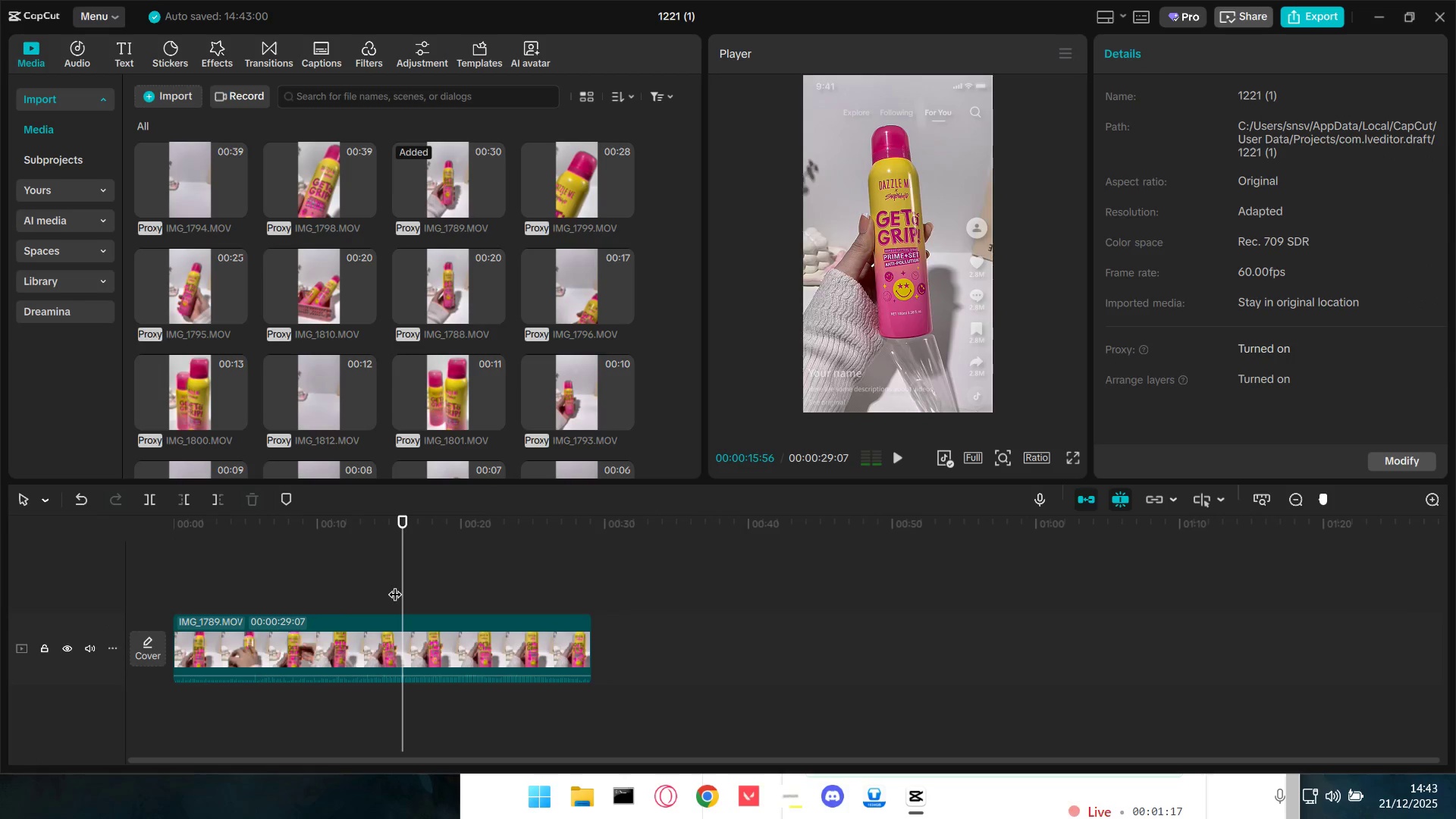 
left_click([373, 582])
 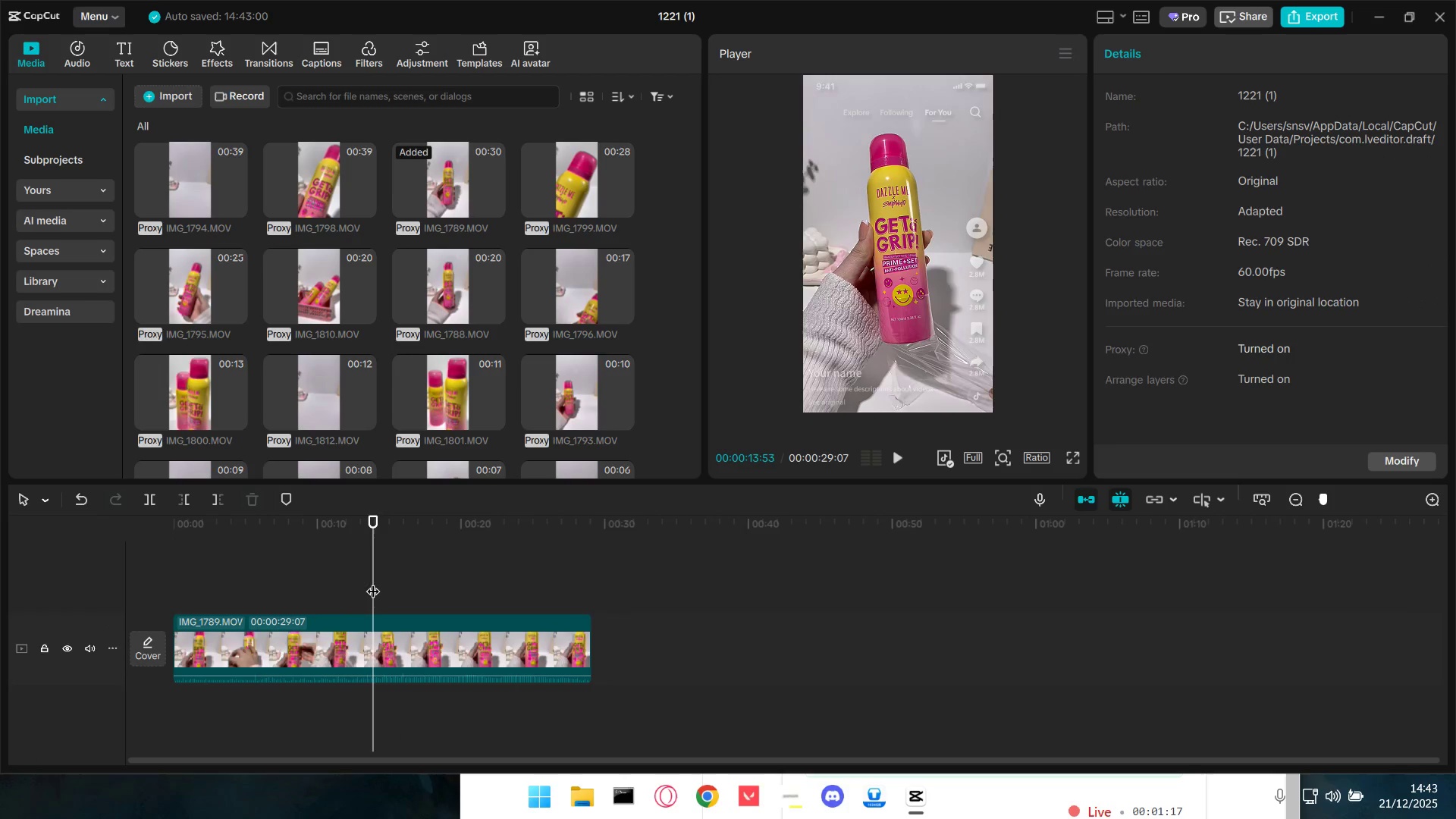 
key(Space)
 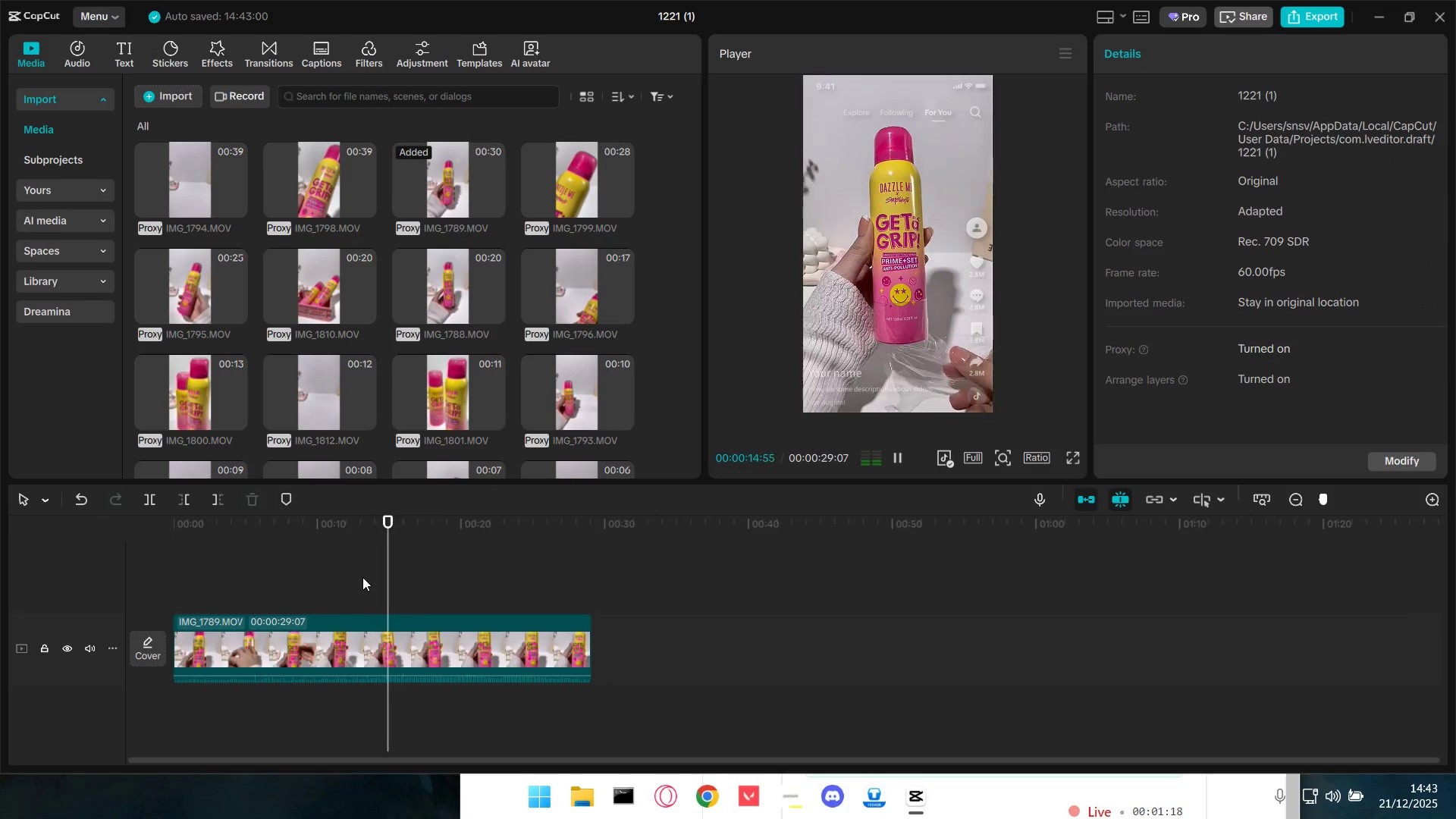 
key(Space)
 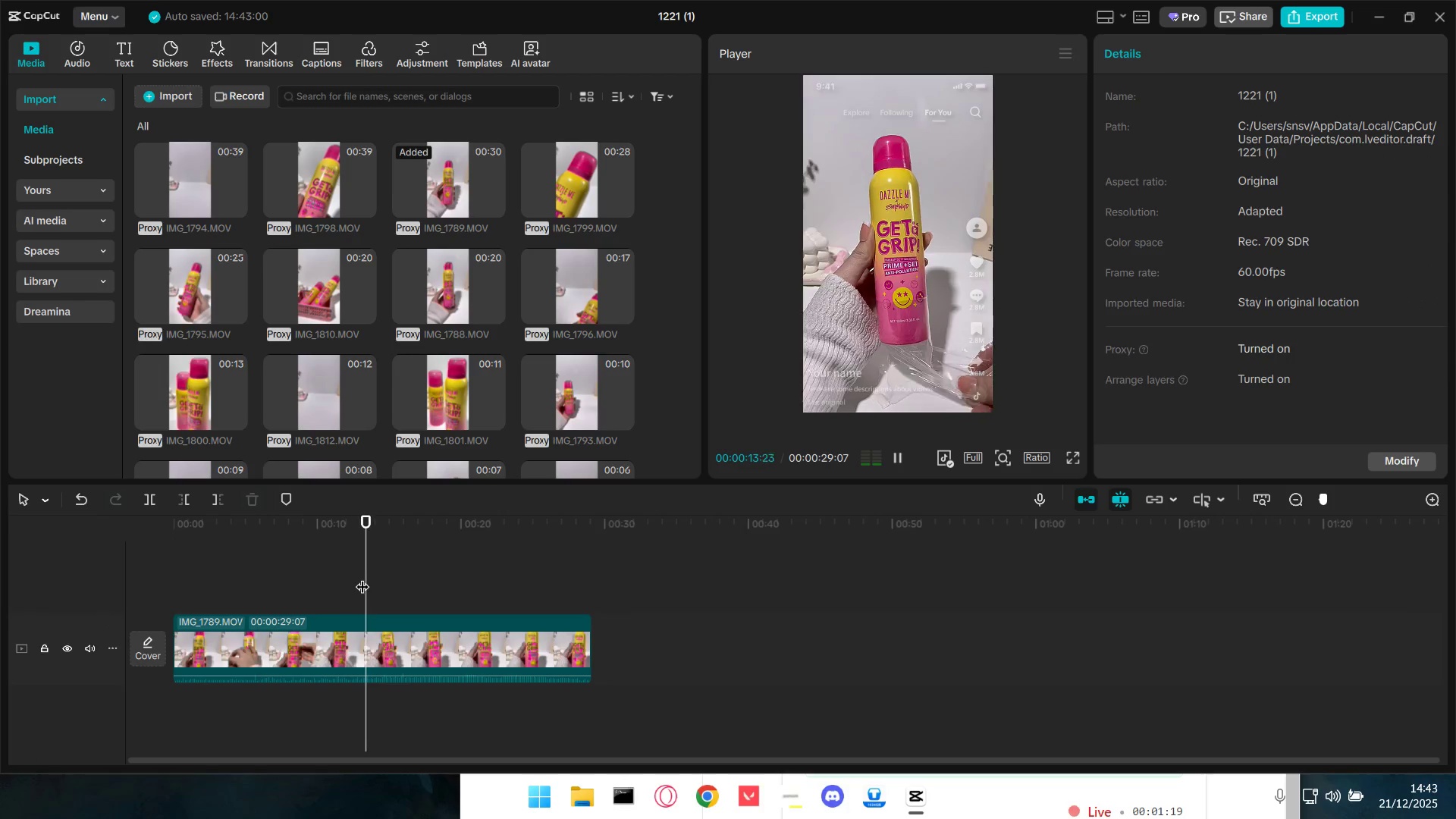 
key(Space)
 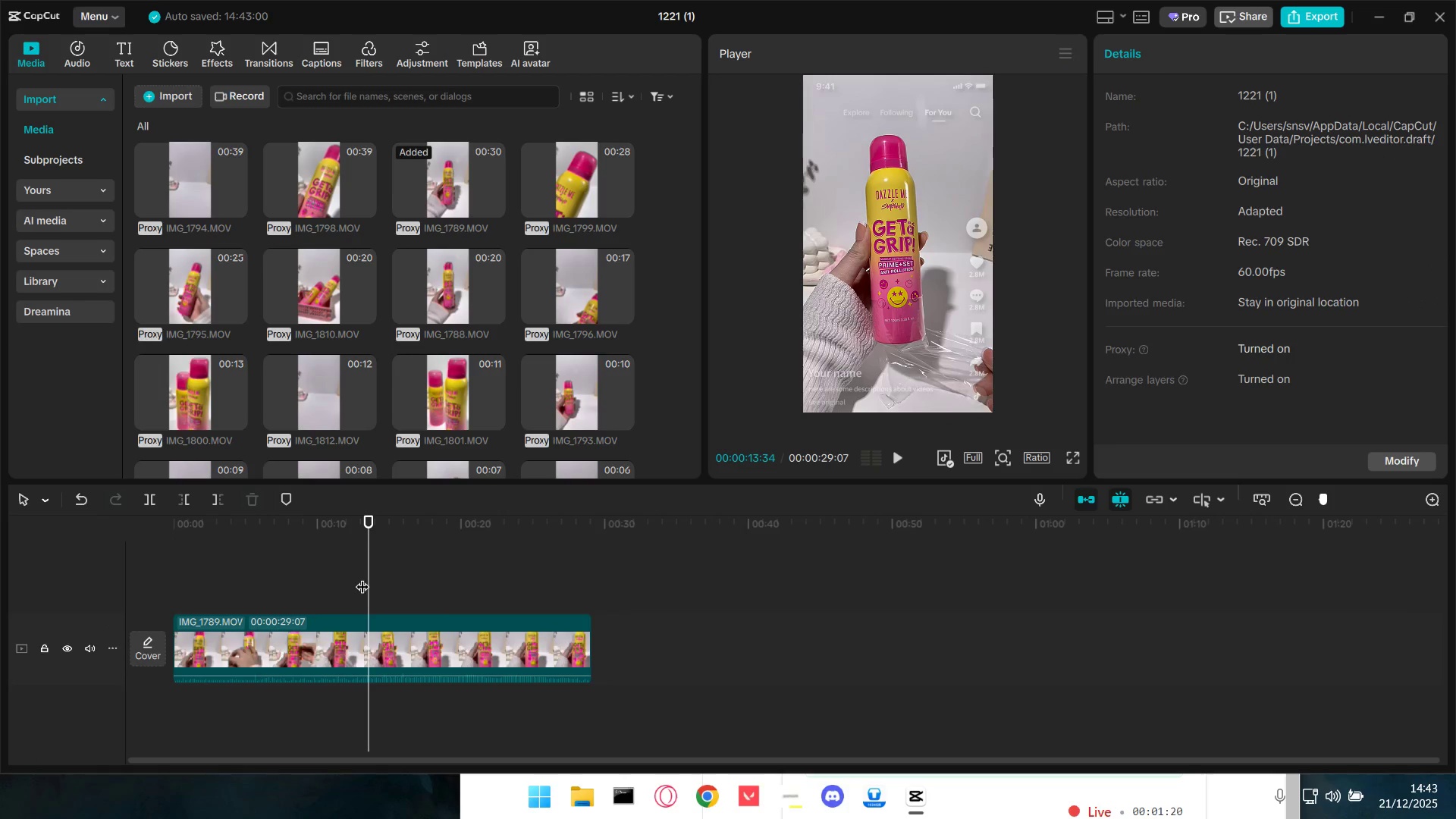 
key(Q)
 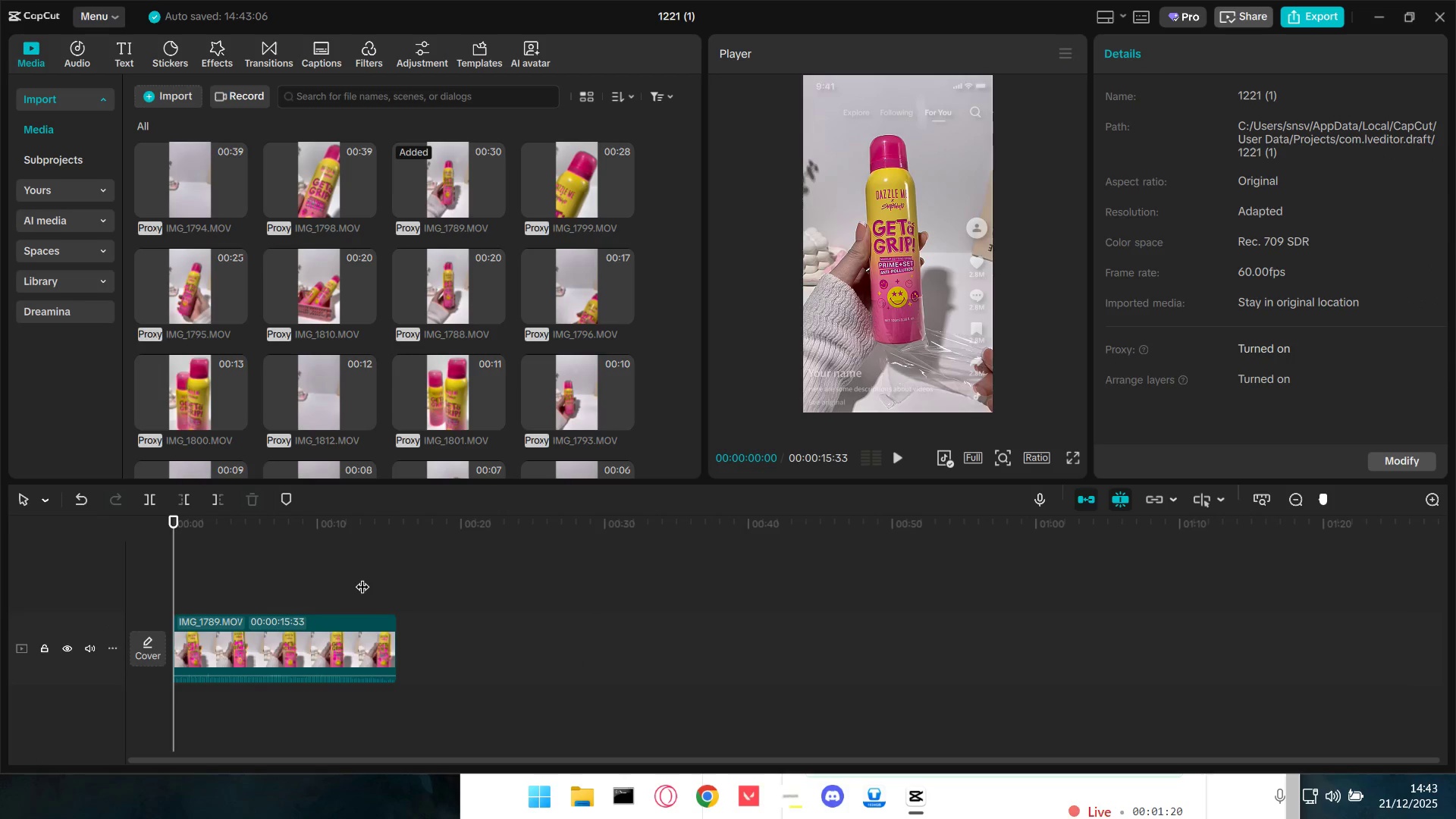 
key(Space)
 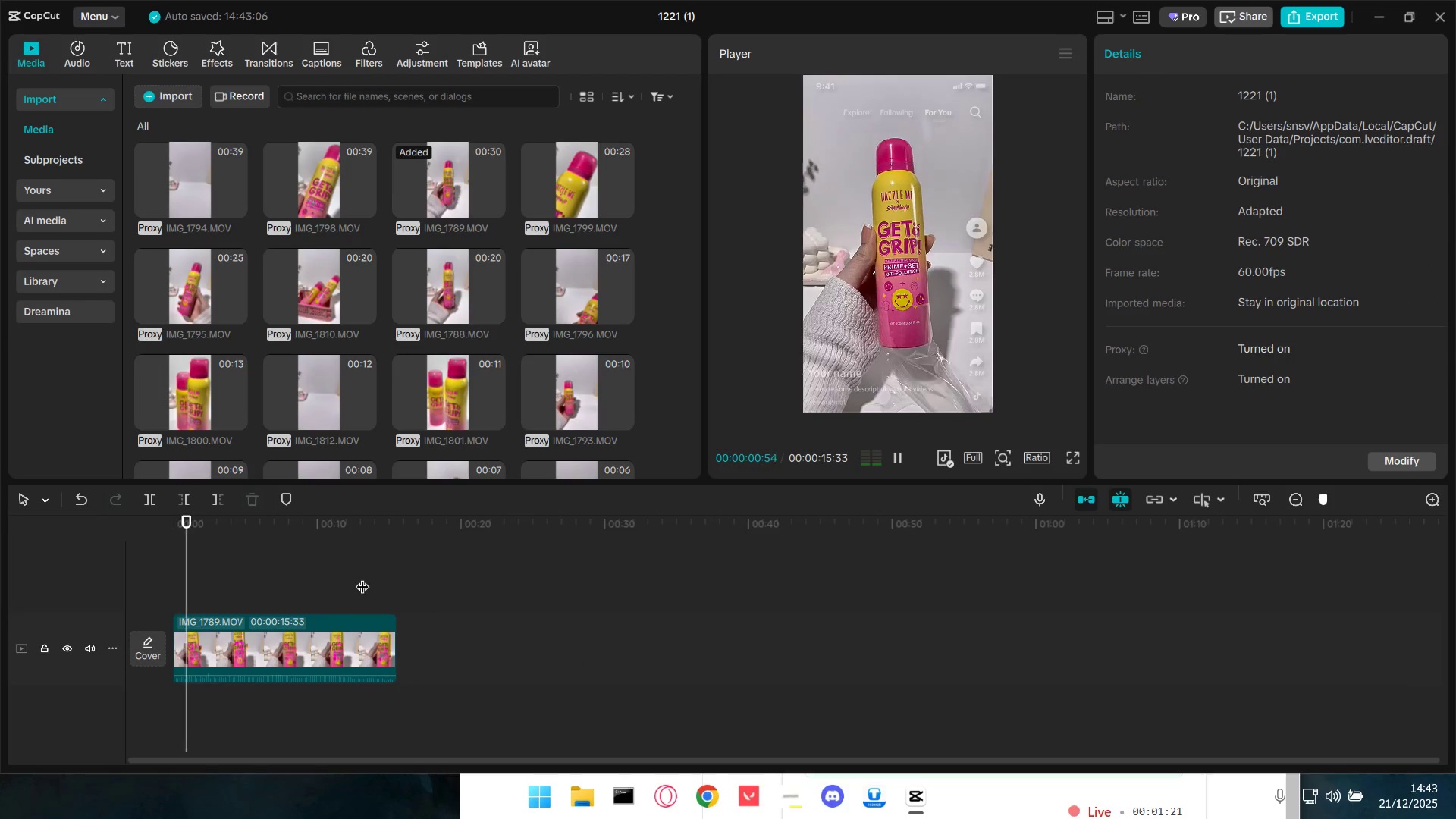 
key(Space)
 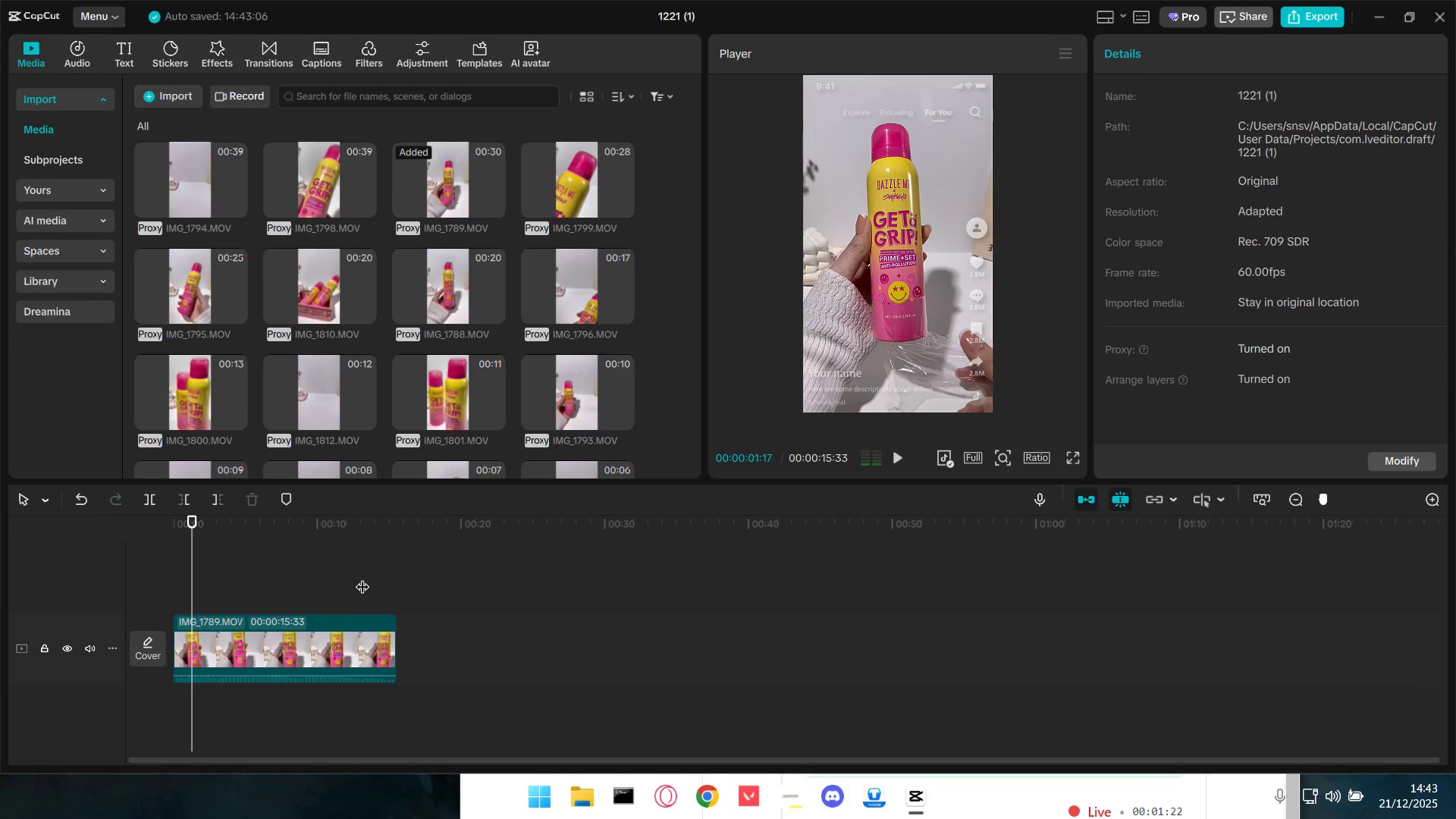 
key(Q)
 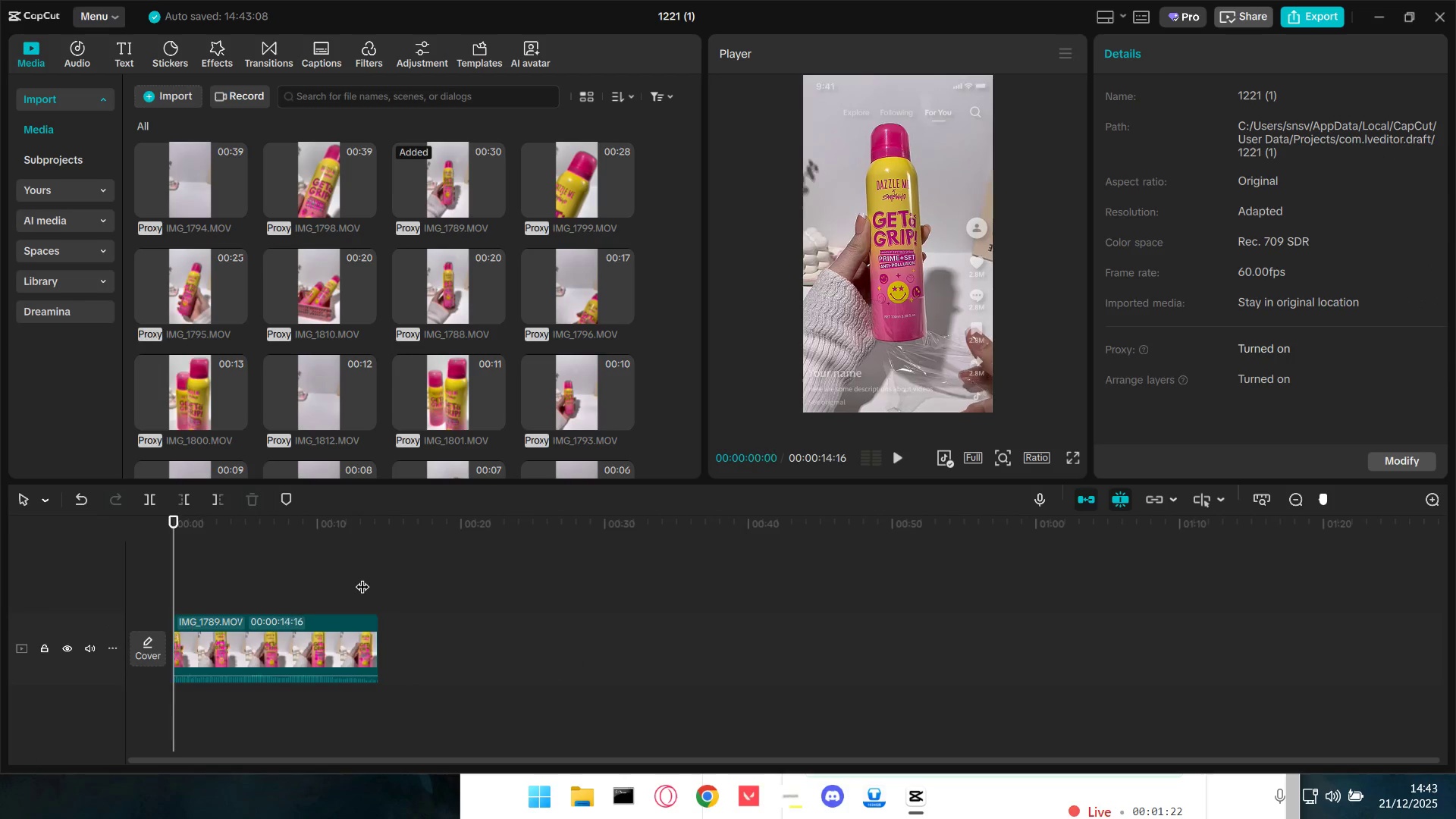 
key(Space)
 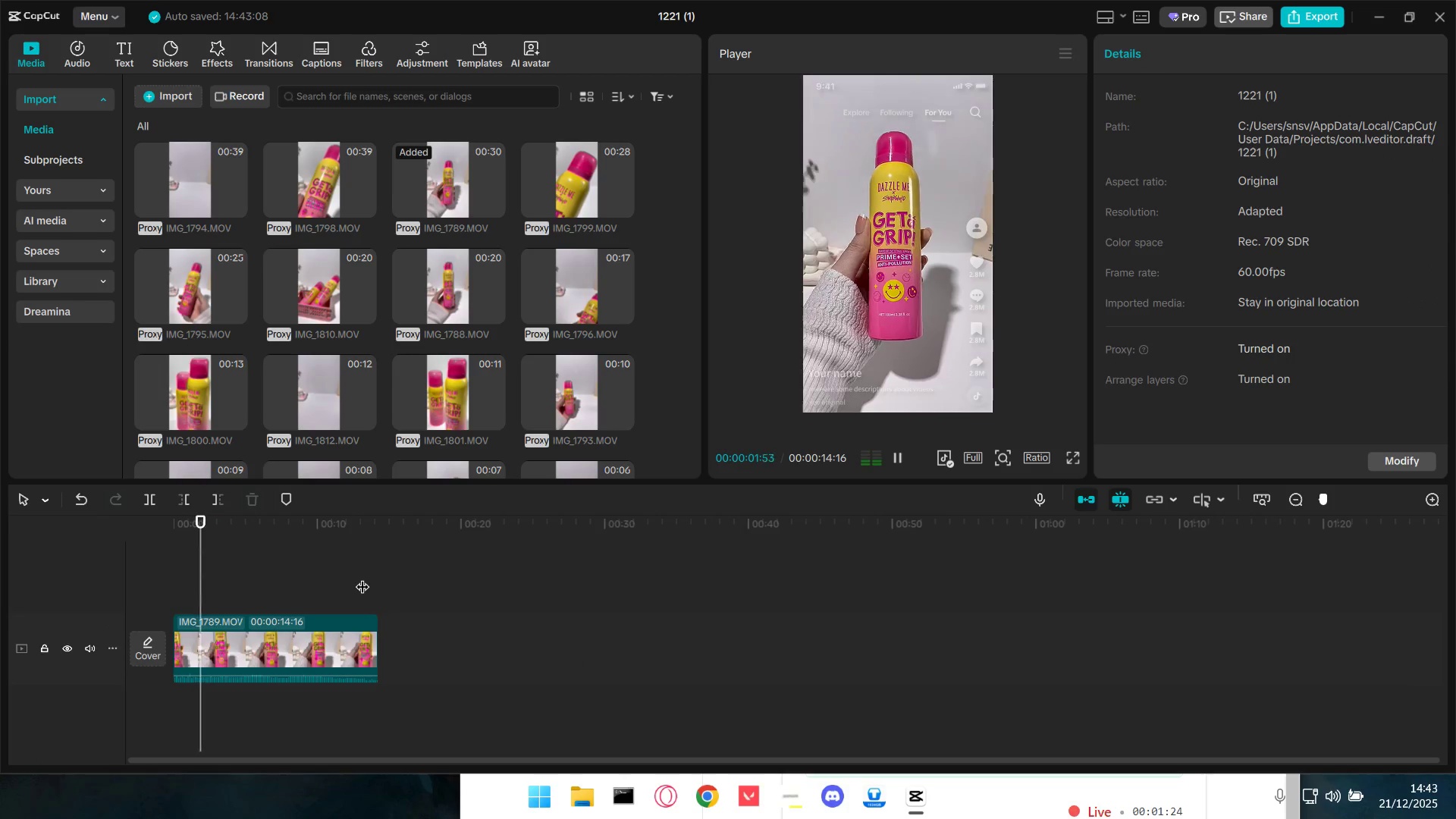 
key(Space)
 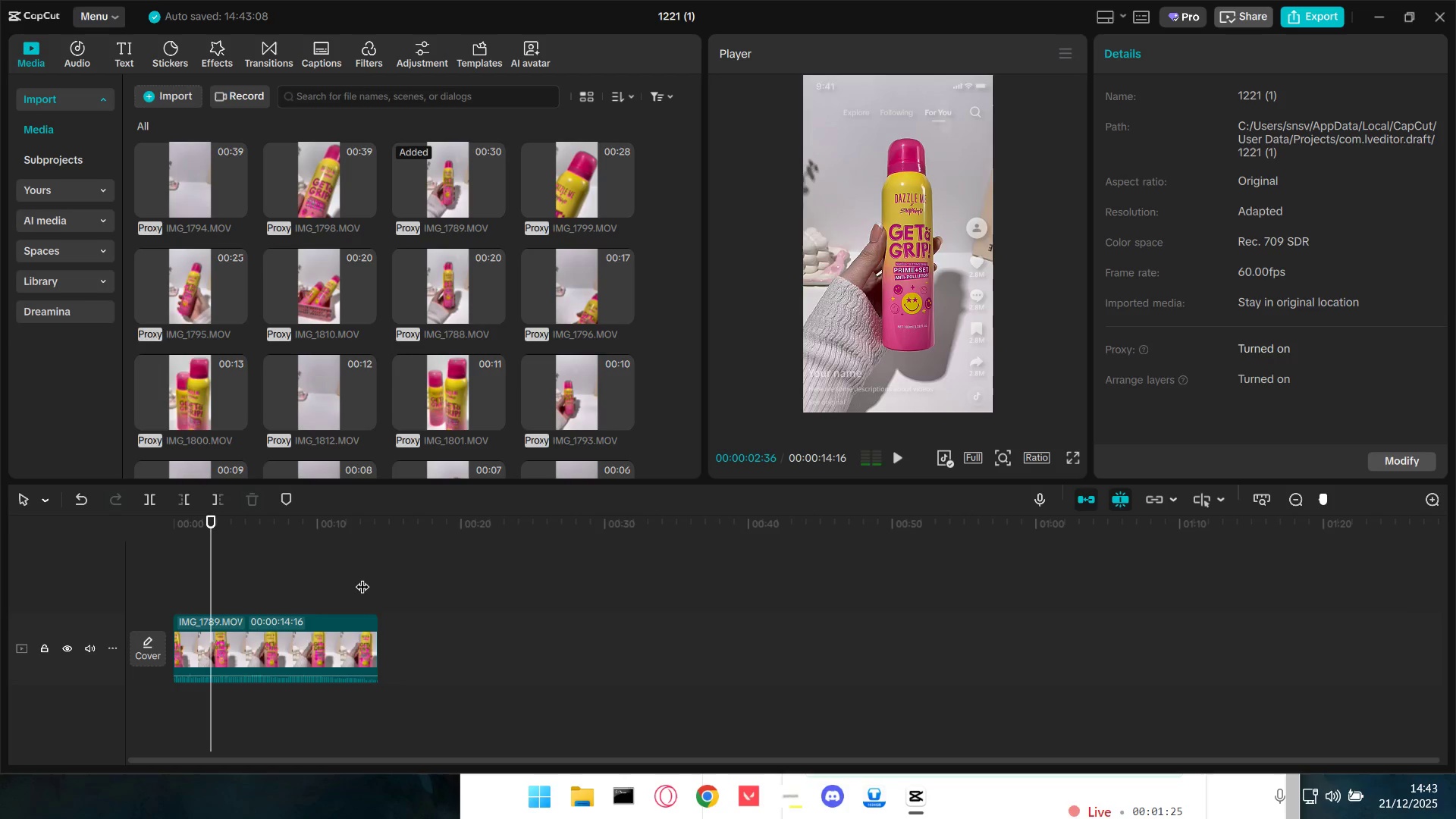 
key(W)
 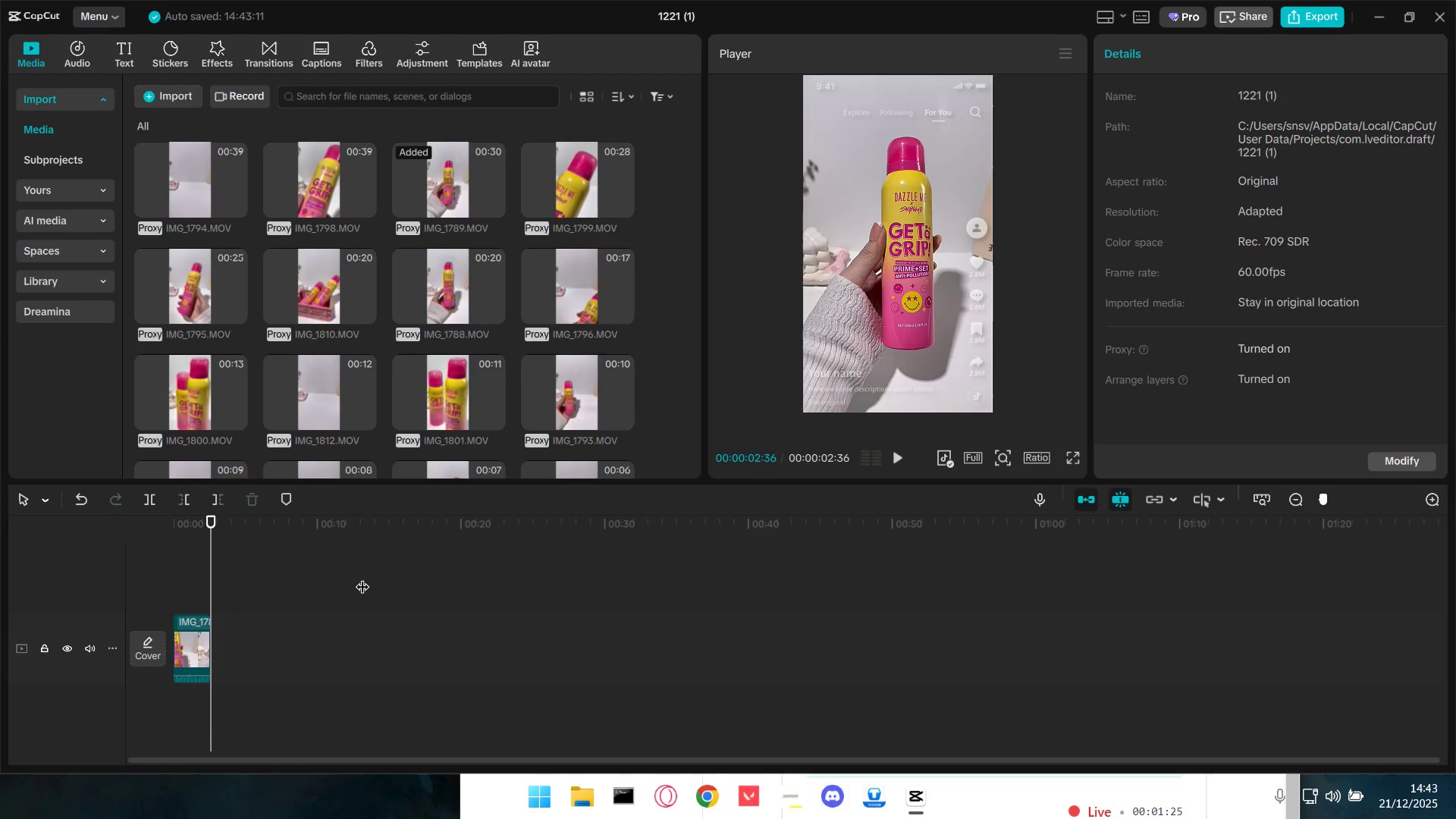 
key(Control+Z)
 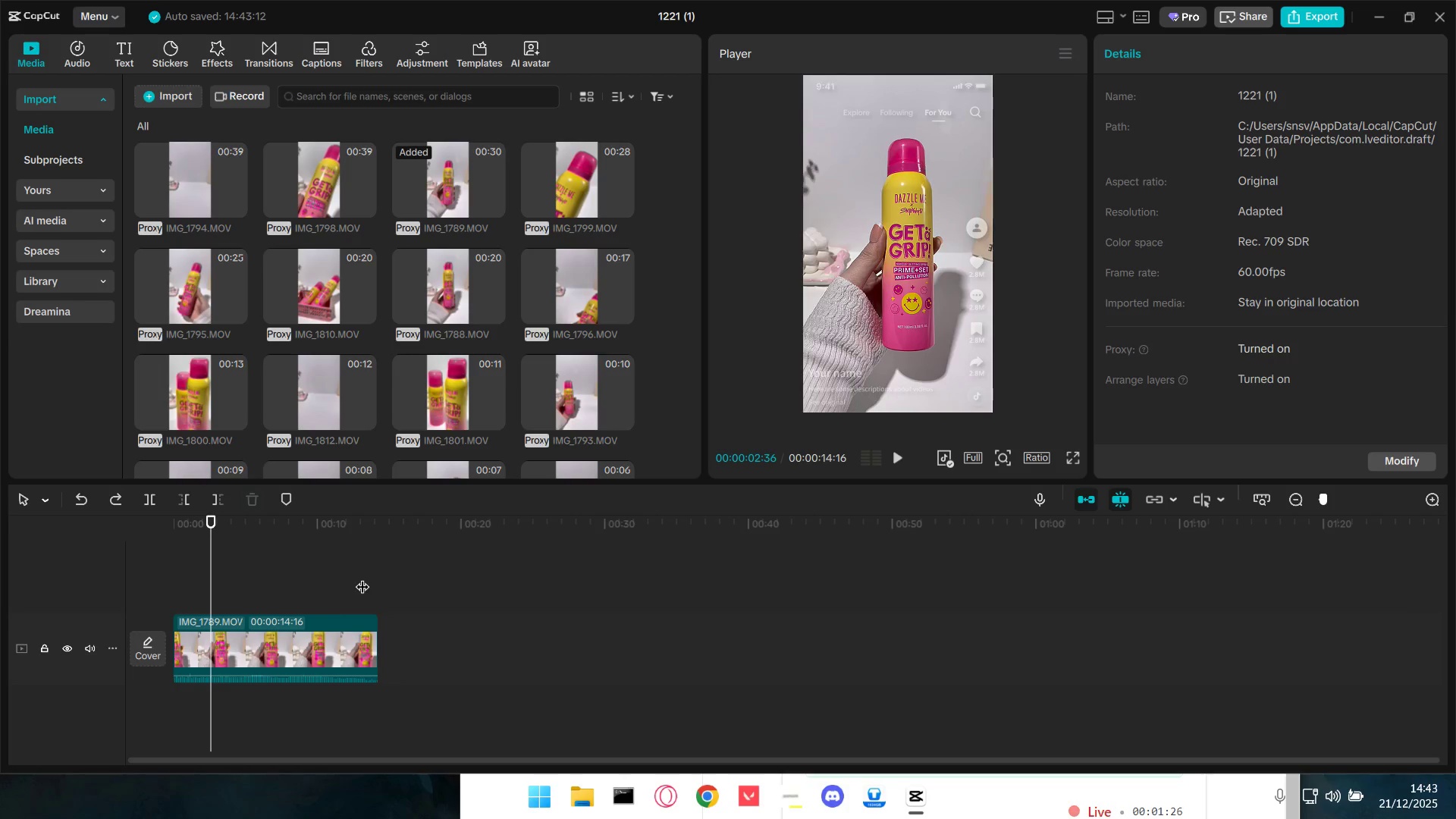 
key(Shift+E)
 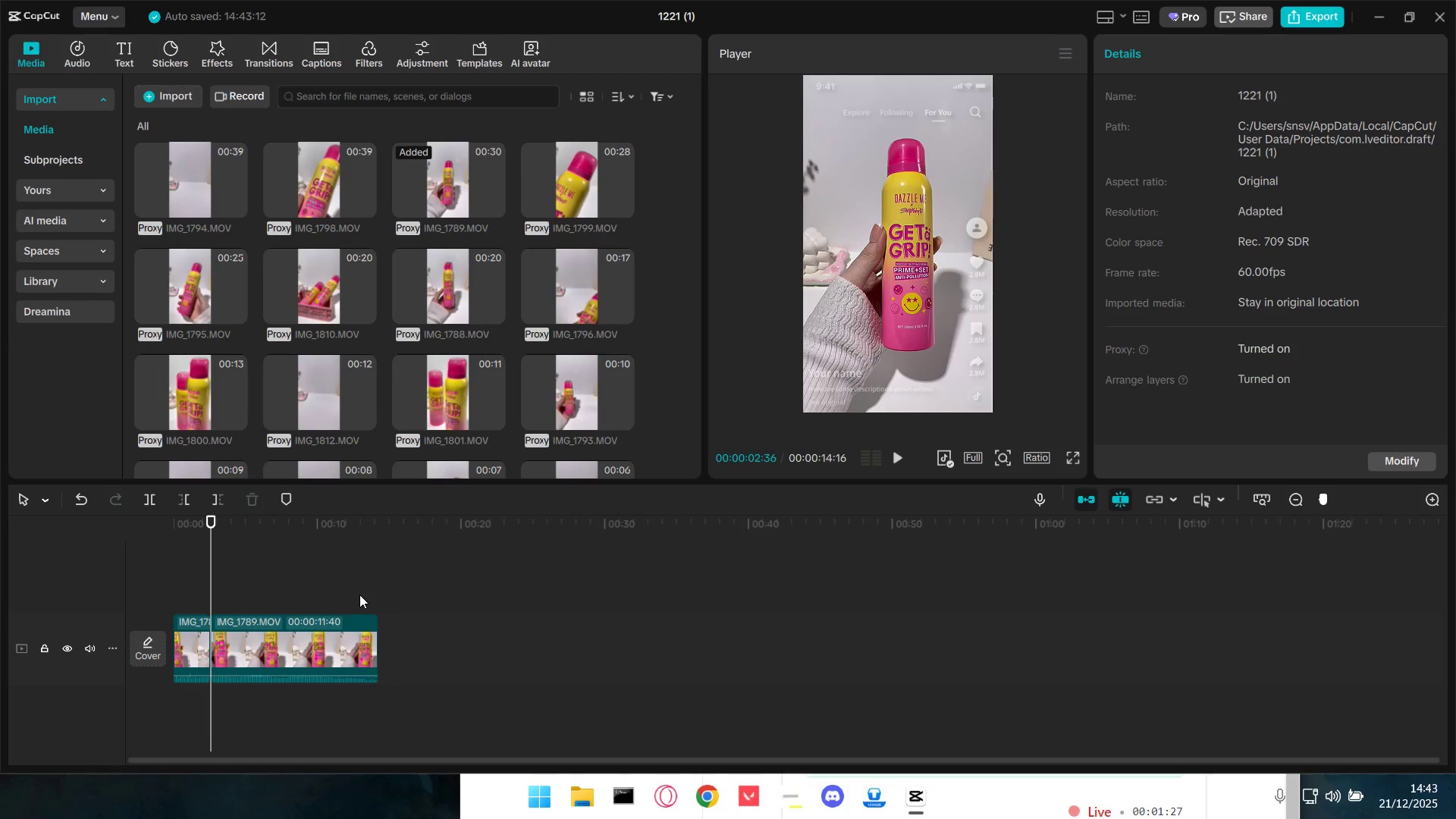 
hold_key(key=ControlLeft, duration=0.52)
scroll: coordinate [363, 596], scroll_direction: up, amount: 4.0
 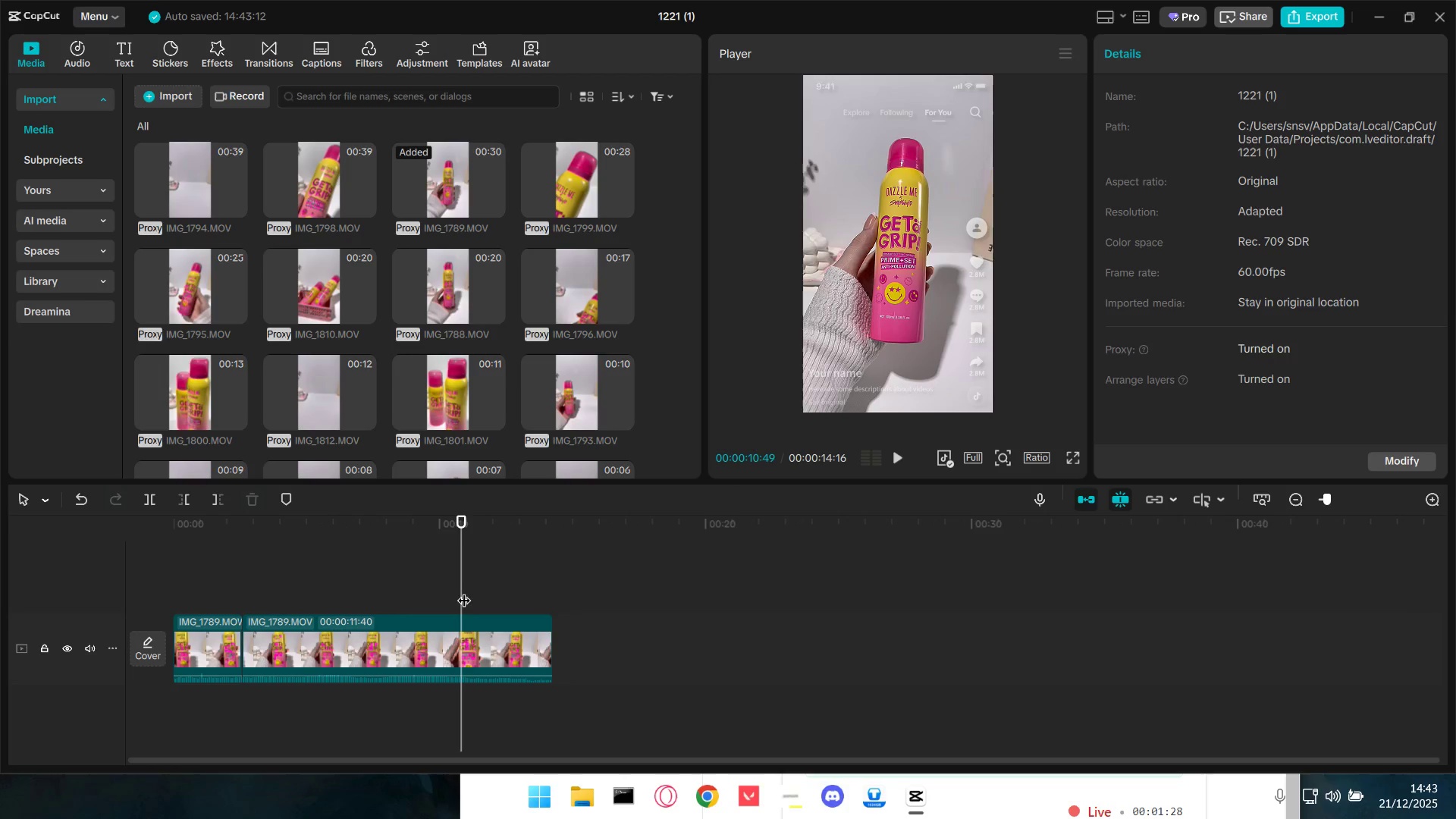 
key(Space)
 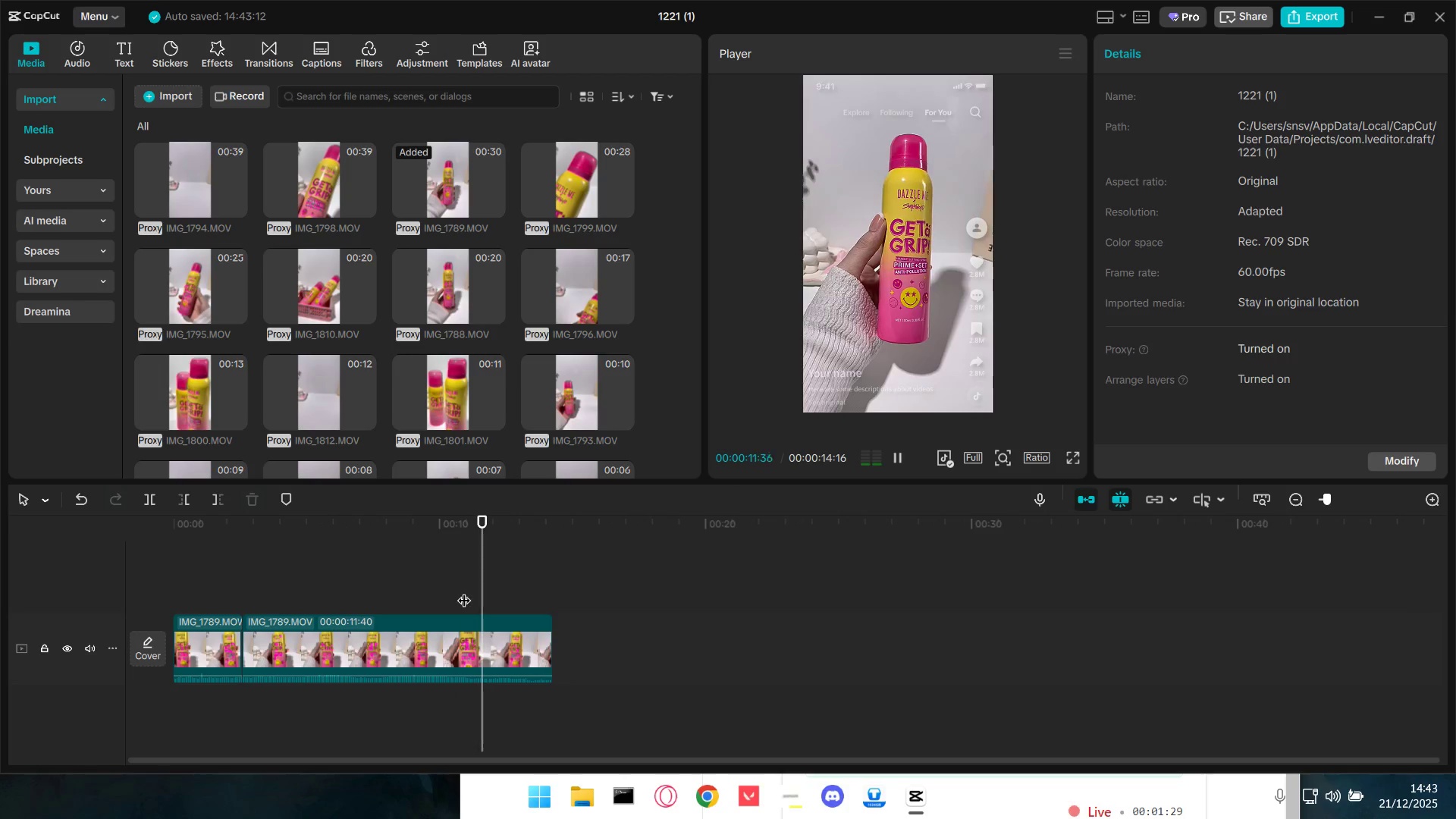 
left_click([397, 591])
 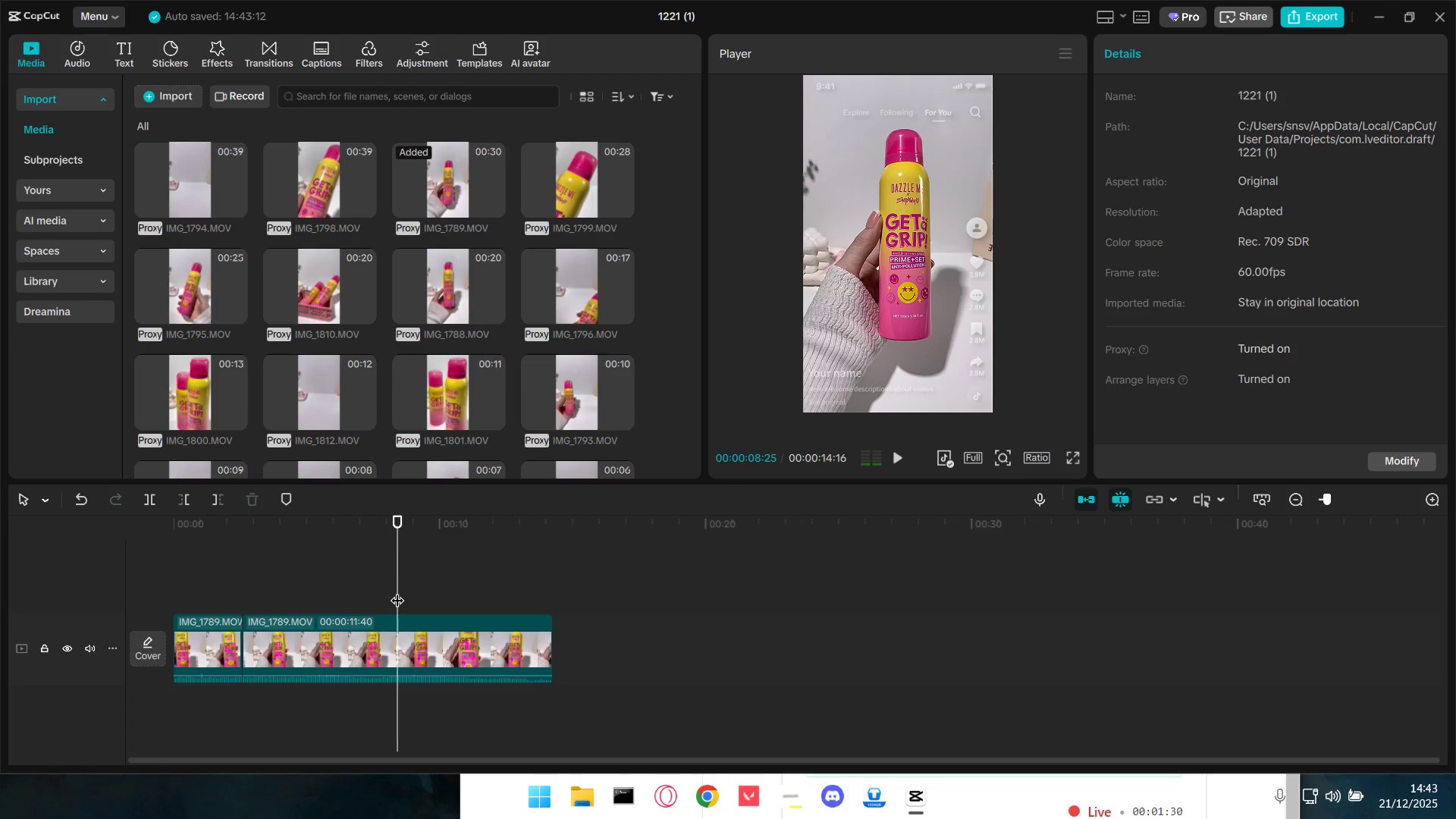 
key(Space)
 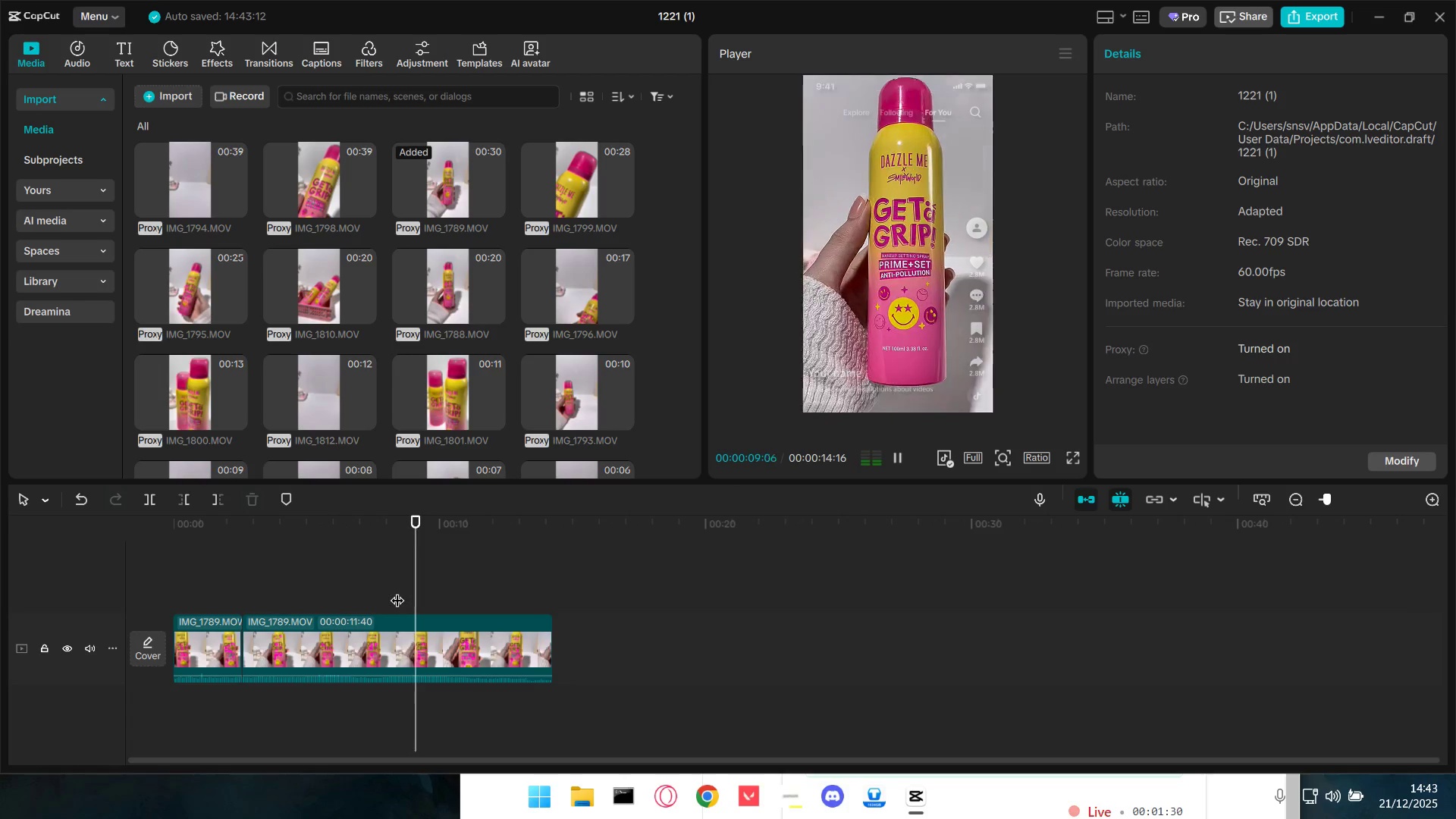 
key(Space)
 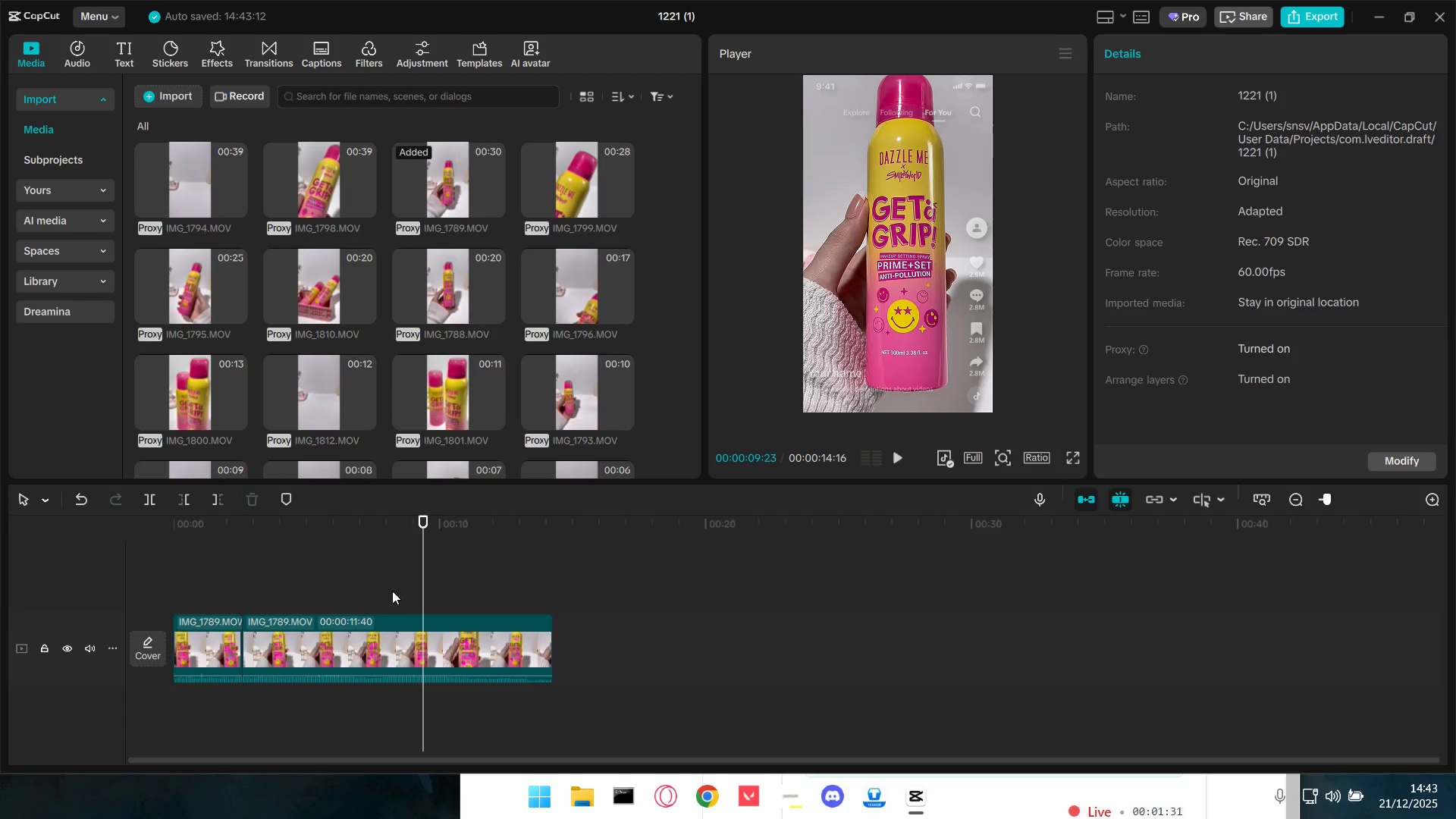 
left_click([383, 592])
 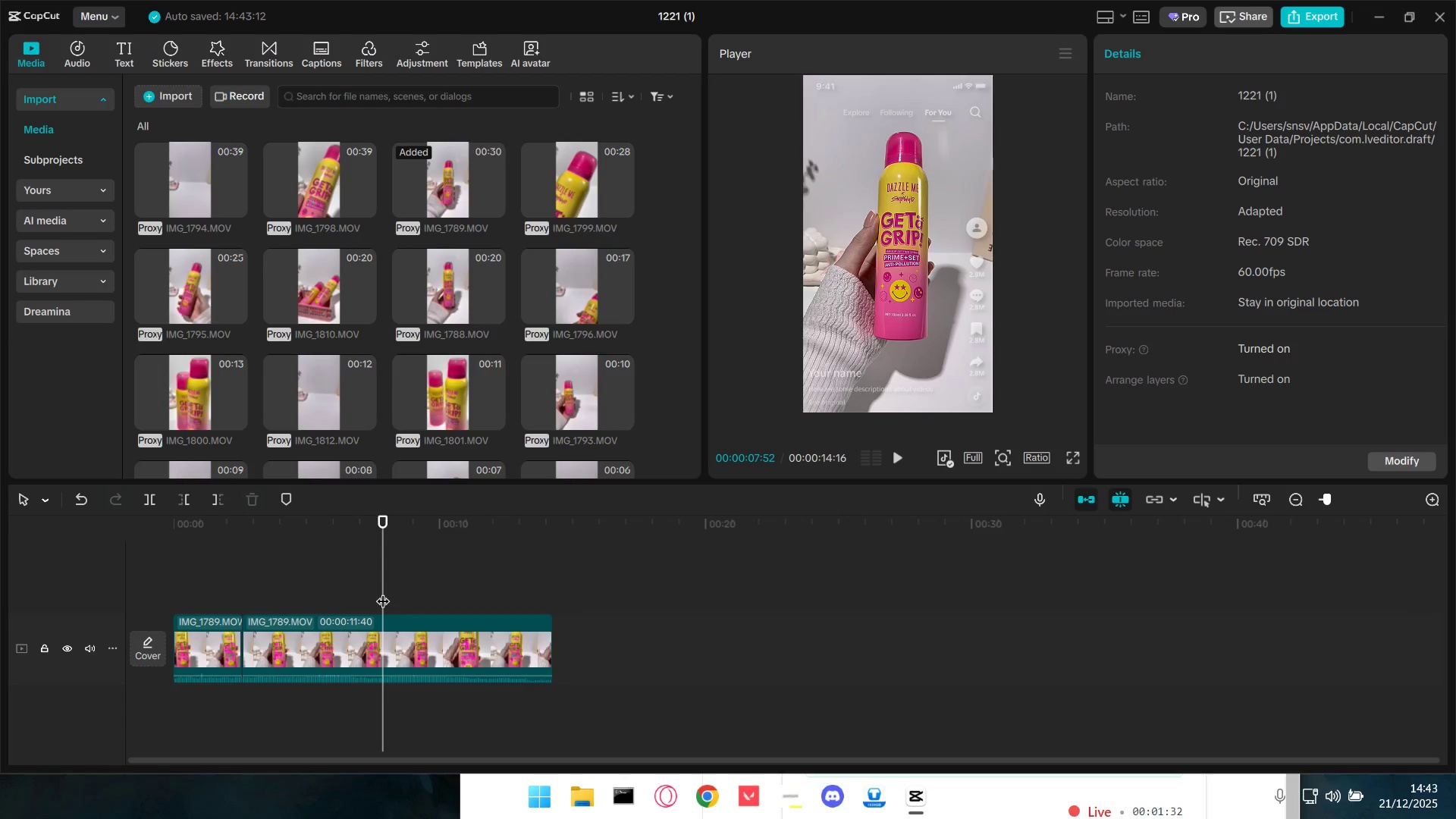 
key(Space)
 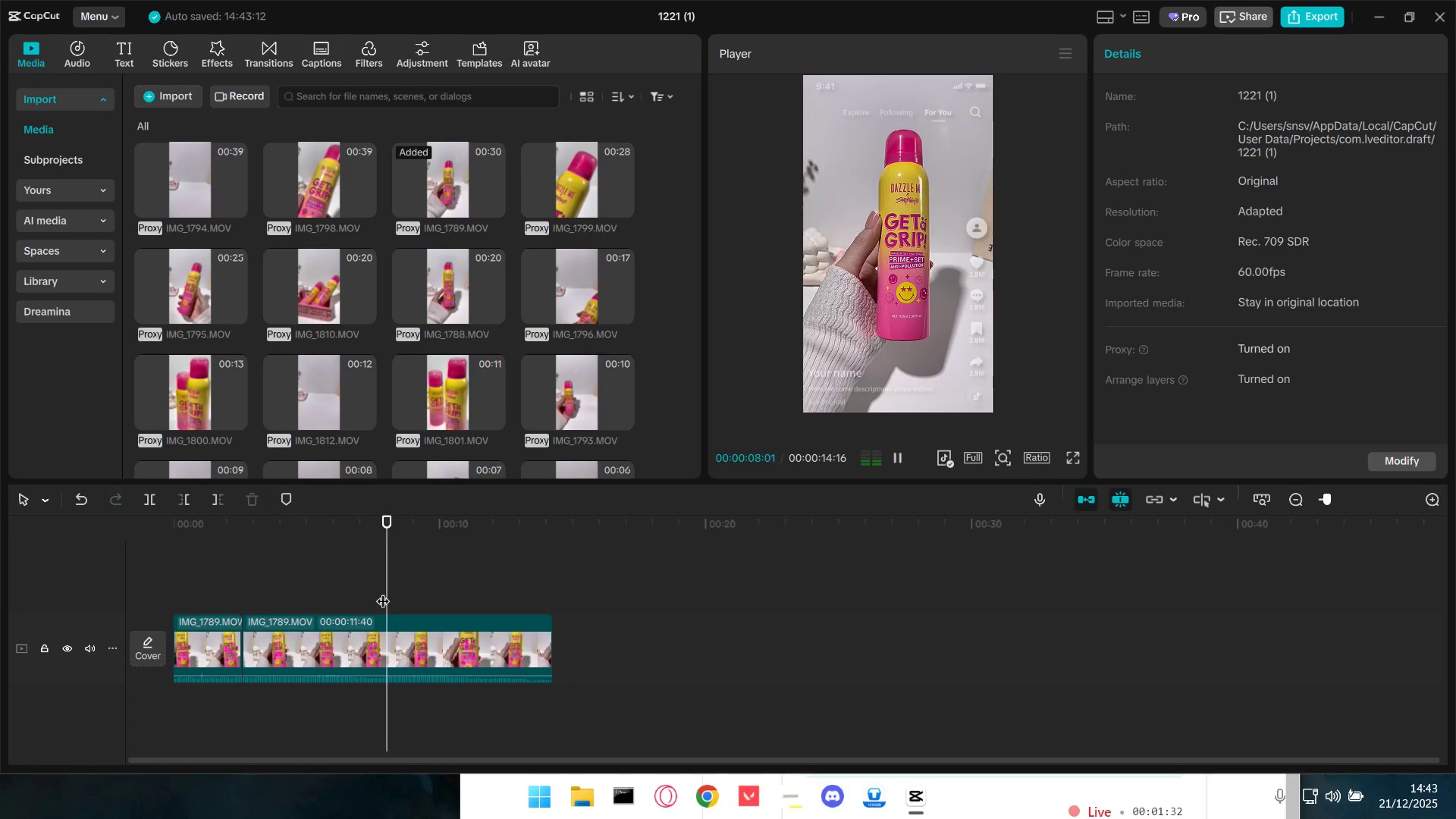 
key(Space)
 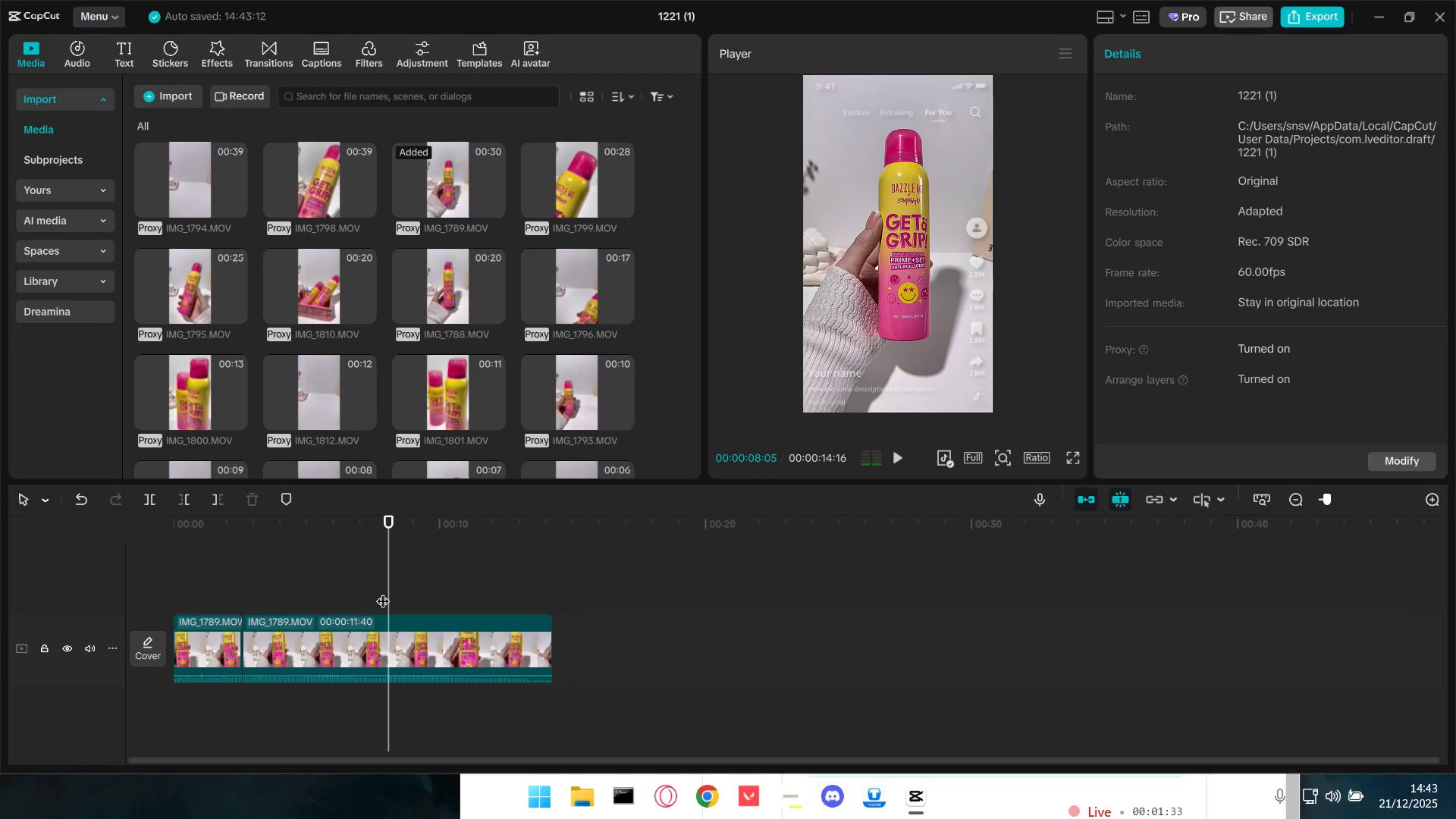 
key(Q)
 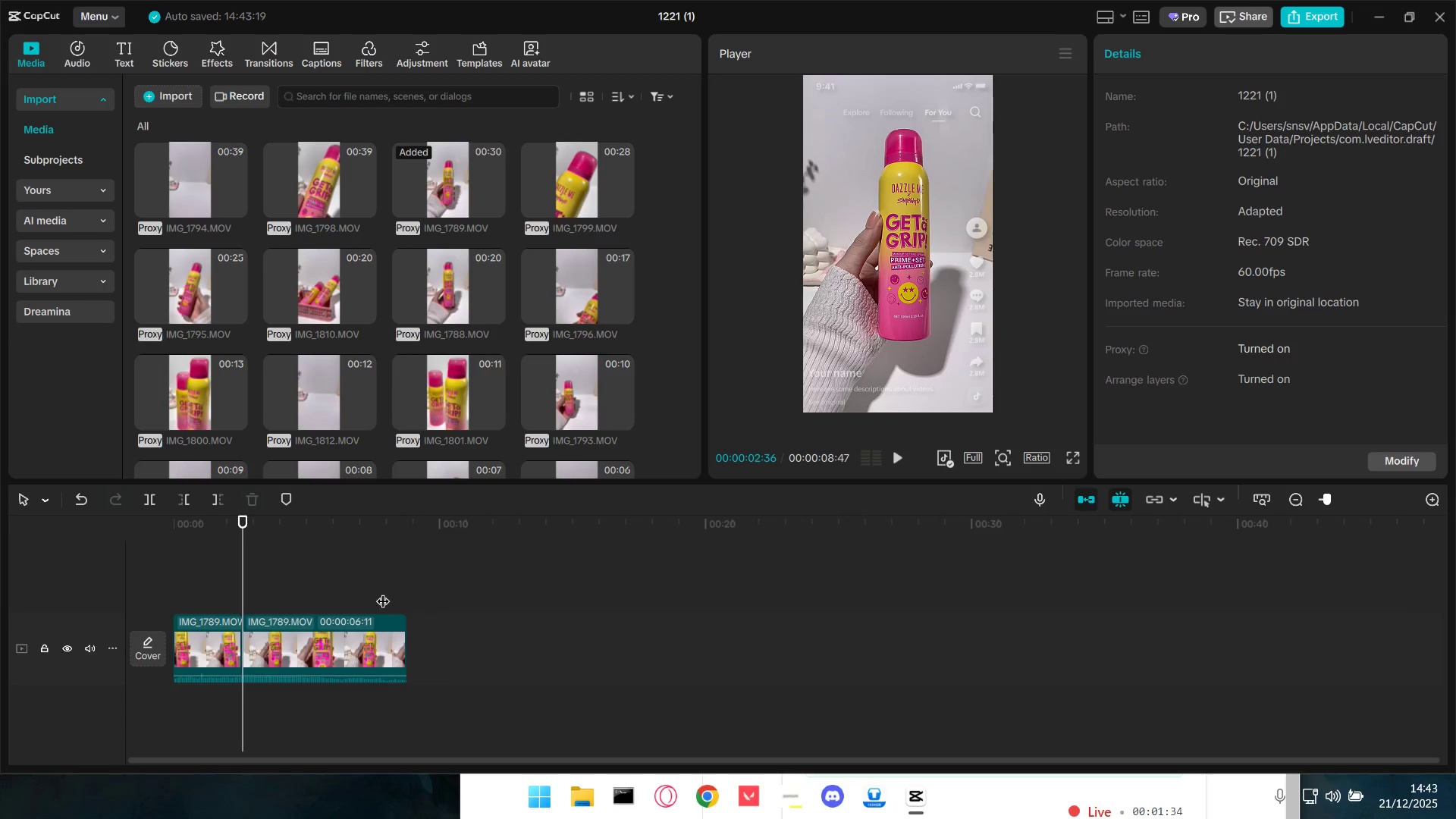 
key(Space)
 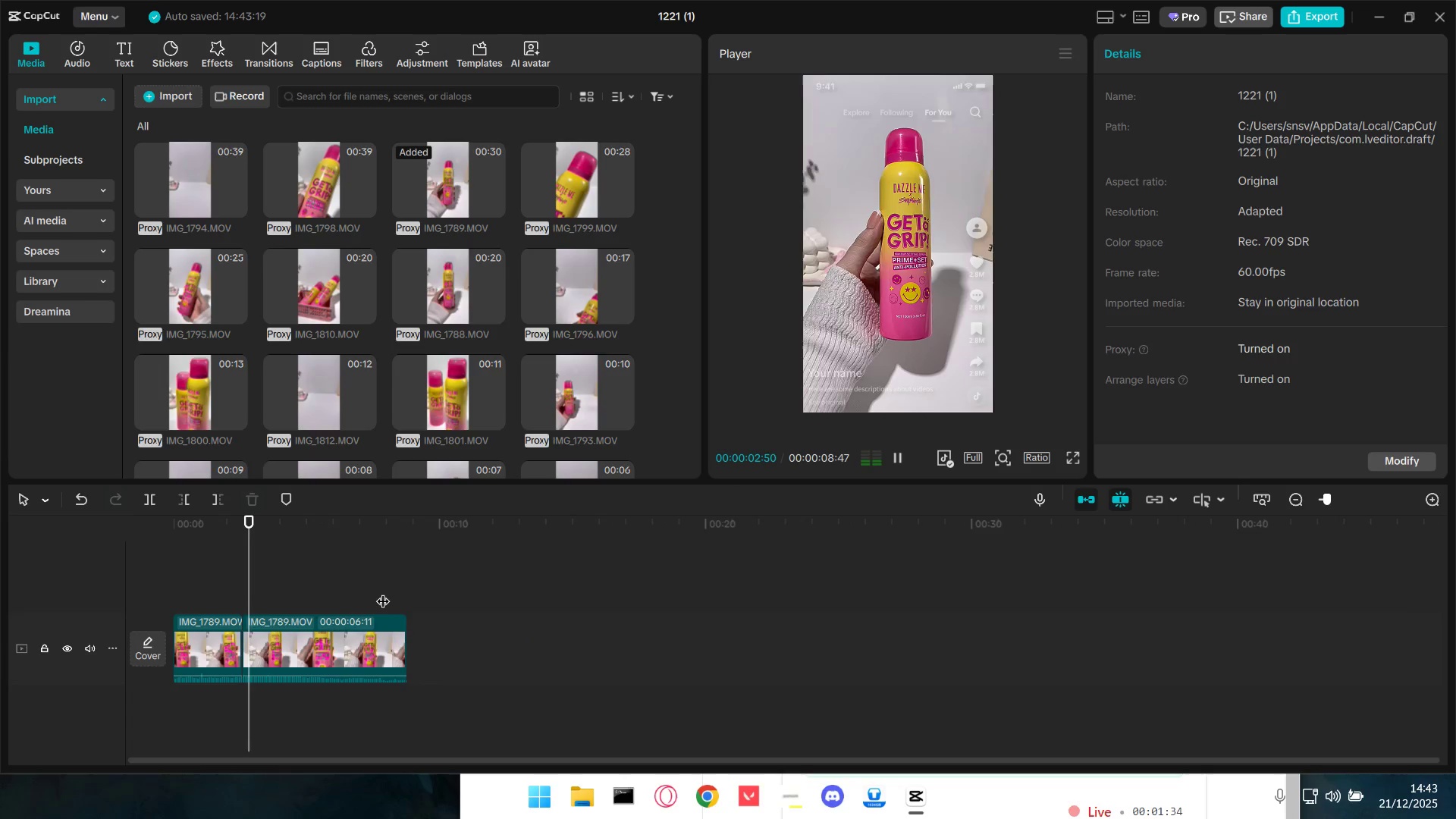 
key(Space)
 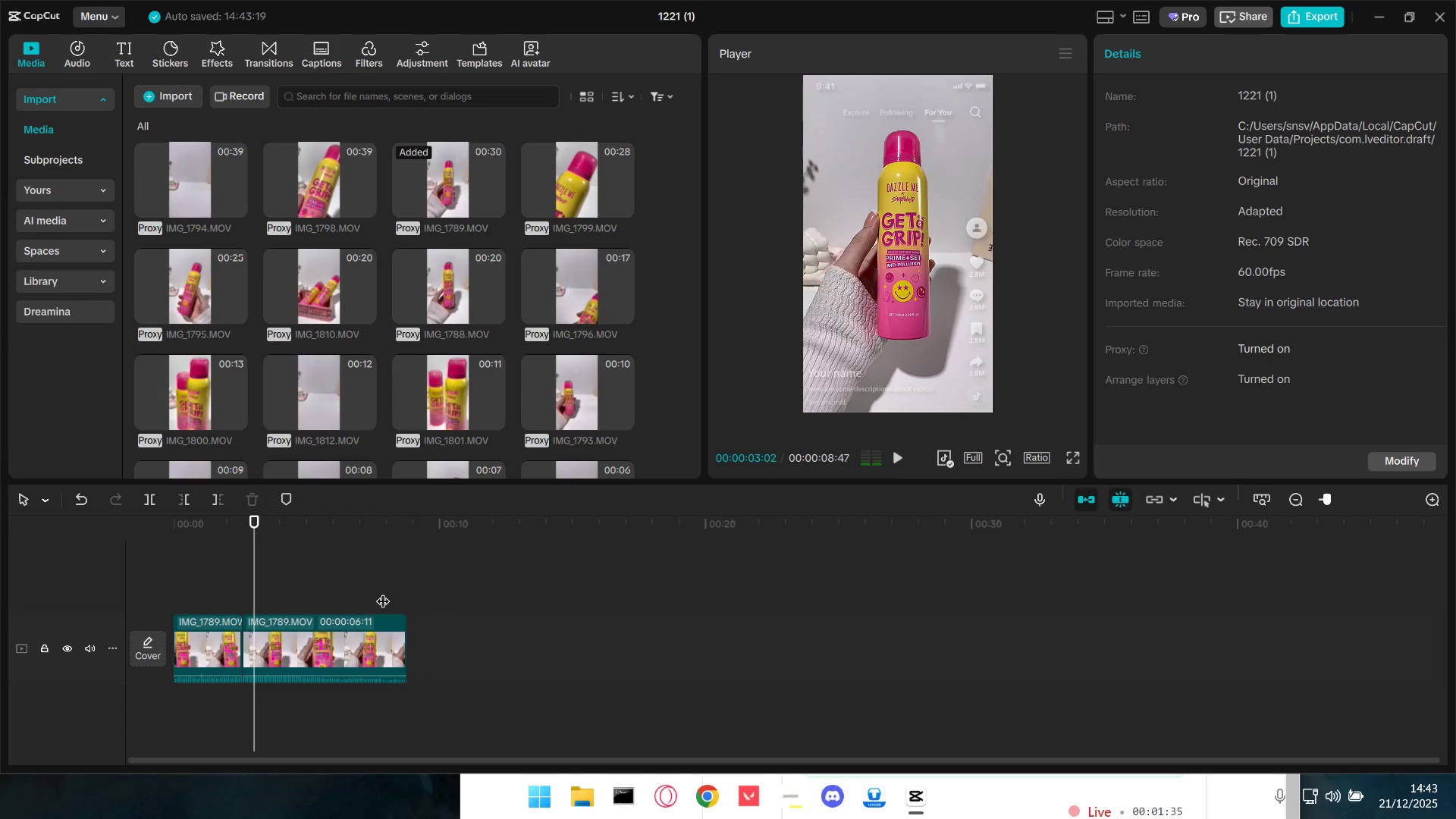 
key(Q)
 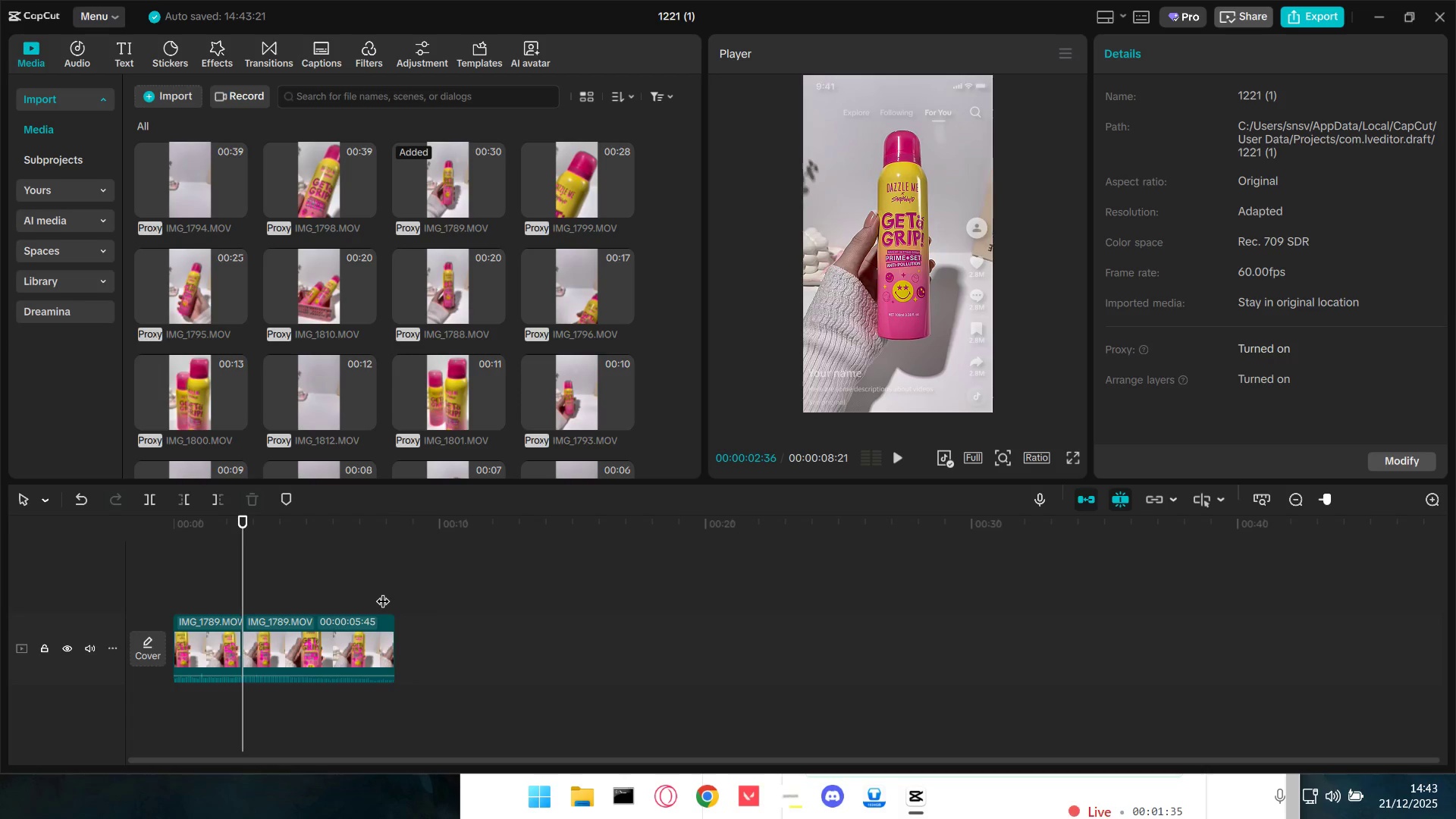 
key(Space)
 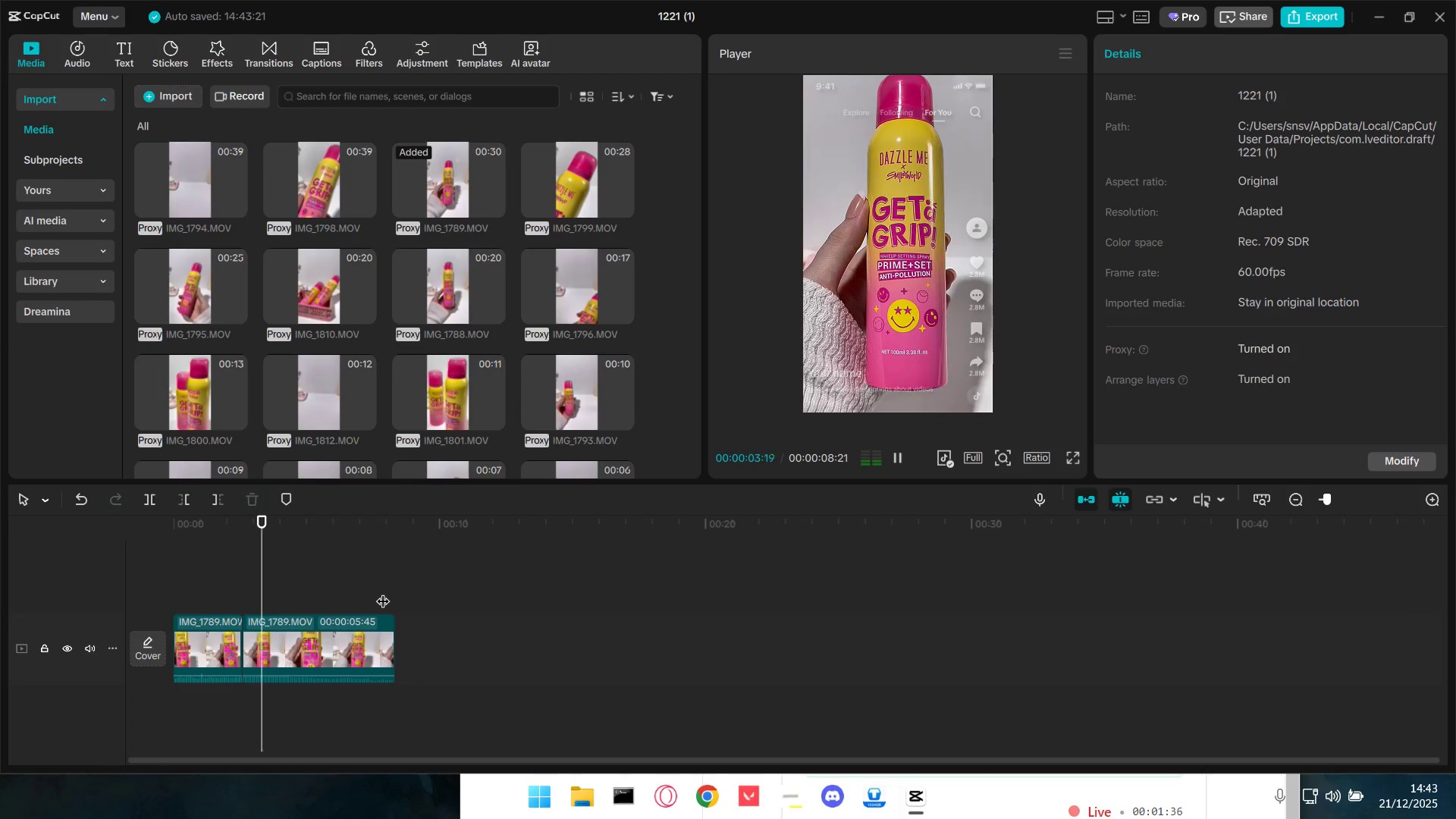 
key(Space)
 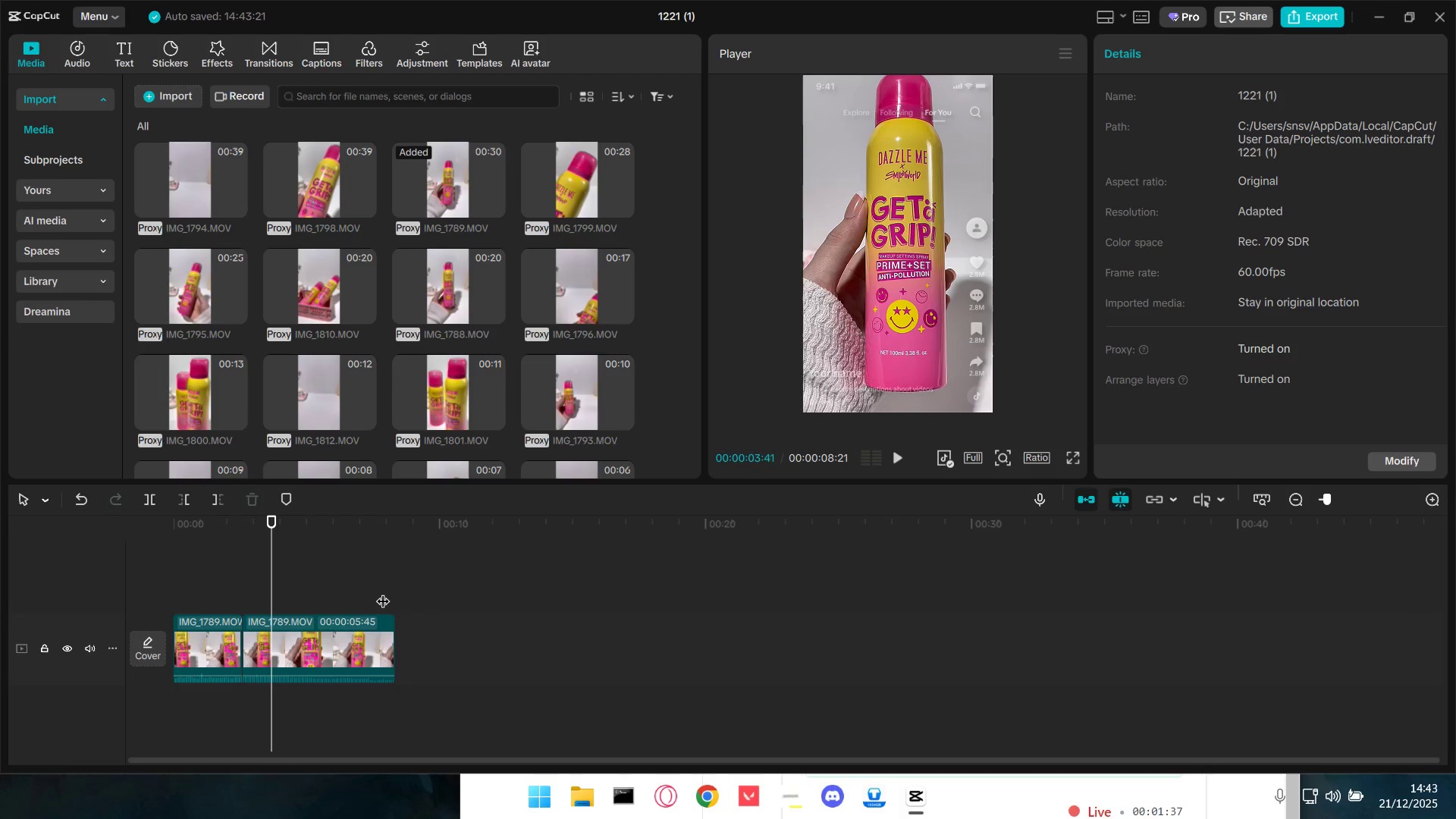 
key(W)
 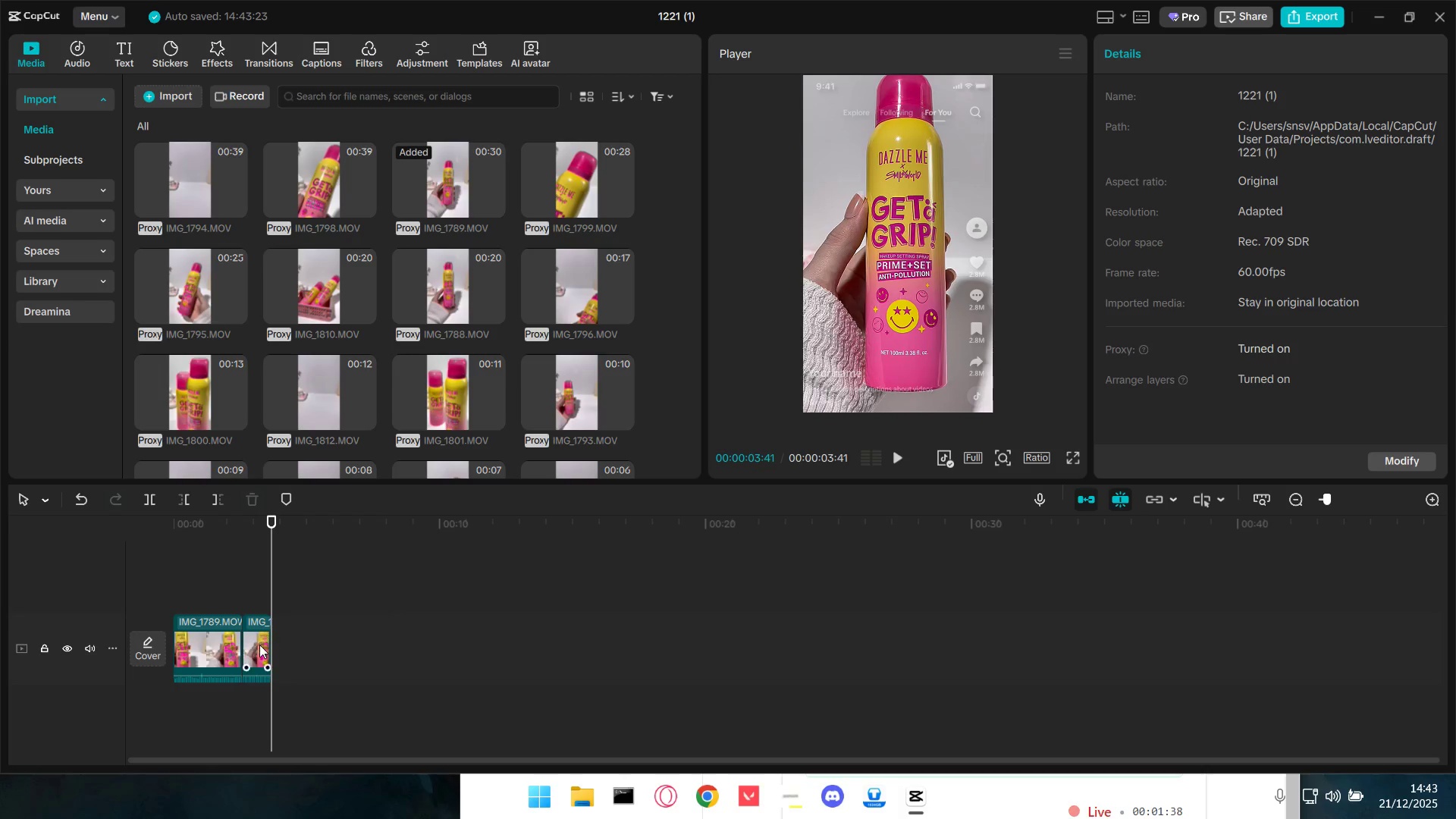 
left_click_drag(start_coordinate=[259, 644], to_coordinate=[176, 643])
 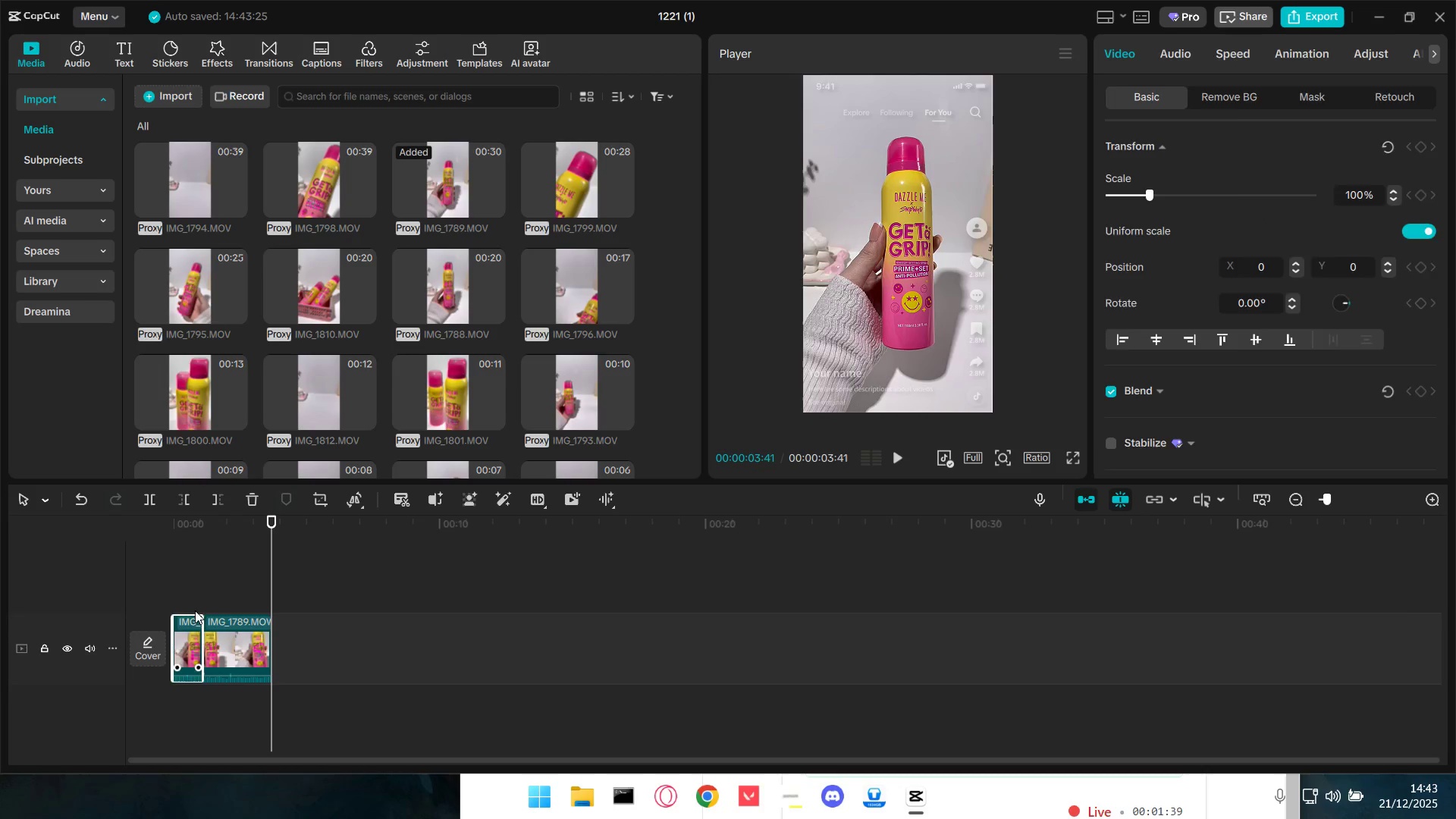 
left_click([184, 586])
 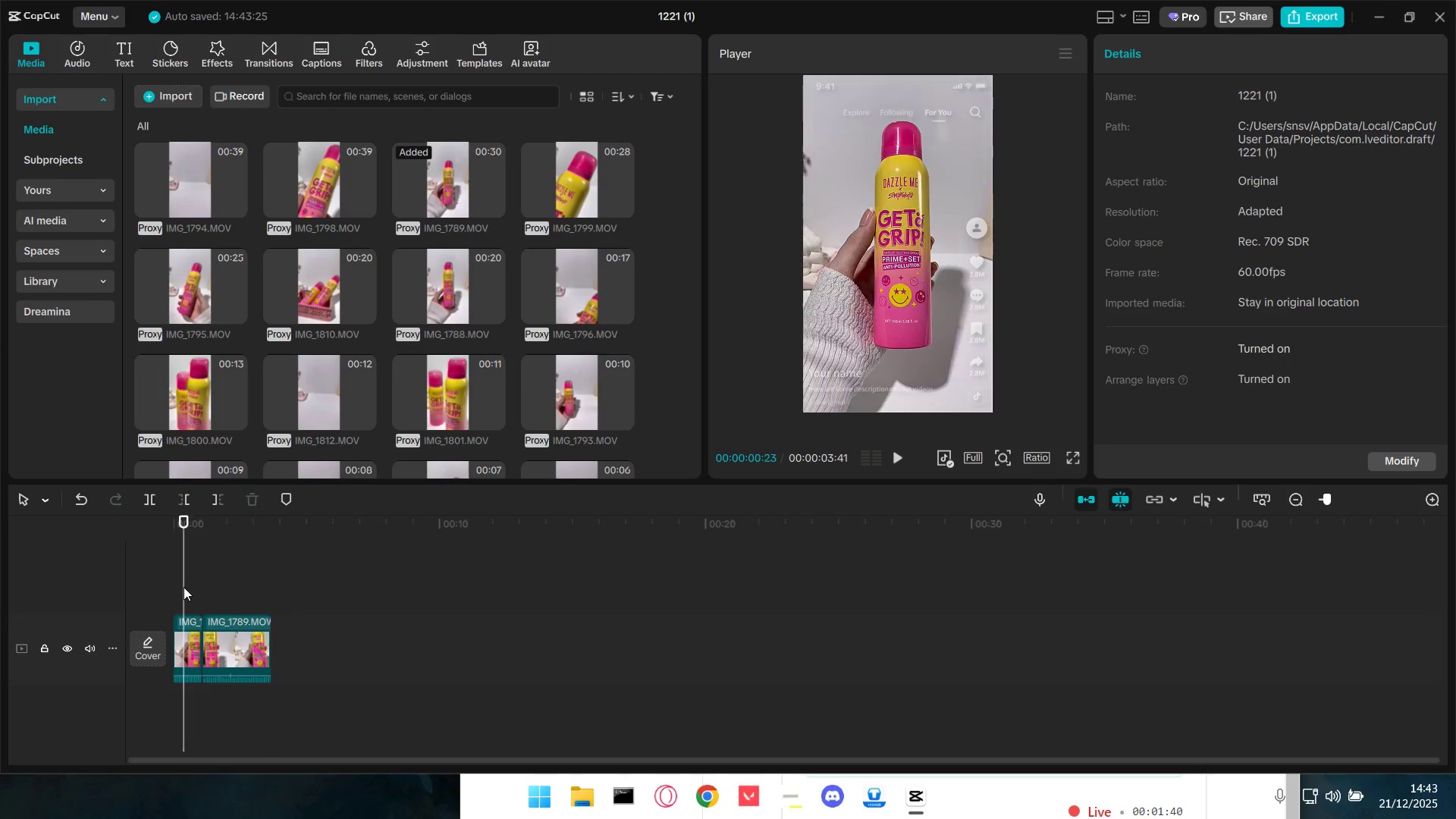 
left_click_drag(start_coordinate=[184, 587], to_coordinate=[137, 595])
 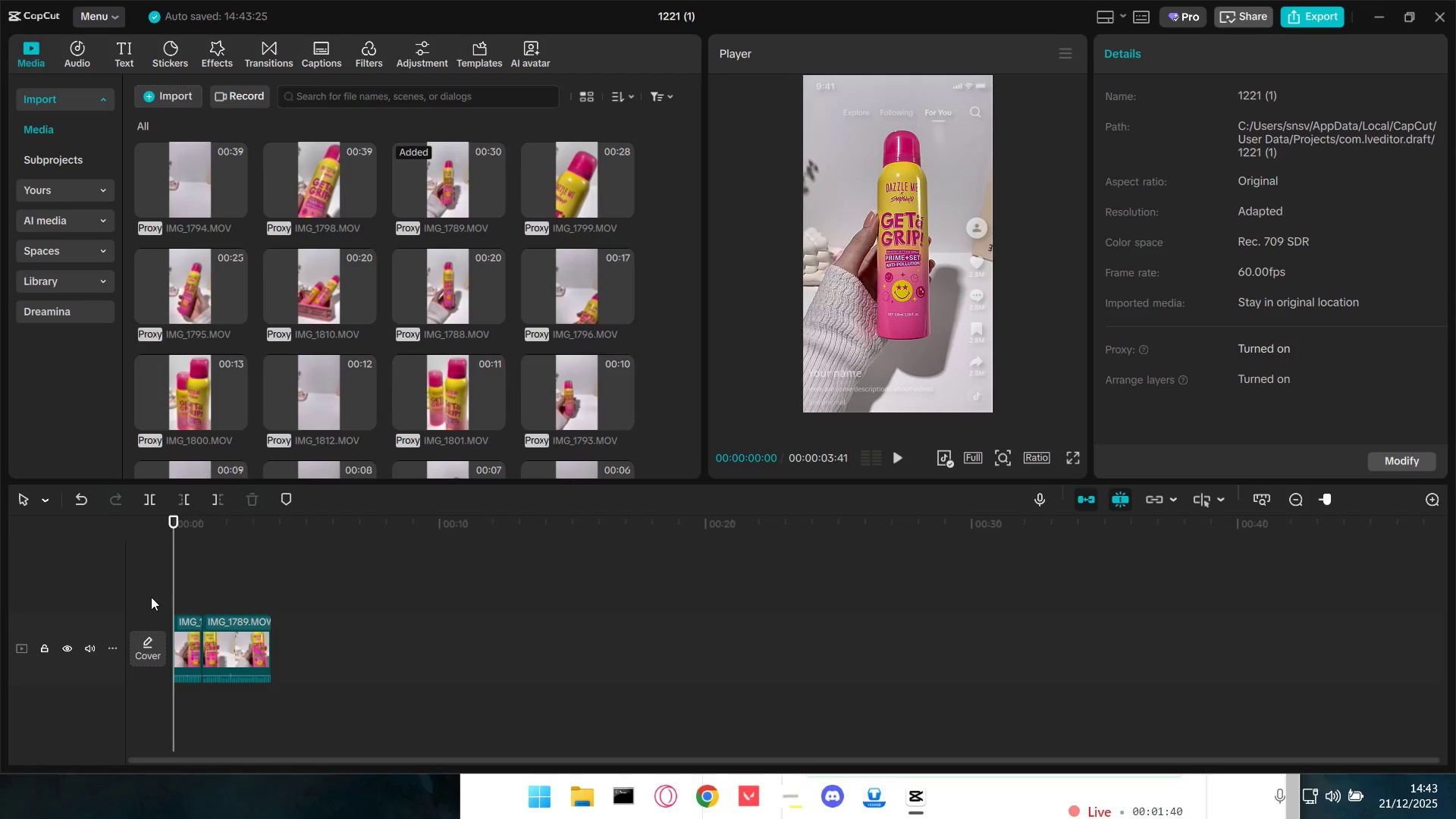 
key(Space)
 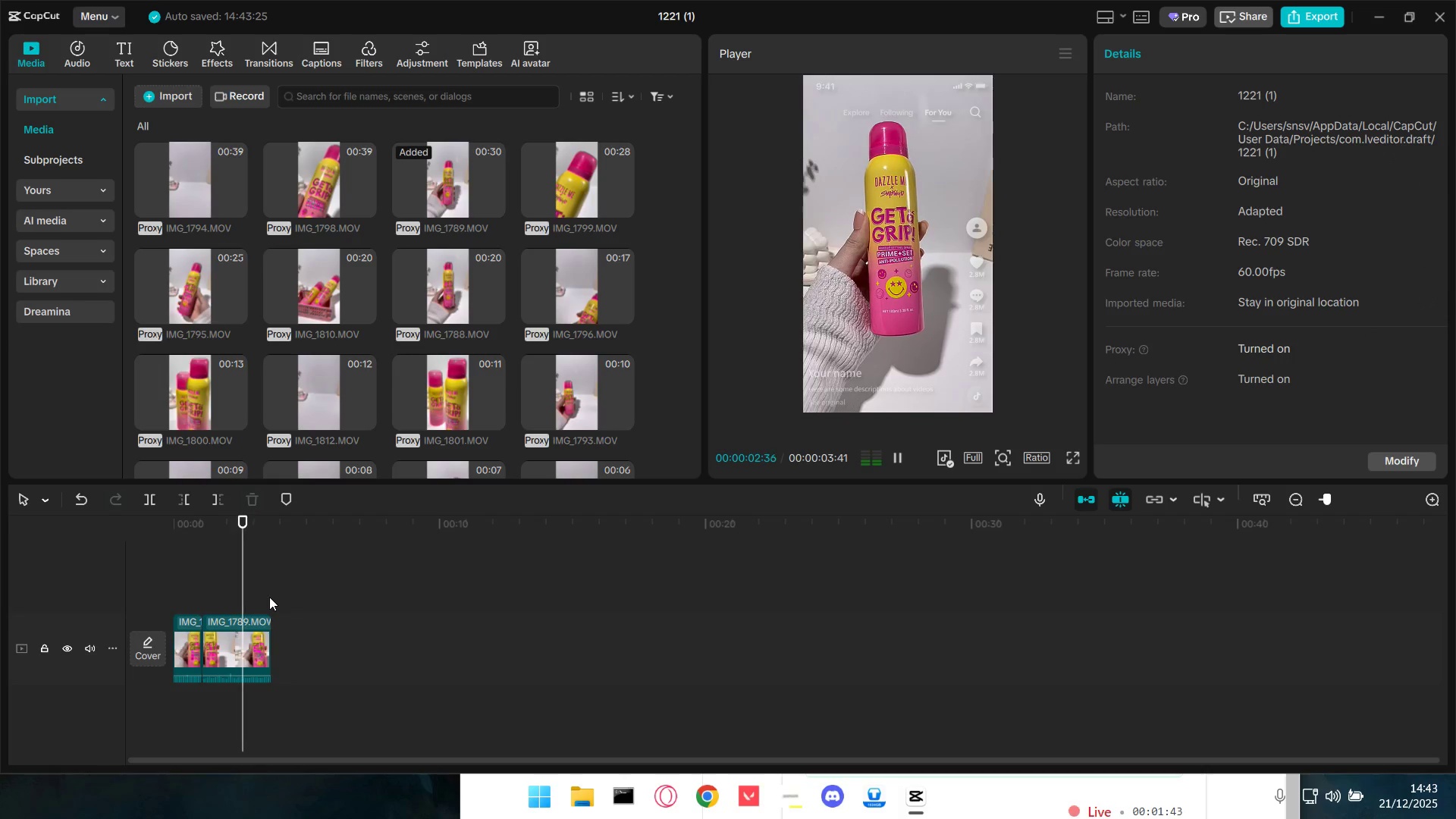 
key(Space)
 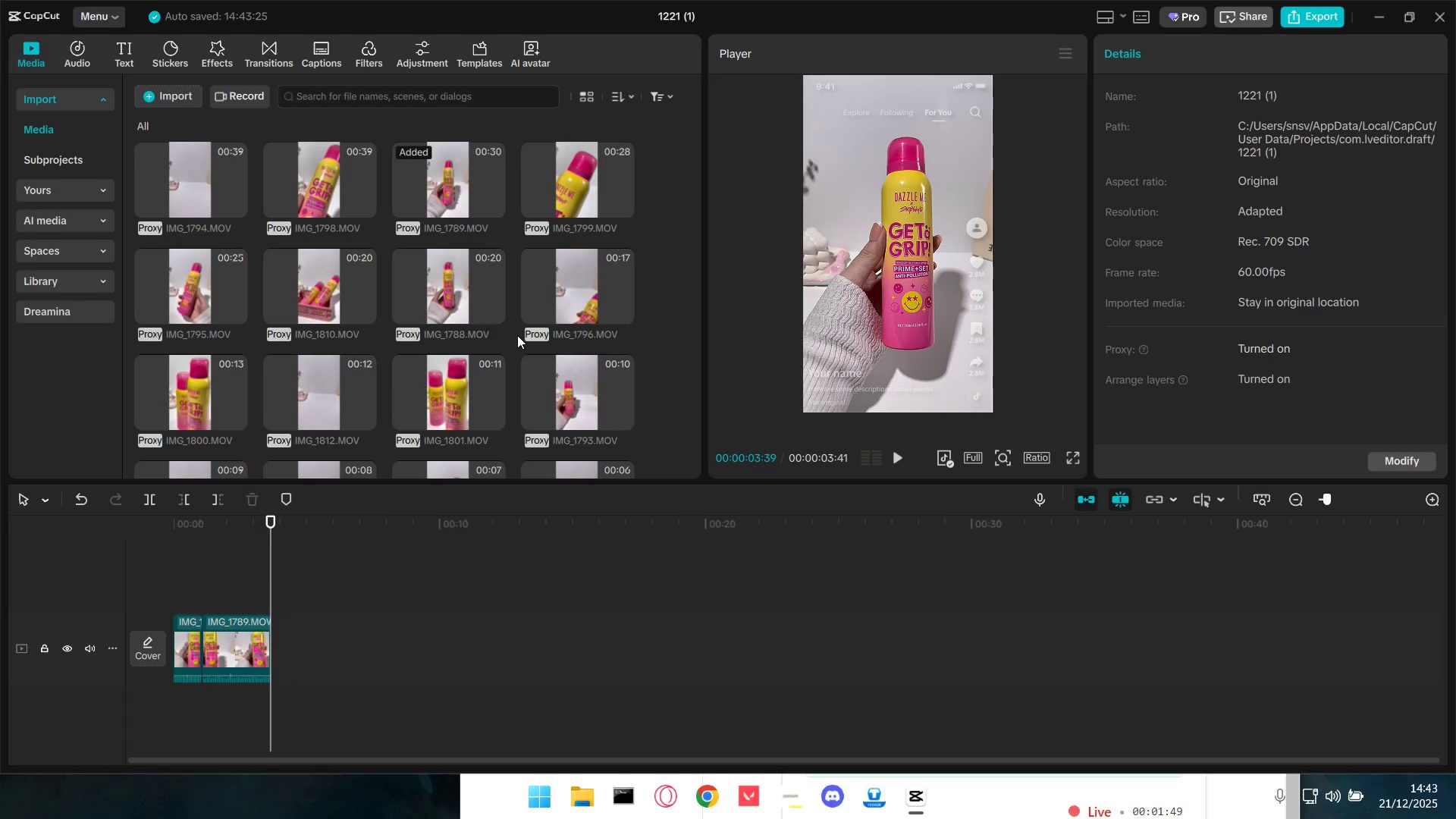 
wait(10.25)
 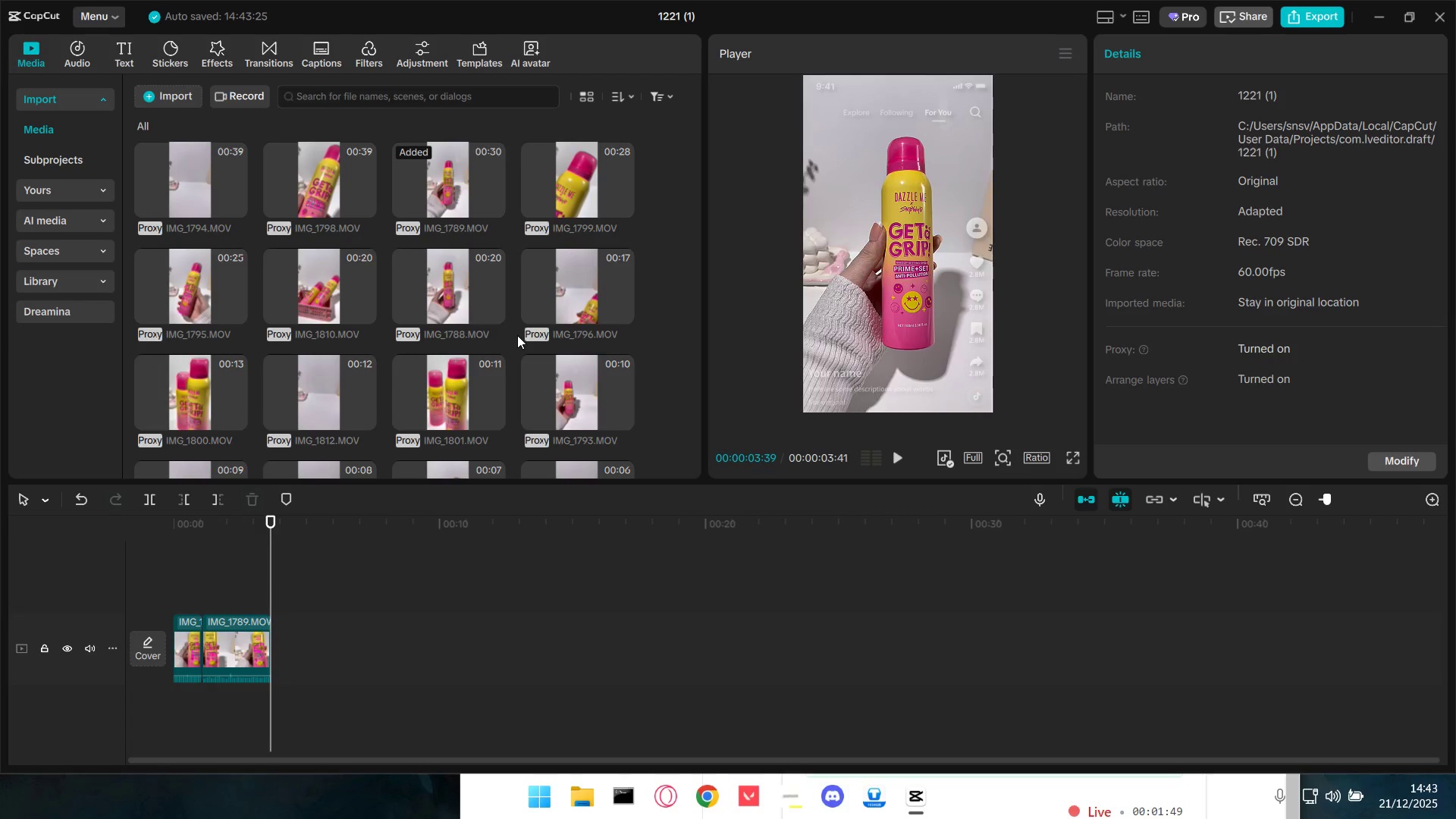 
left_click([557, 306])
 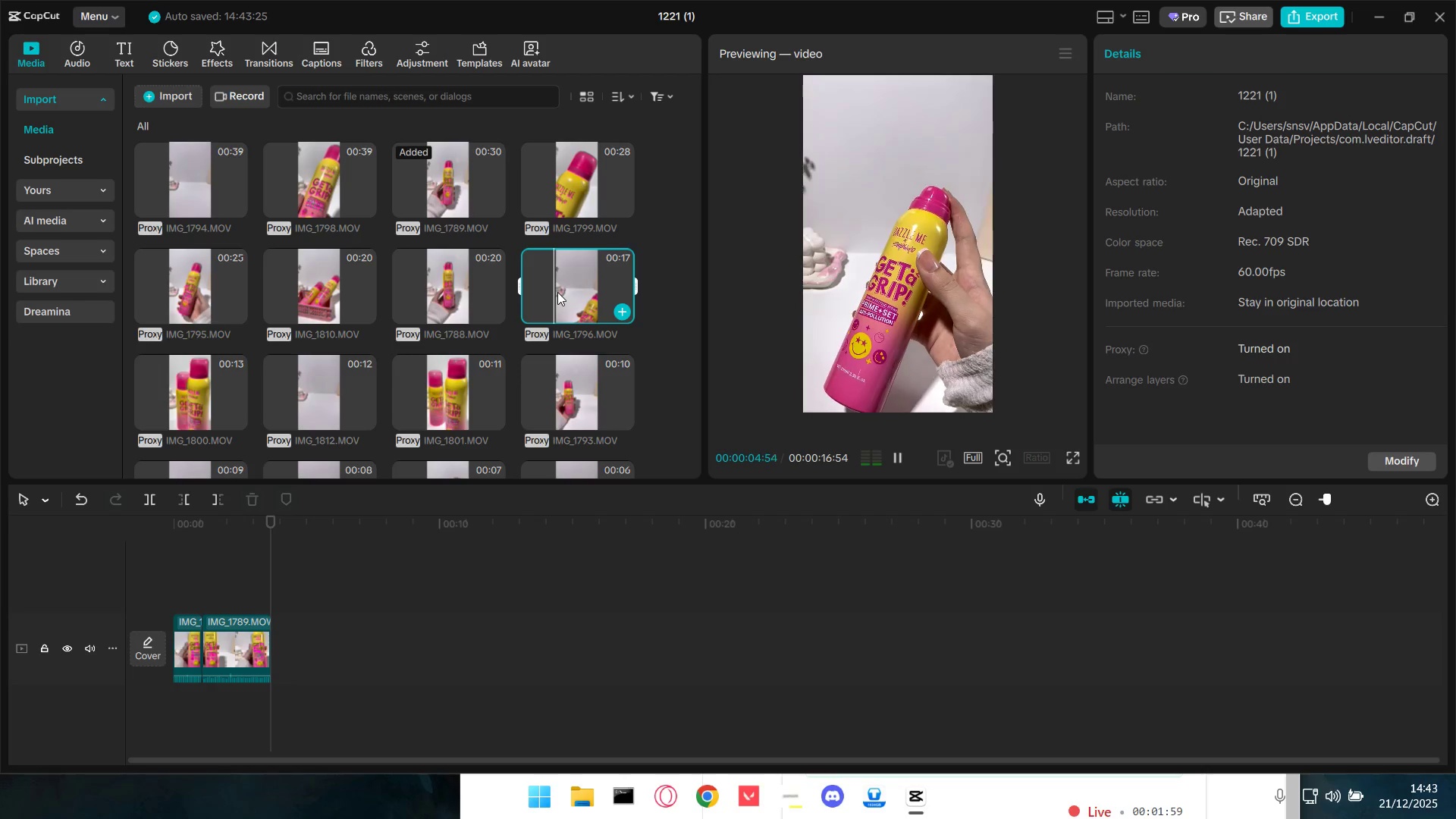 
wait(6.84)
 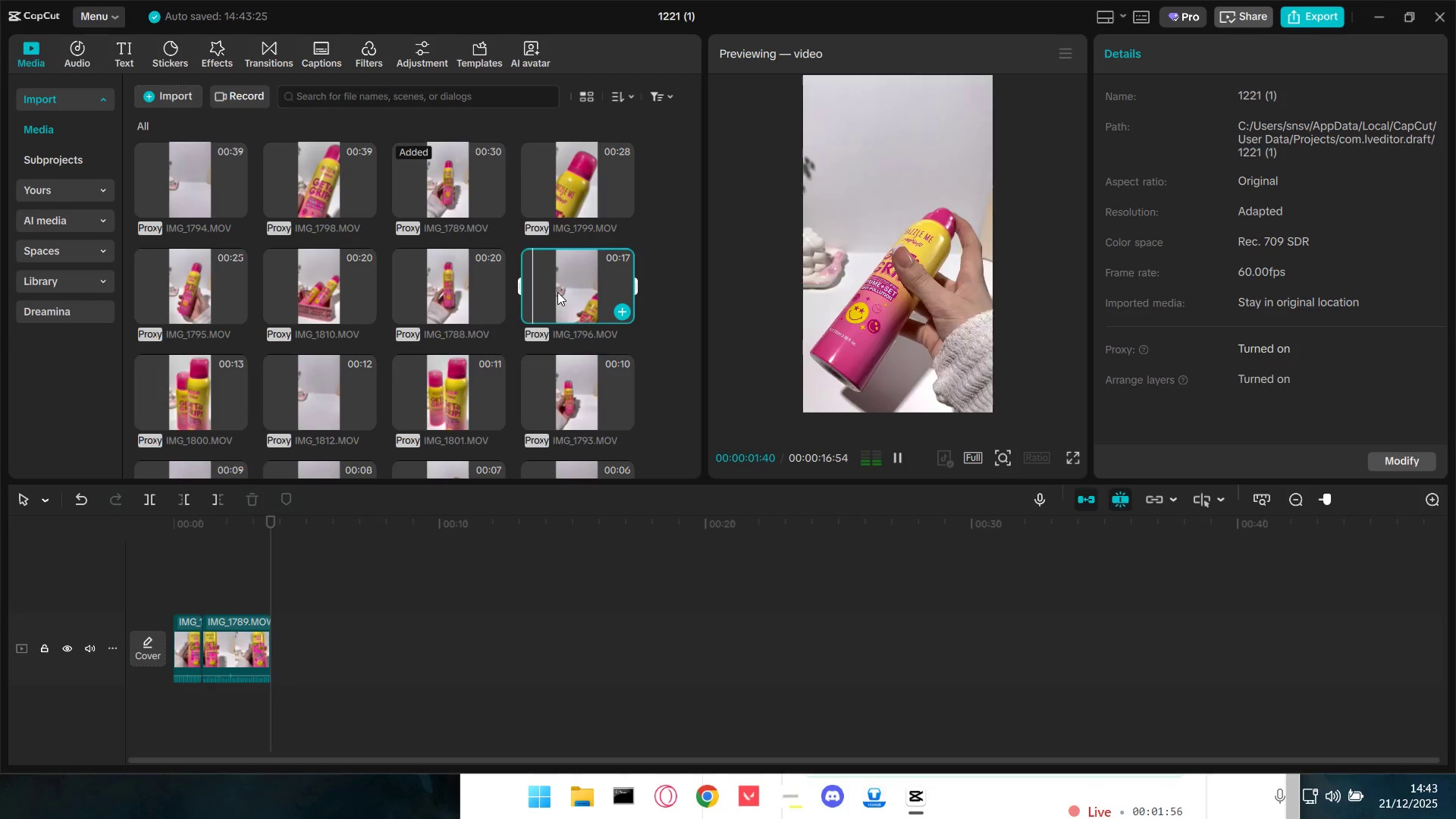 
left_click_drag(start_coordinate=[592, 278], to_coordinate=[314, 634])
 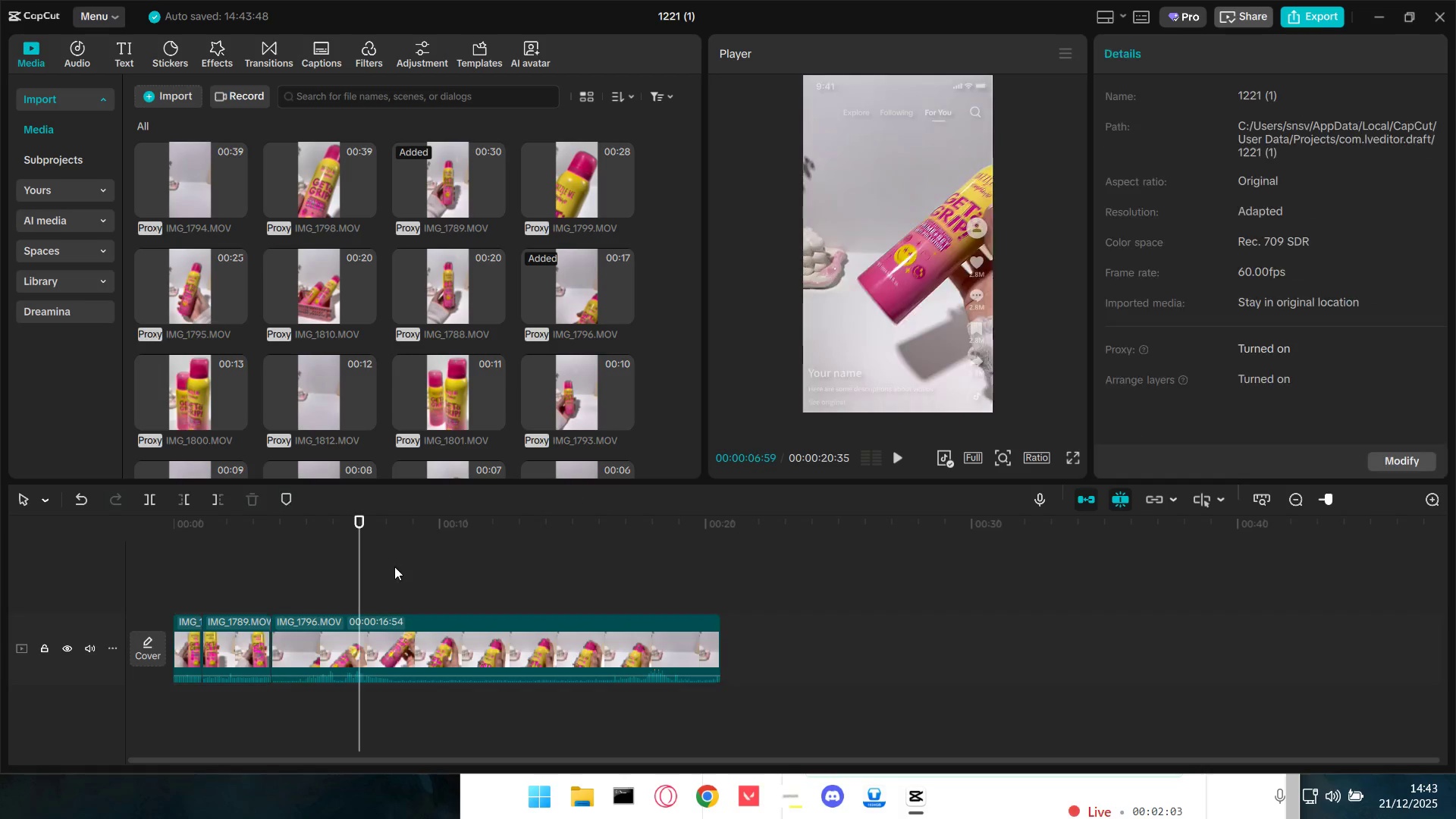 
key(Space)
 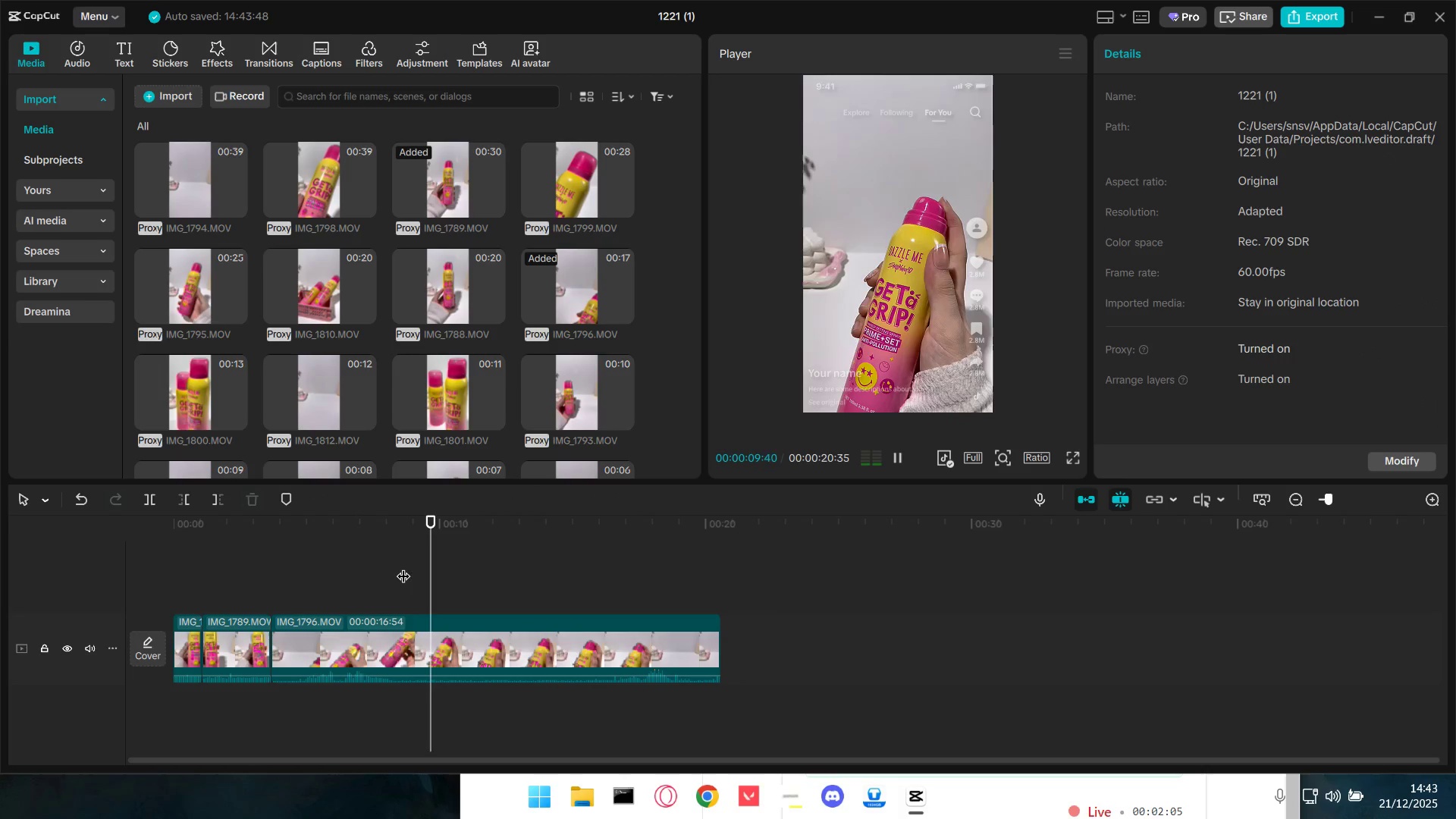 
key(Space)
 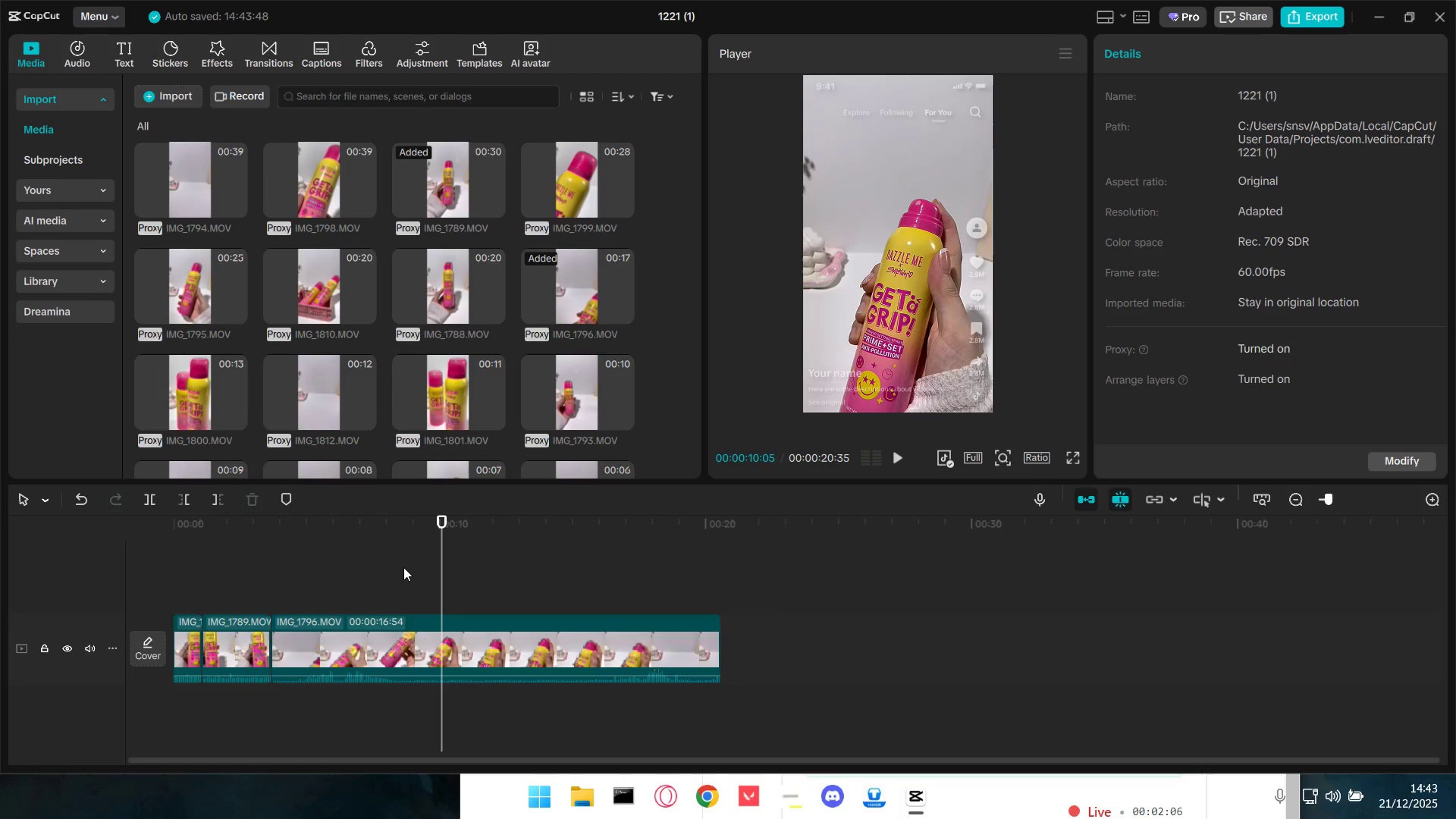 
key(Space)
 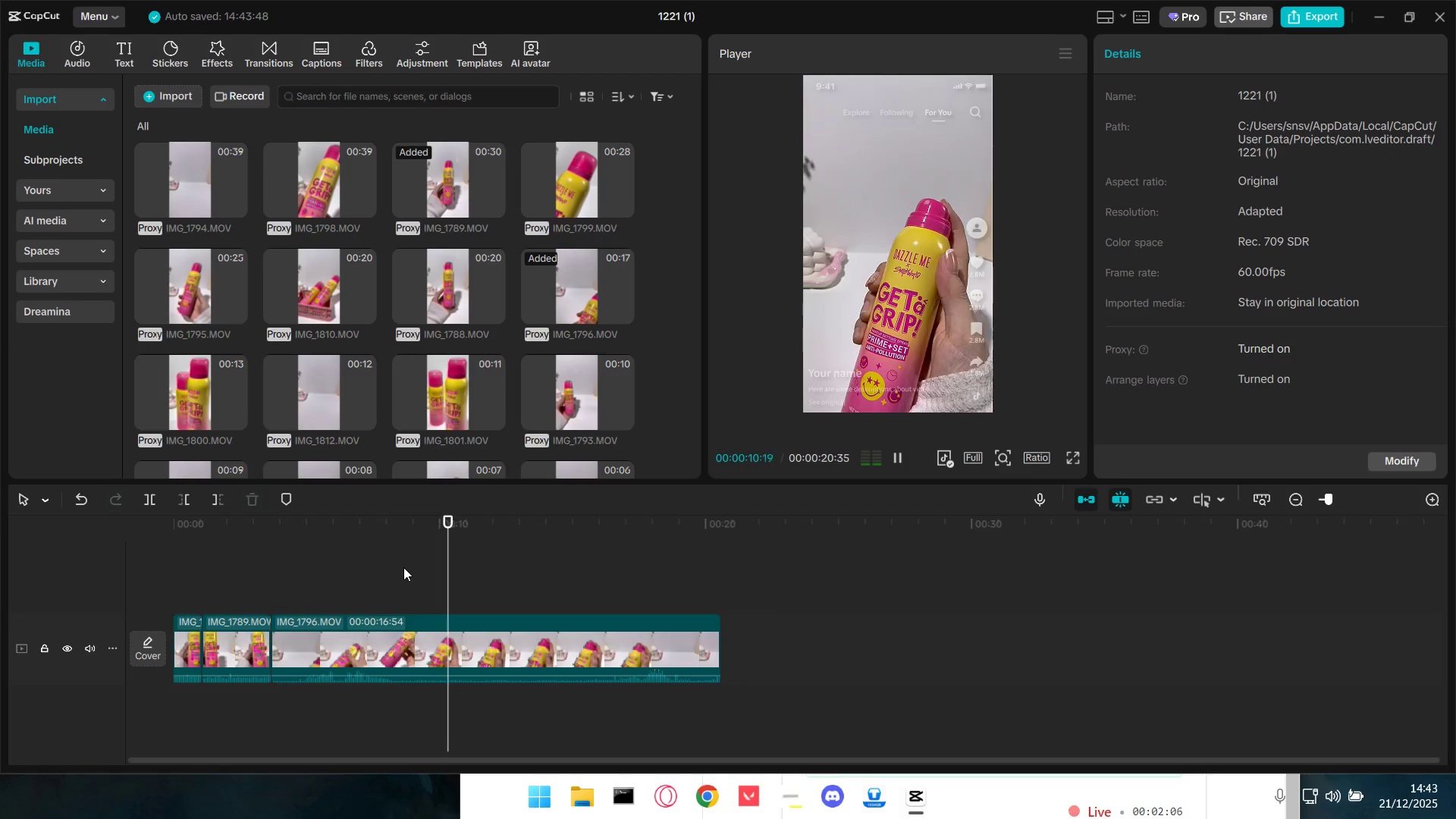 
key(Space)
 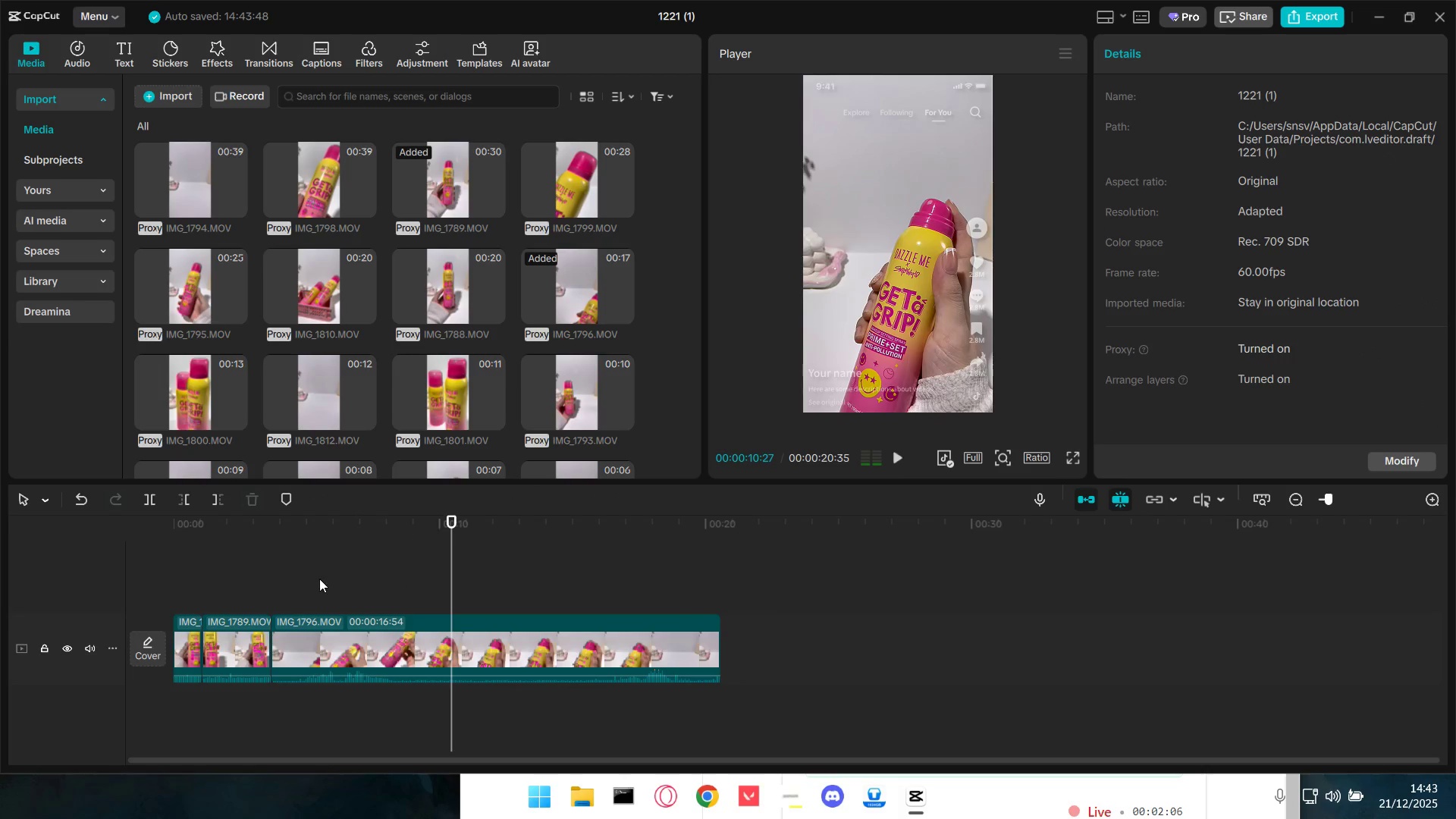 
left_click([319, 579])
 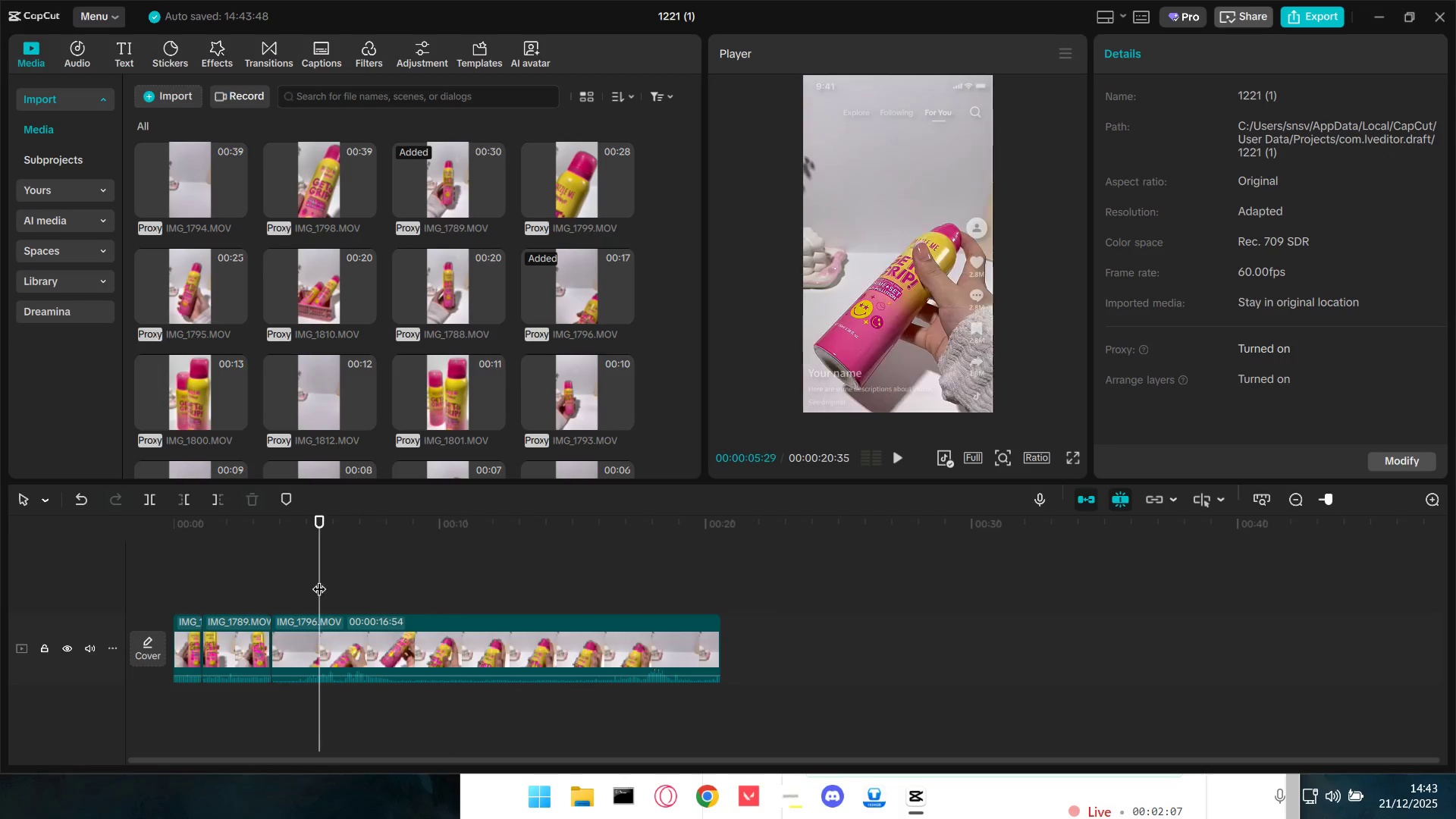 
key(Space)
 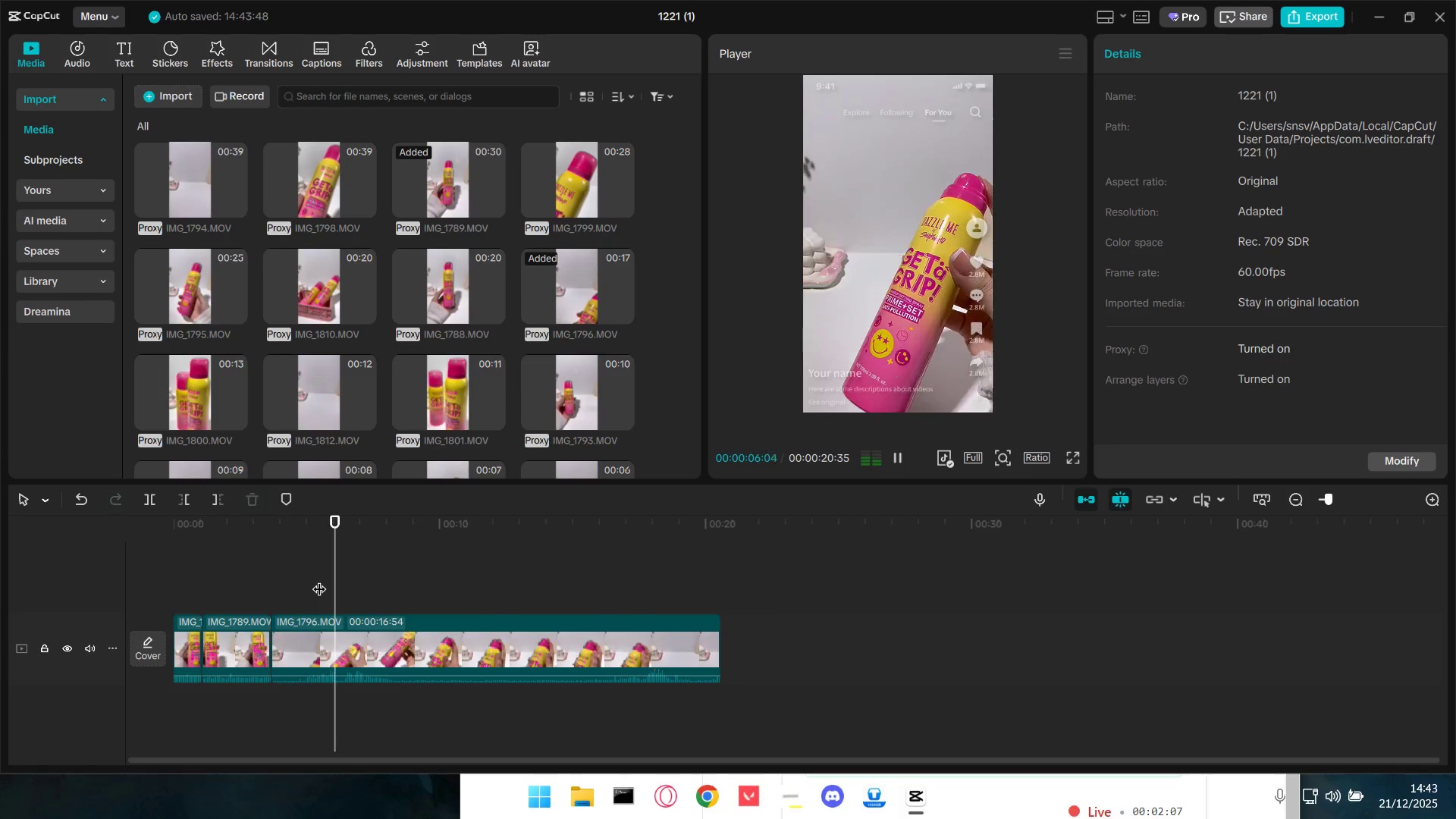 
key(Space)
 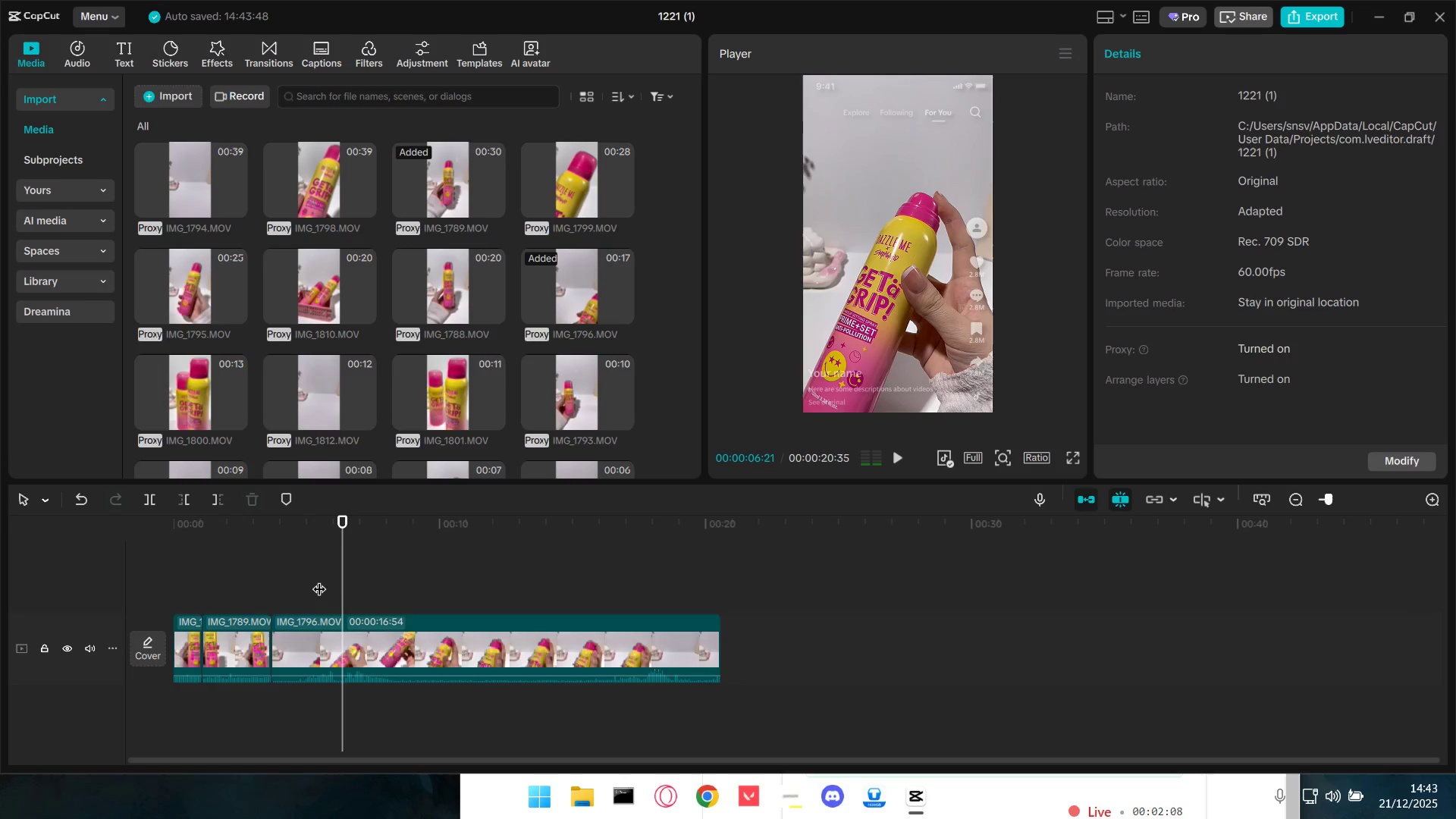 
key(Space)
 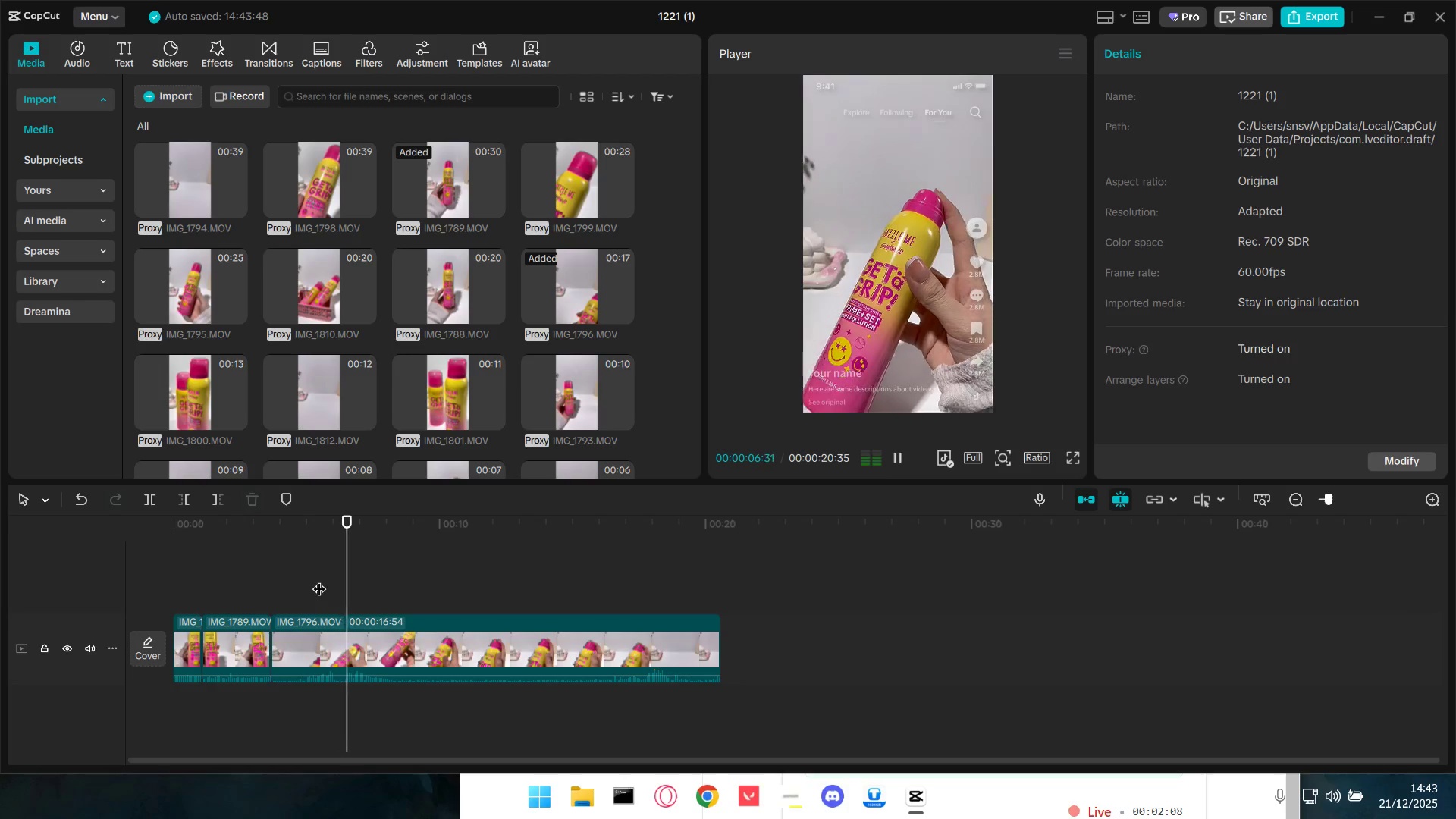 
key(Space)
 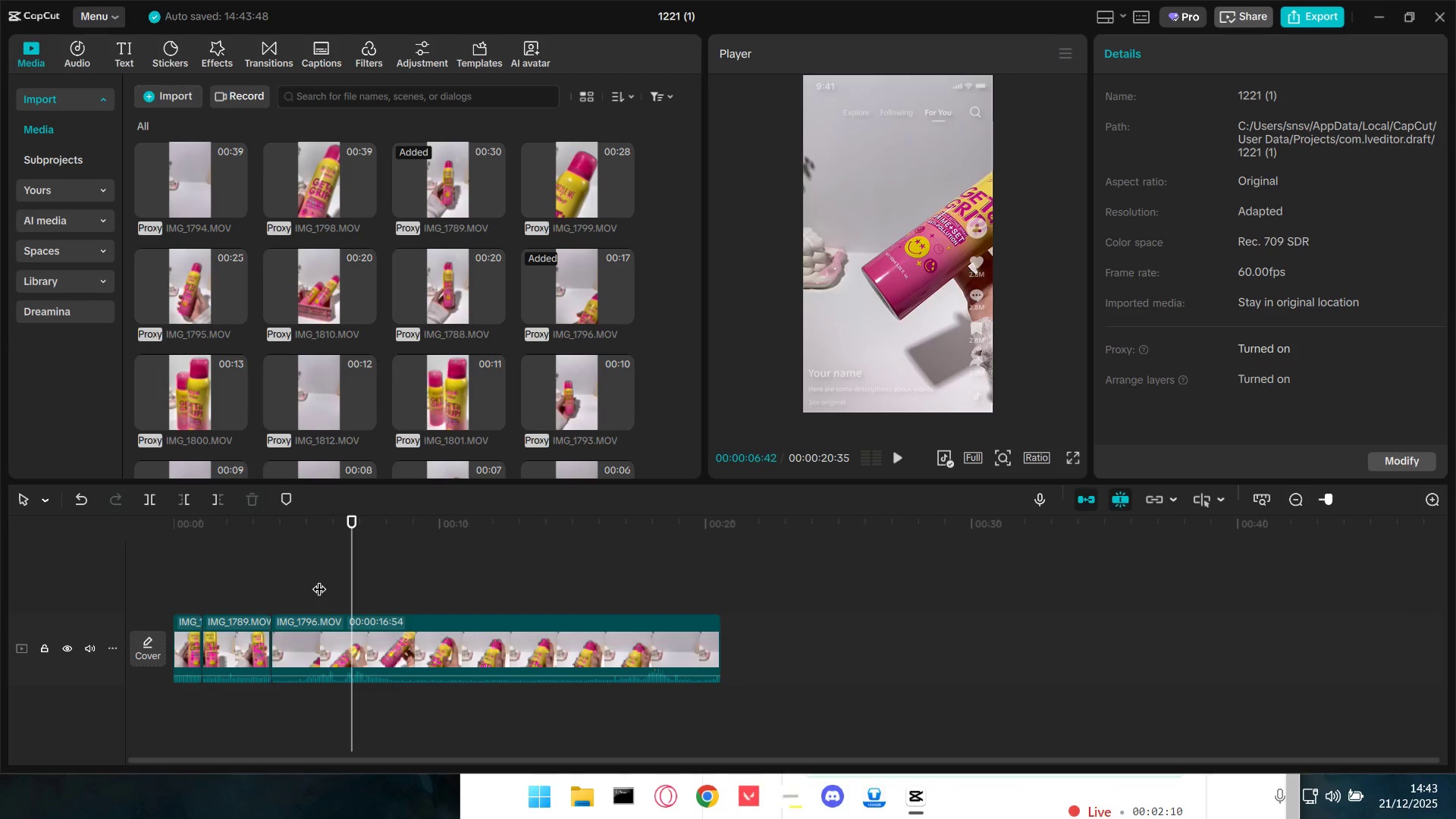 
left_click([319, 579])
 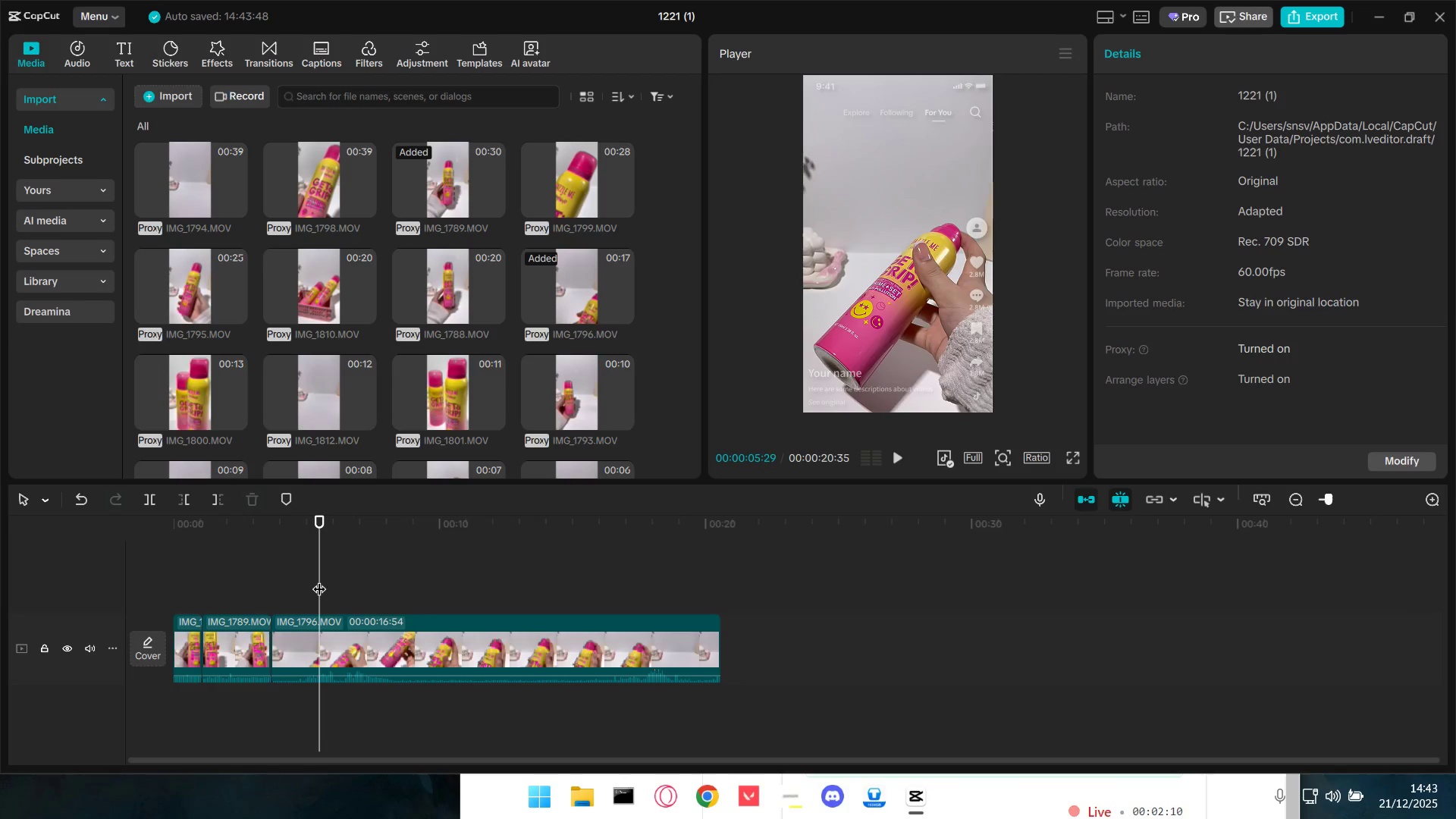 
key(Space)
 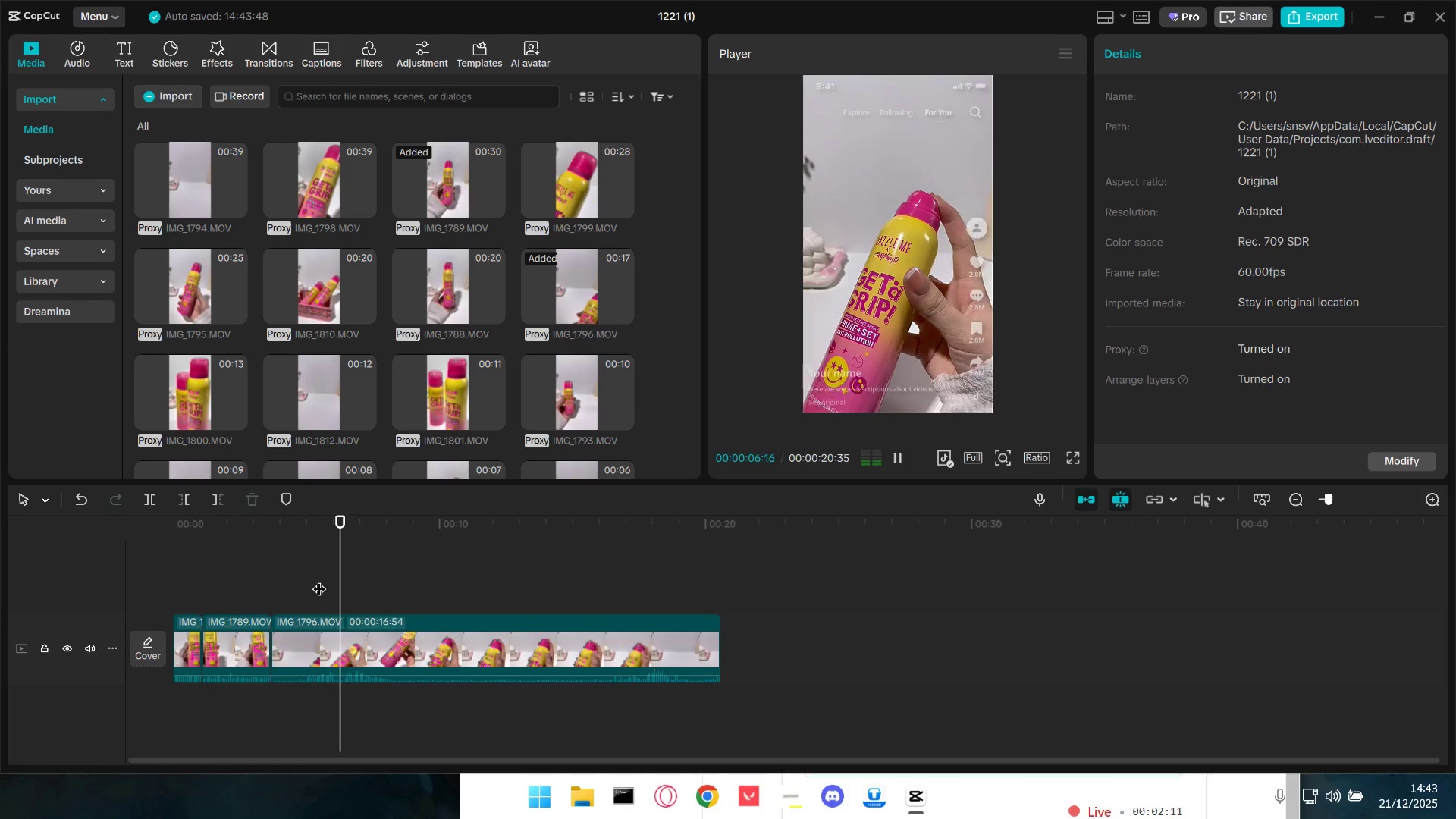 
key(Space)
 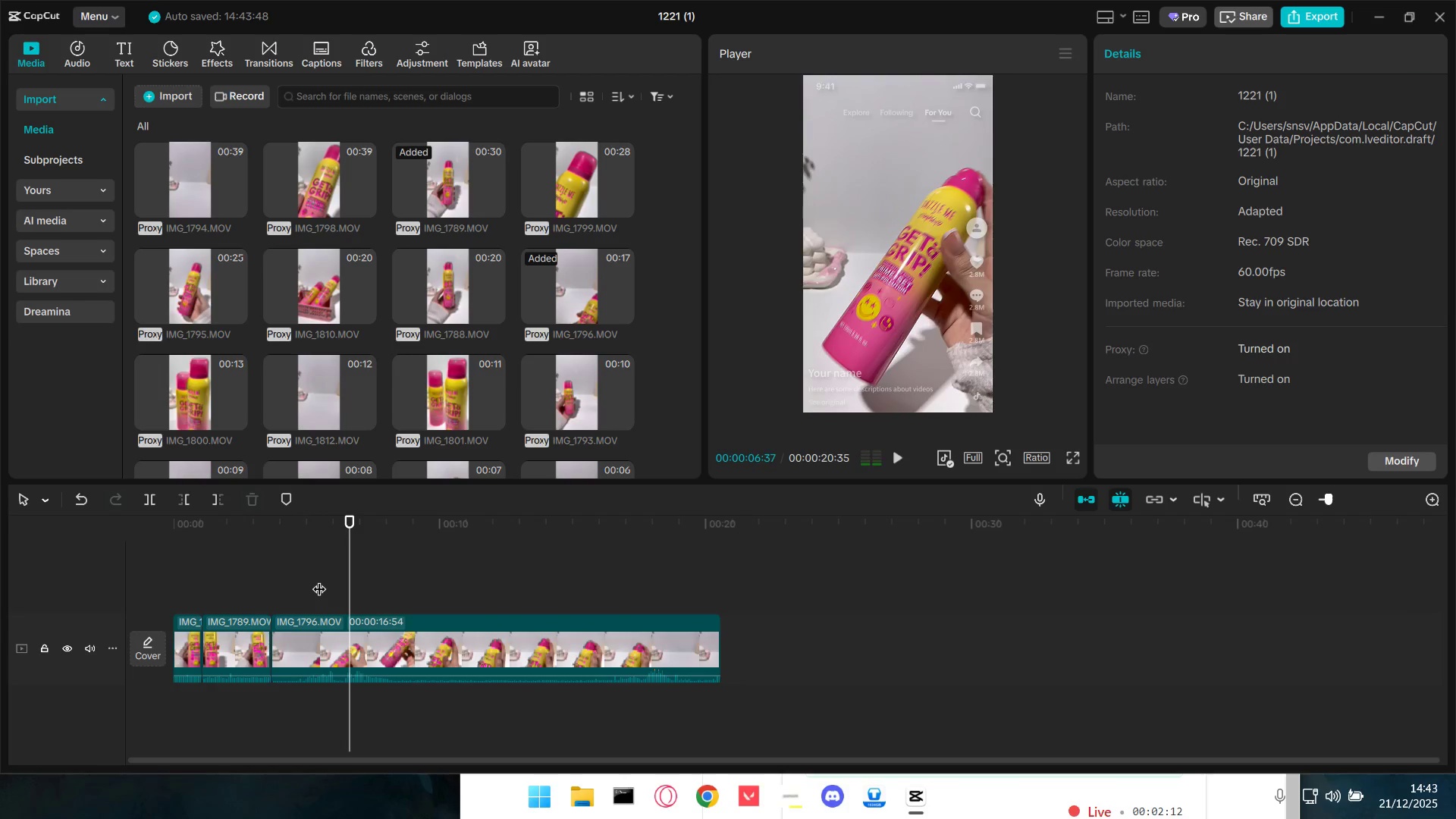 
key(Q)
 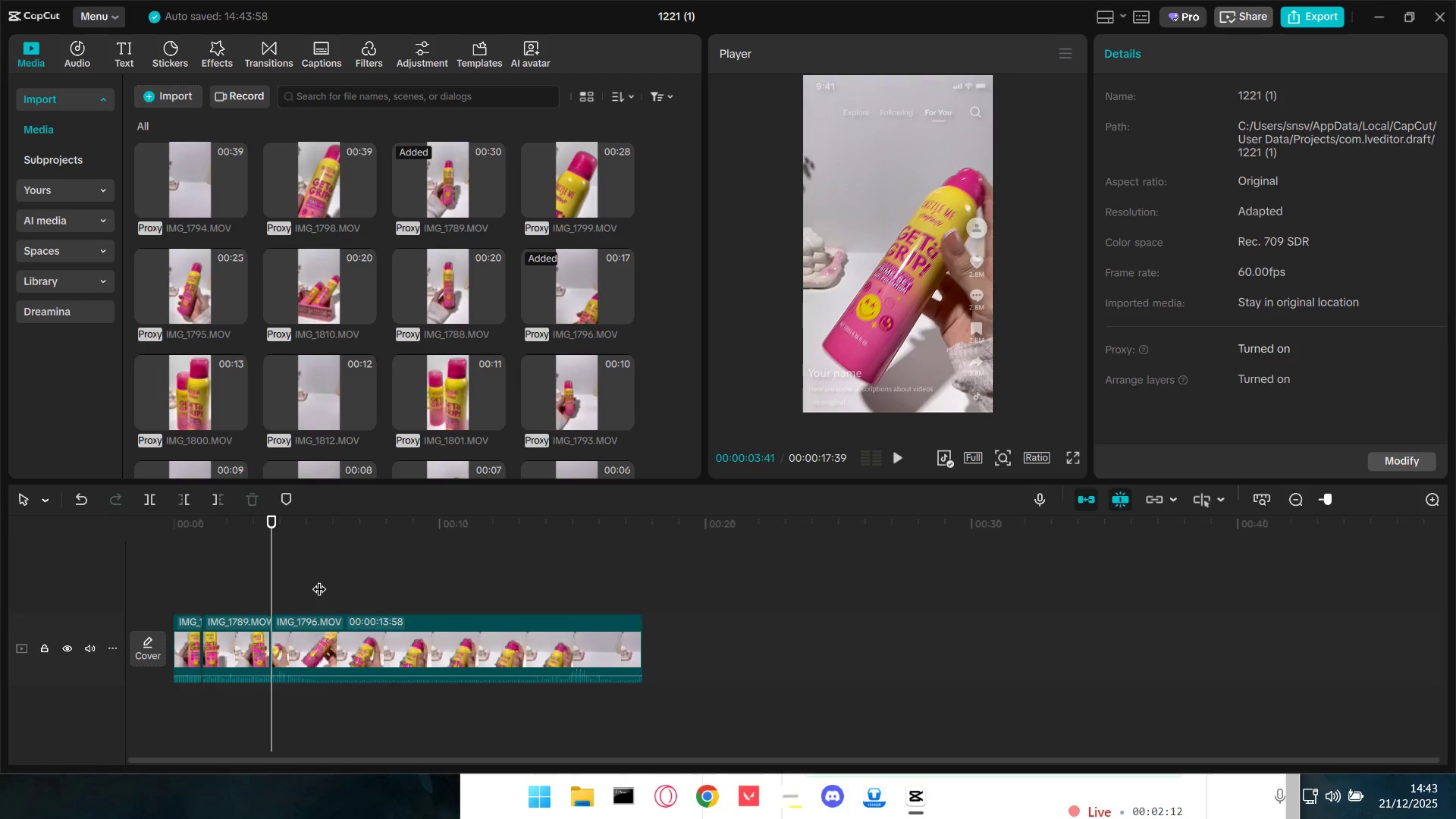 
key(Space)
 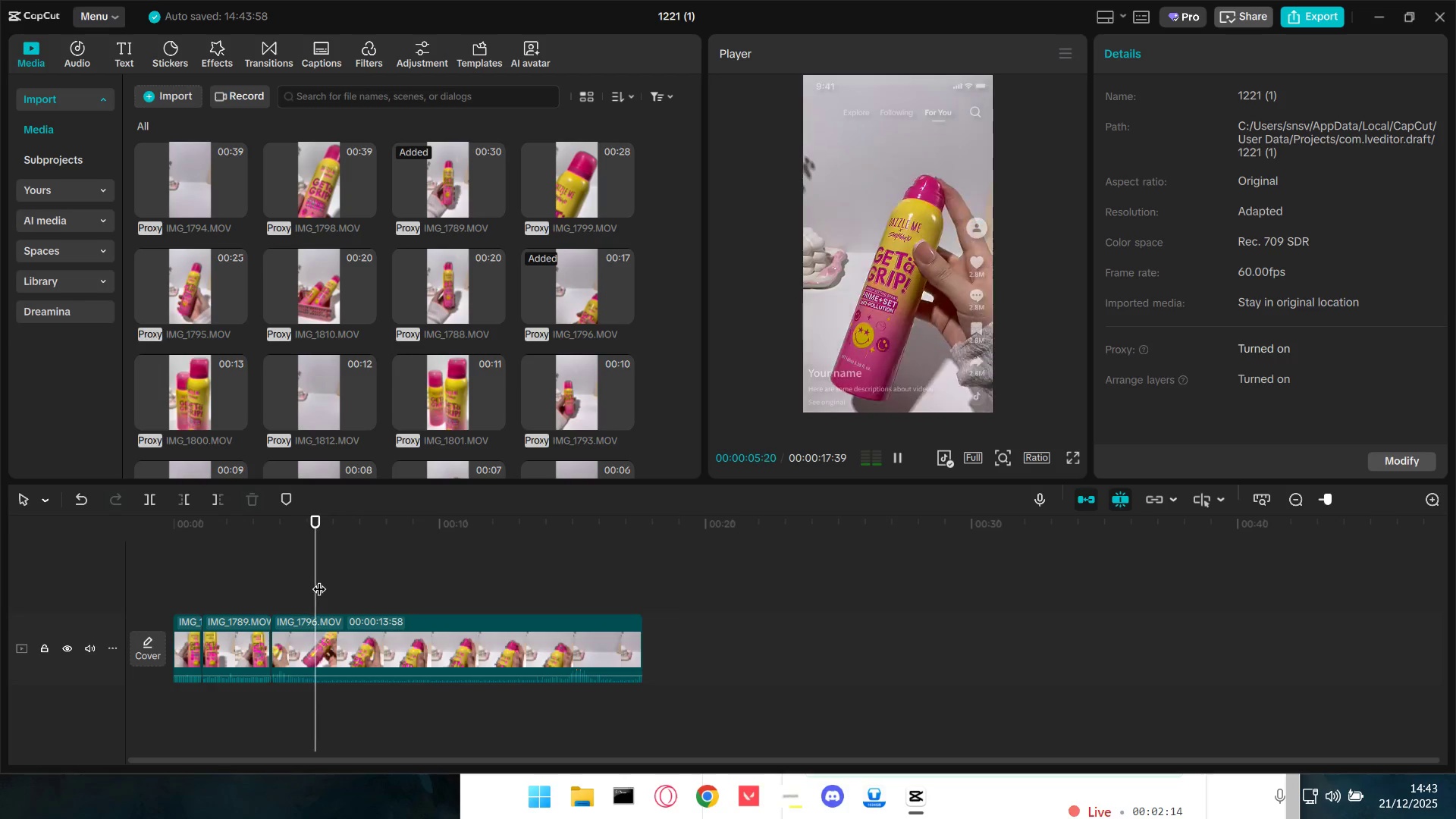 
key(Space)
 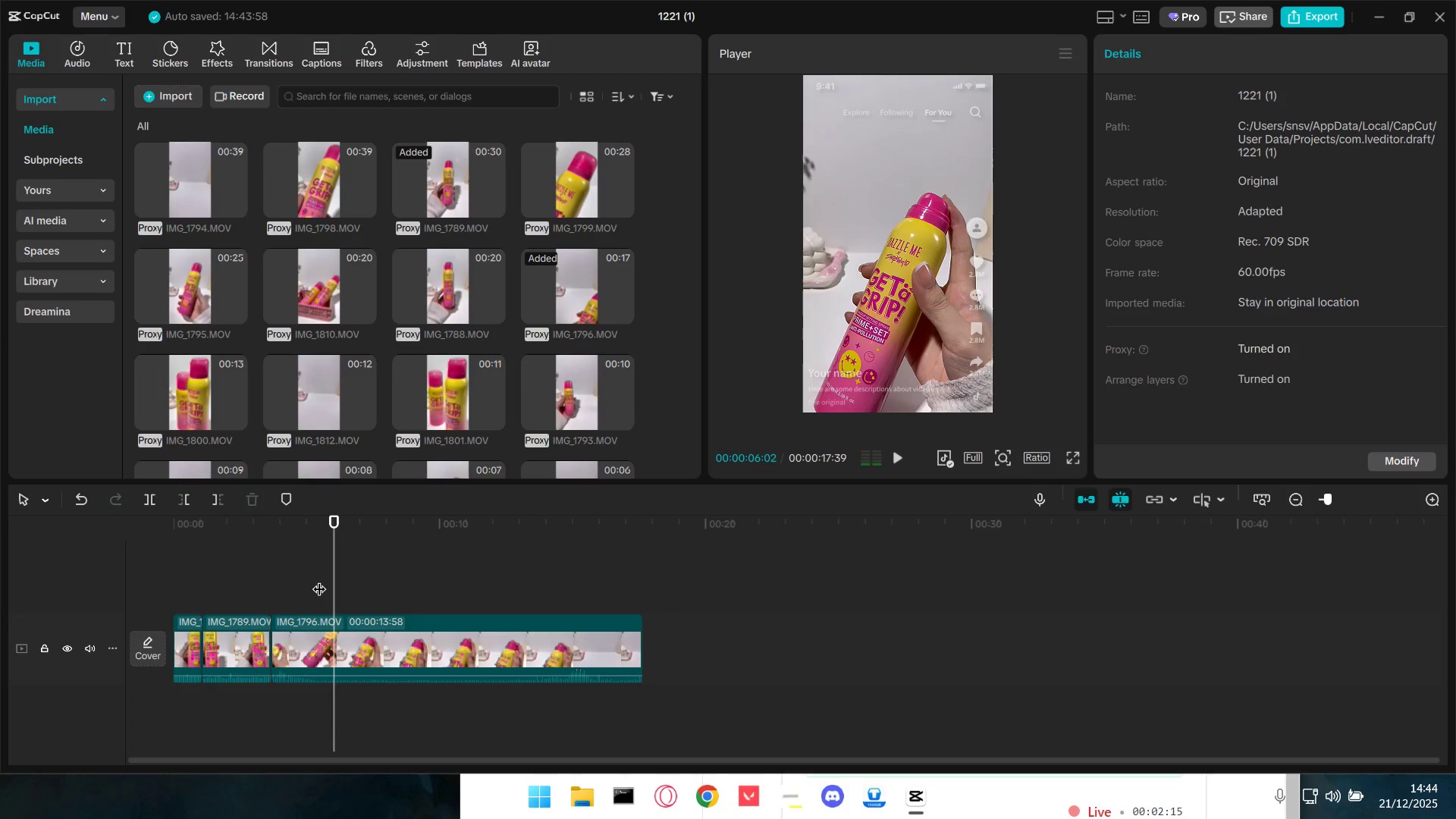 
key(Space)
 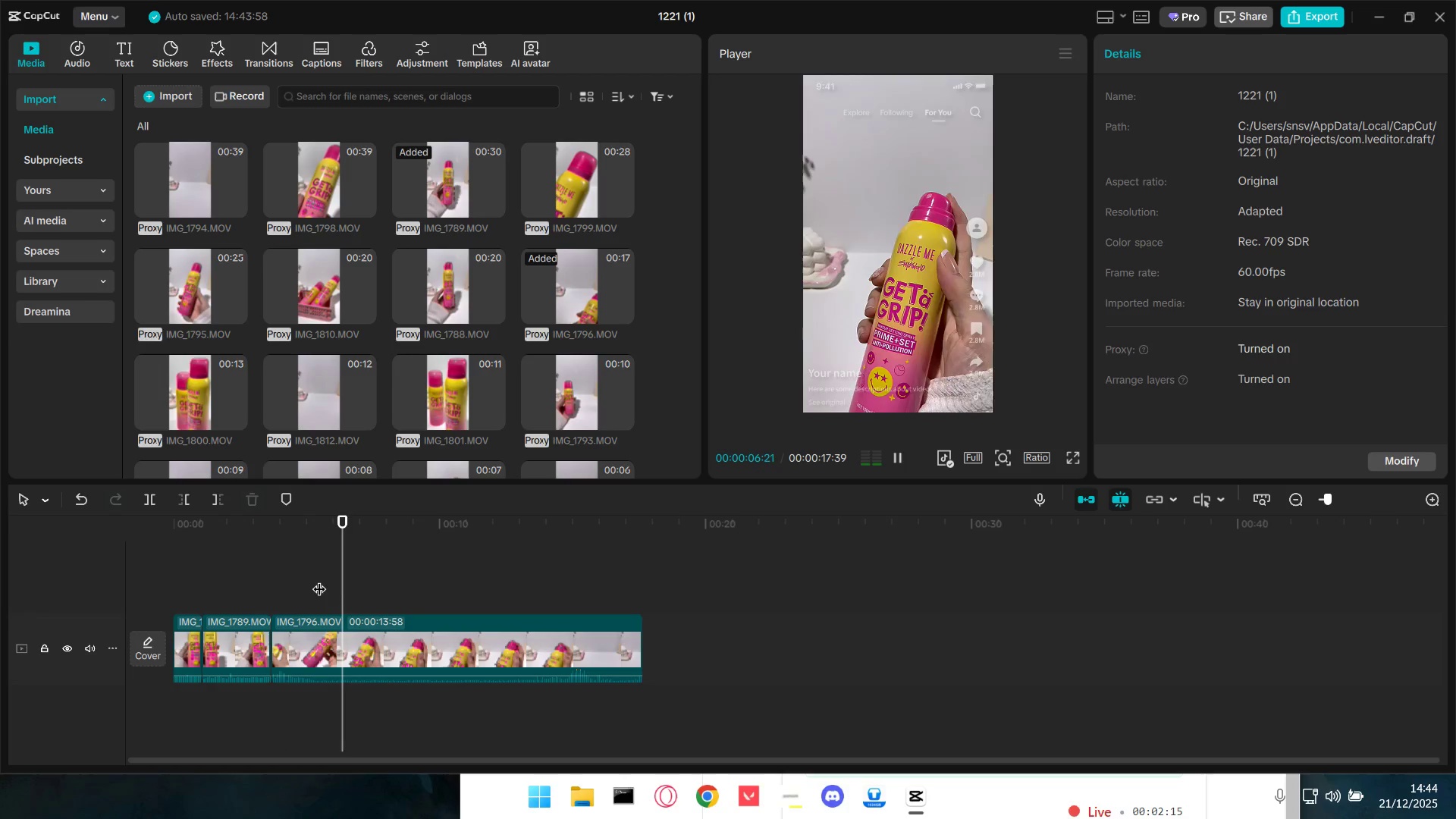 
key(Space)
 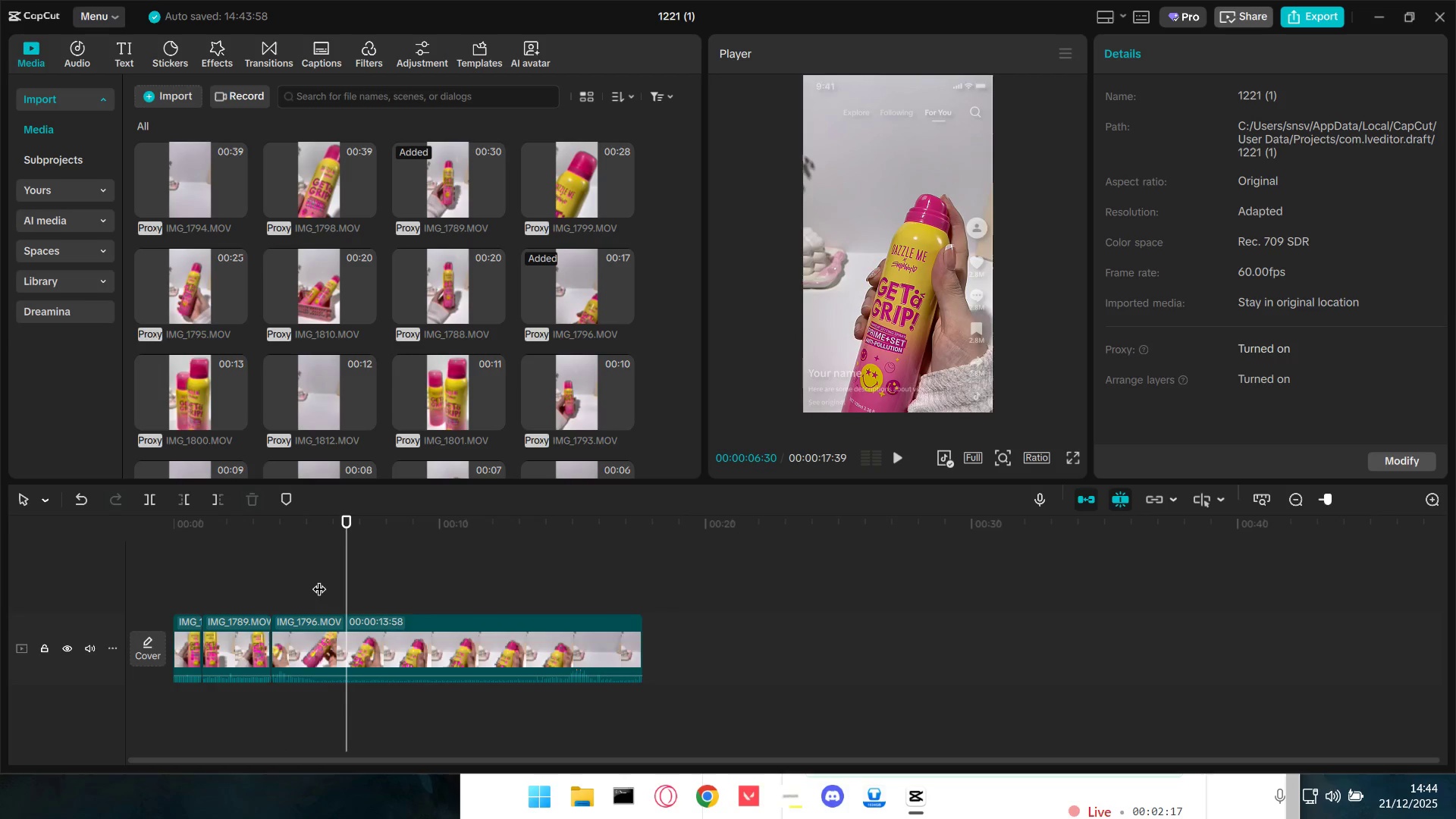 
key(Space)
 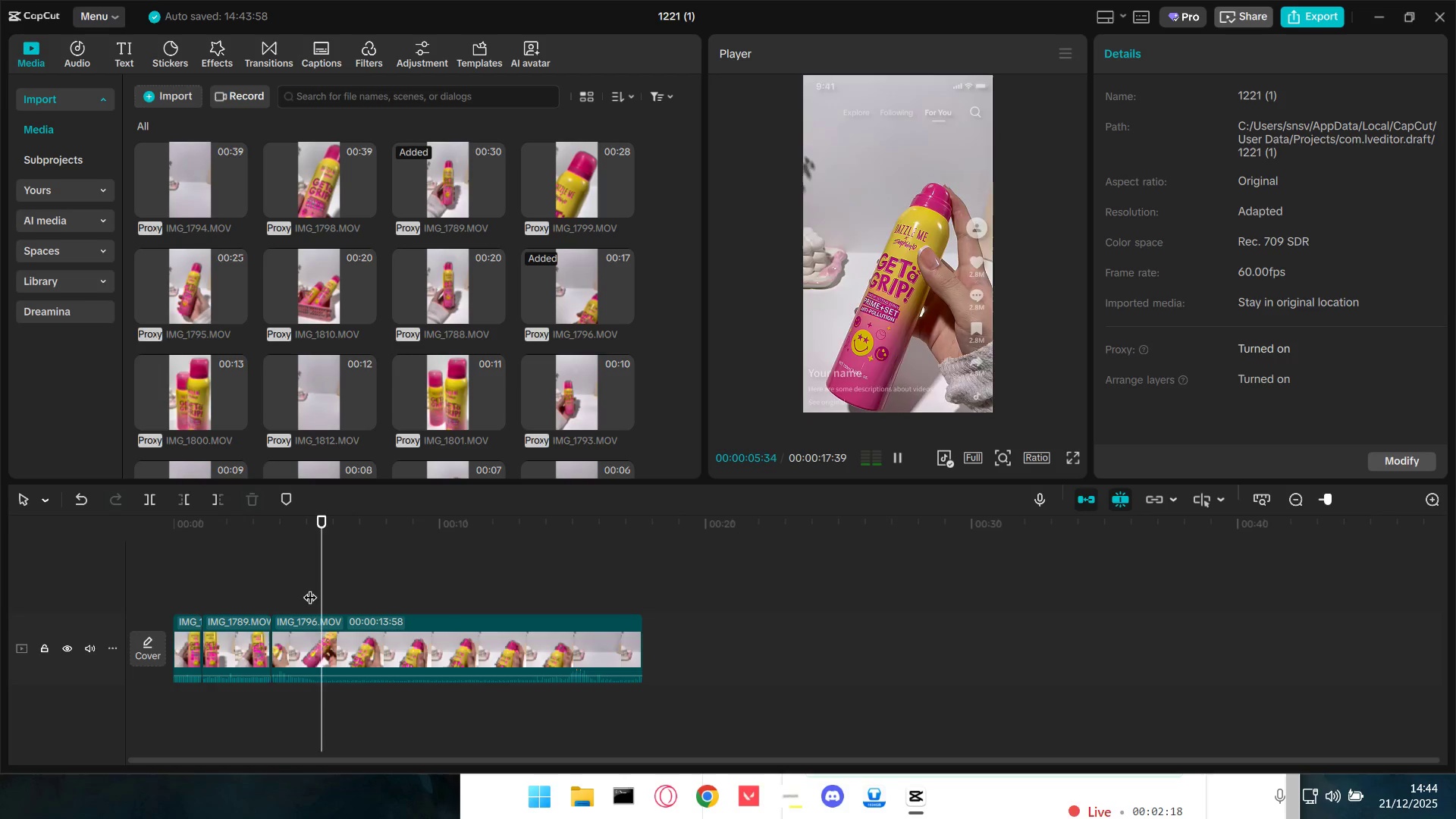 
key(Space)
 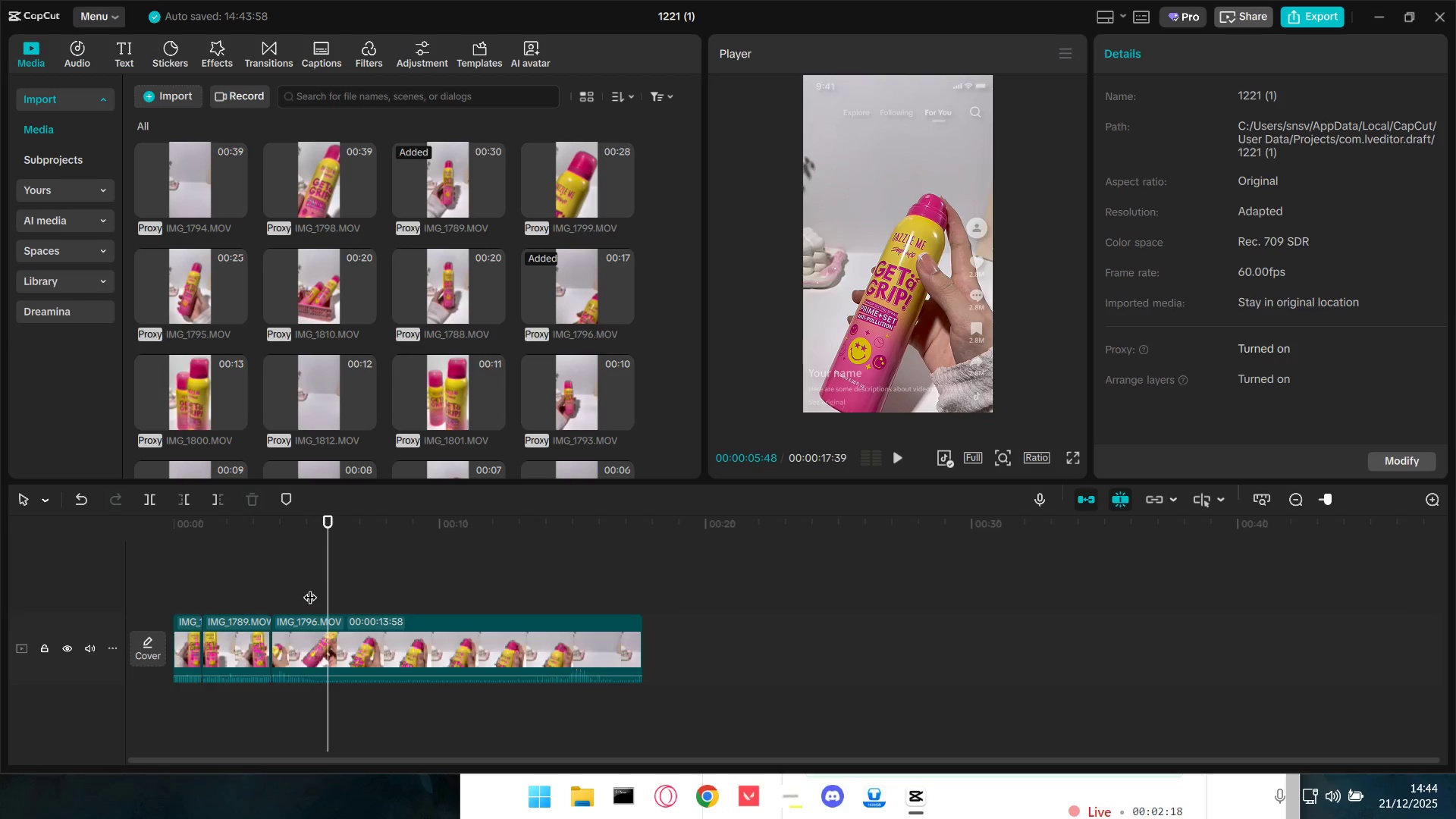 
key(W)
 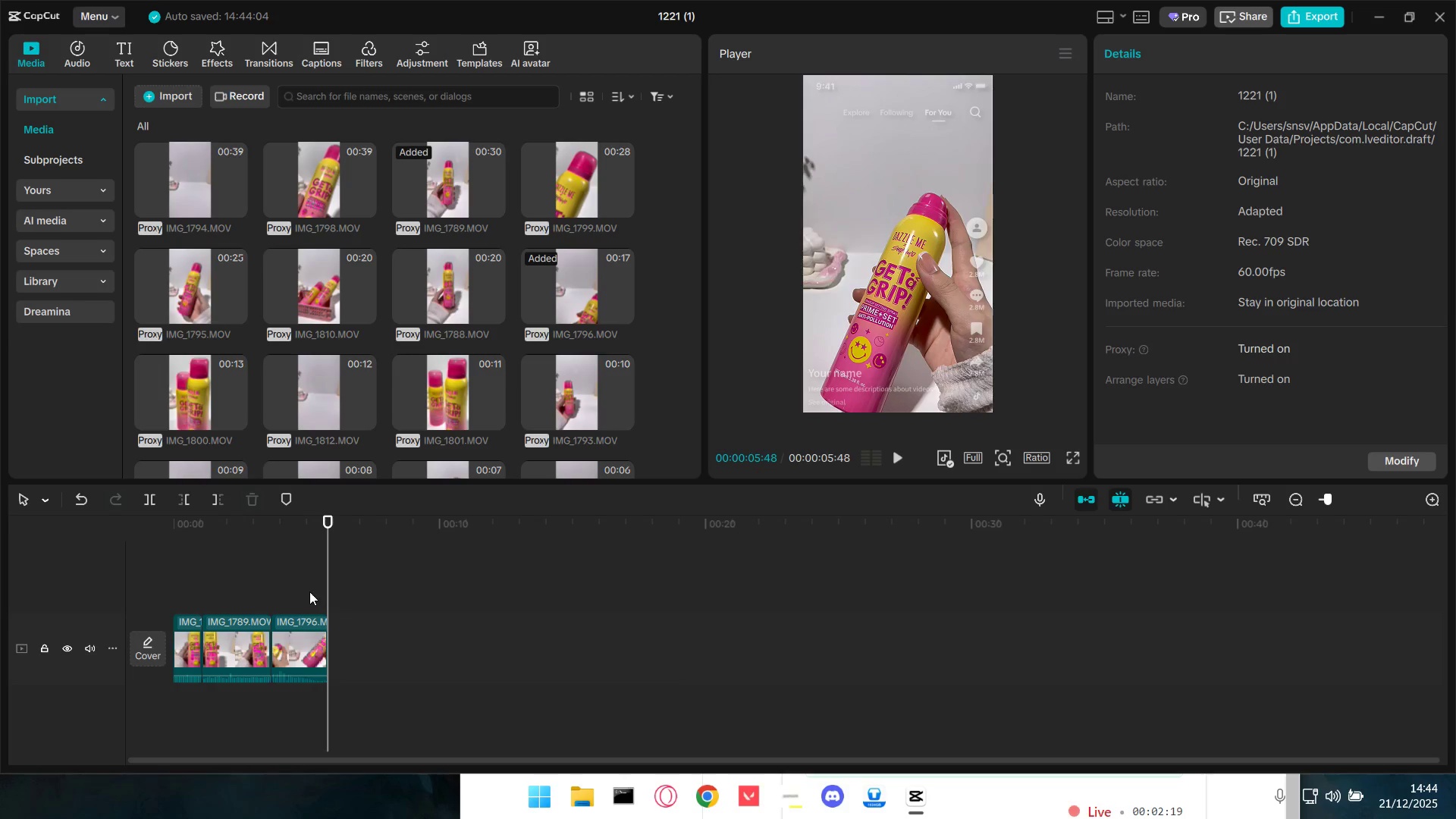 
left_click([270, 593])
 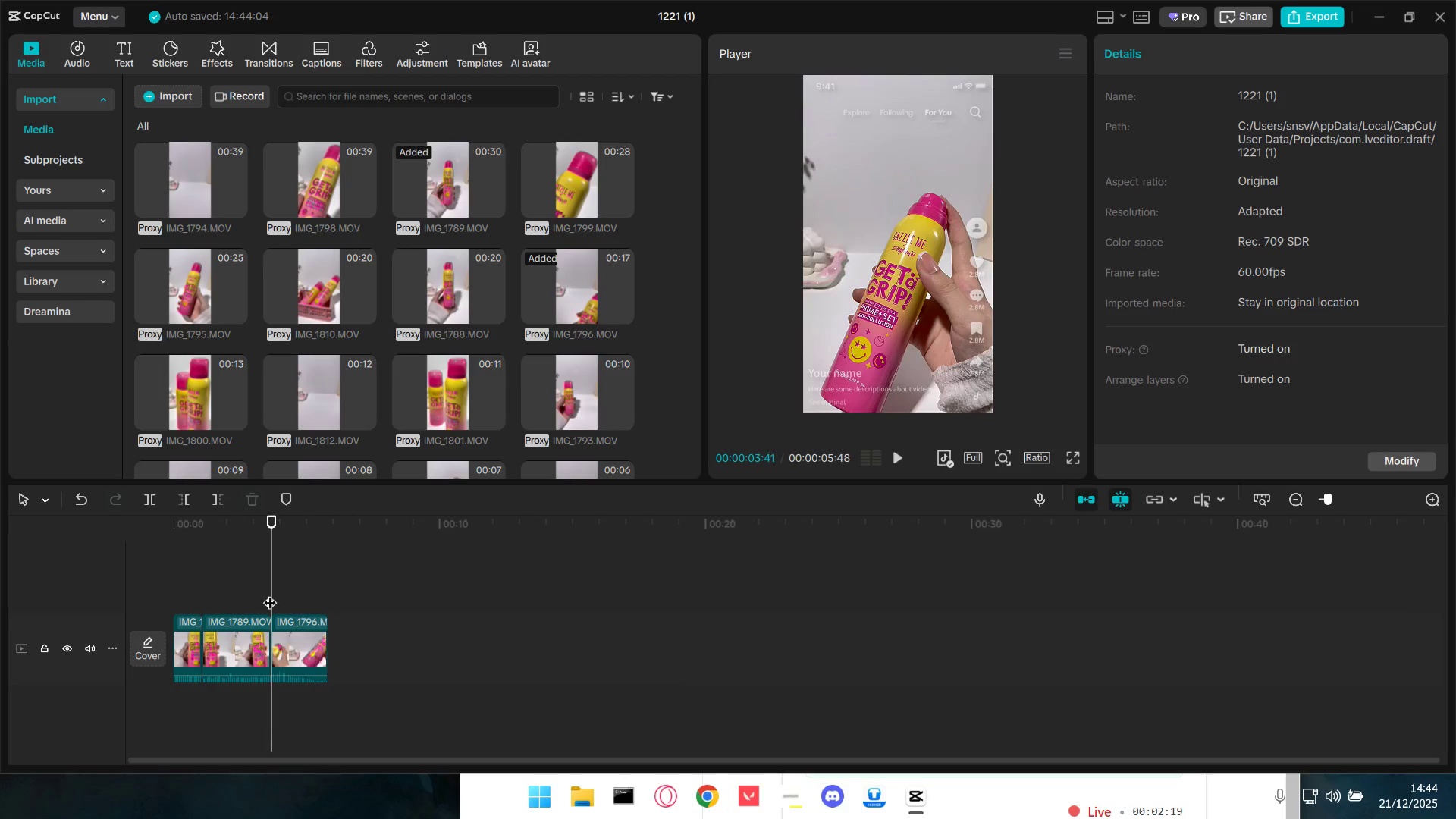 
key(Space)
 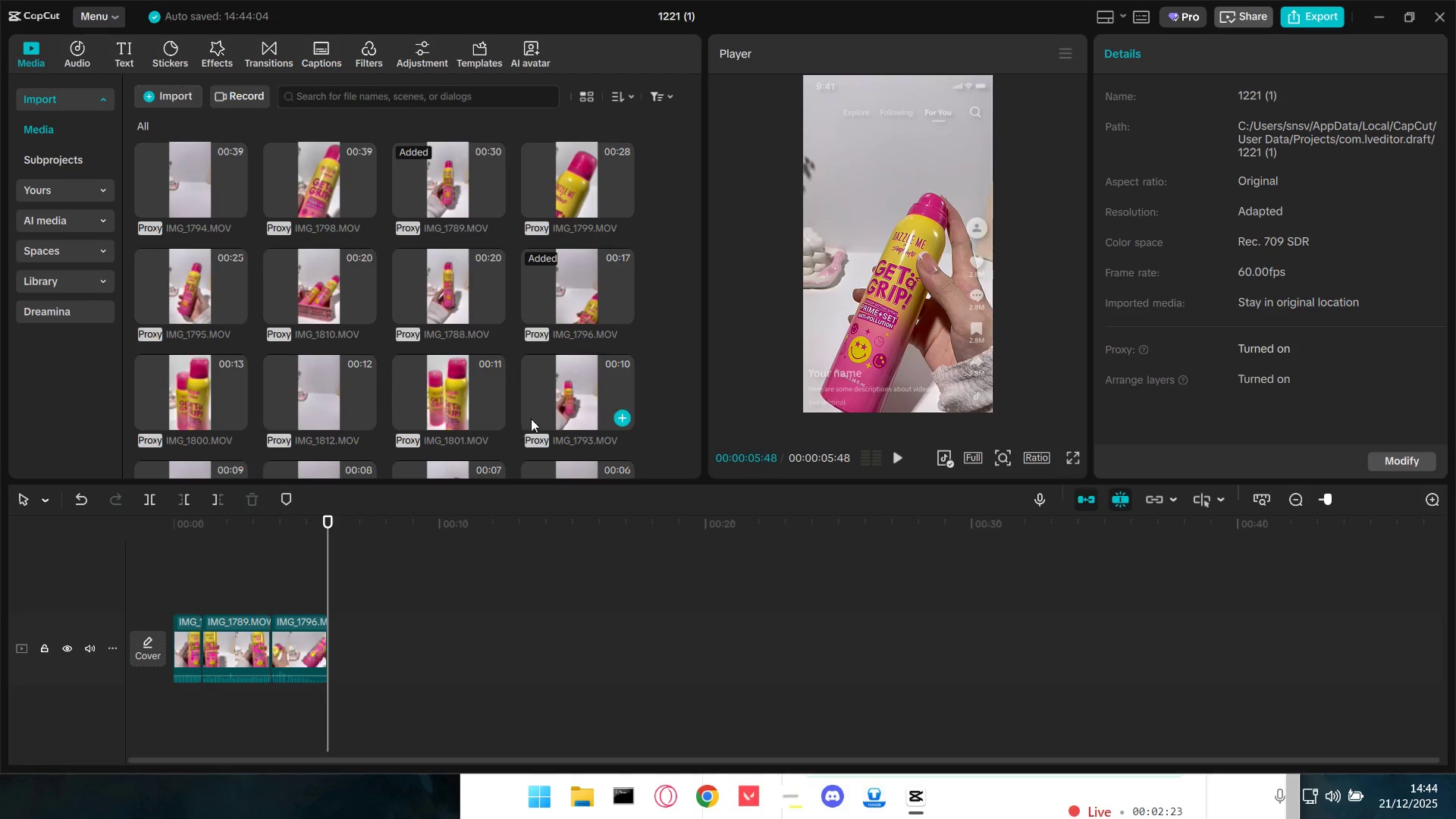 
wait(5.44)
 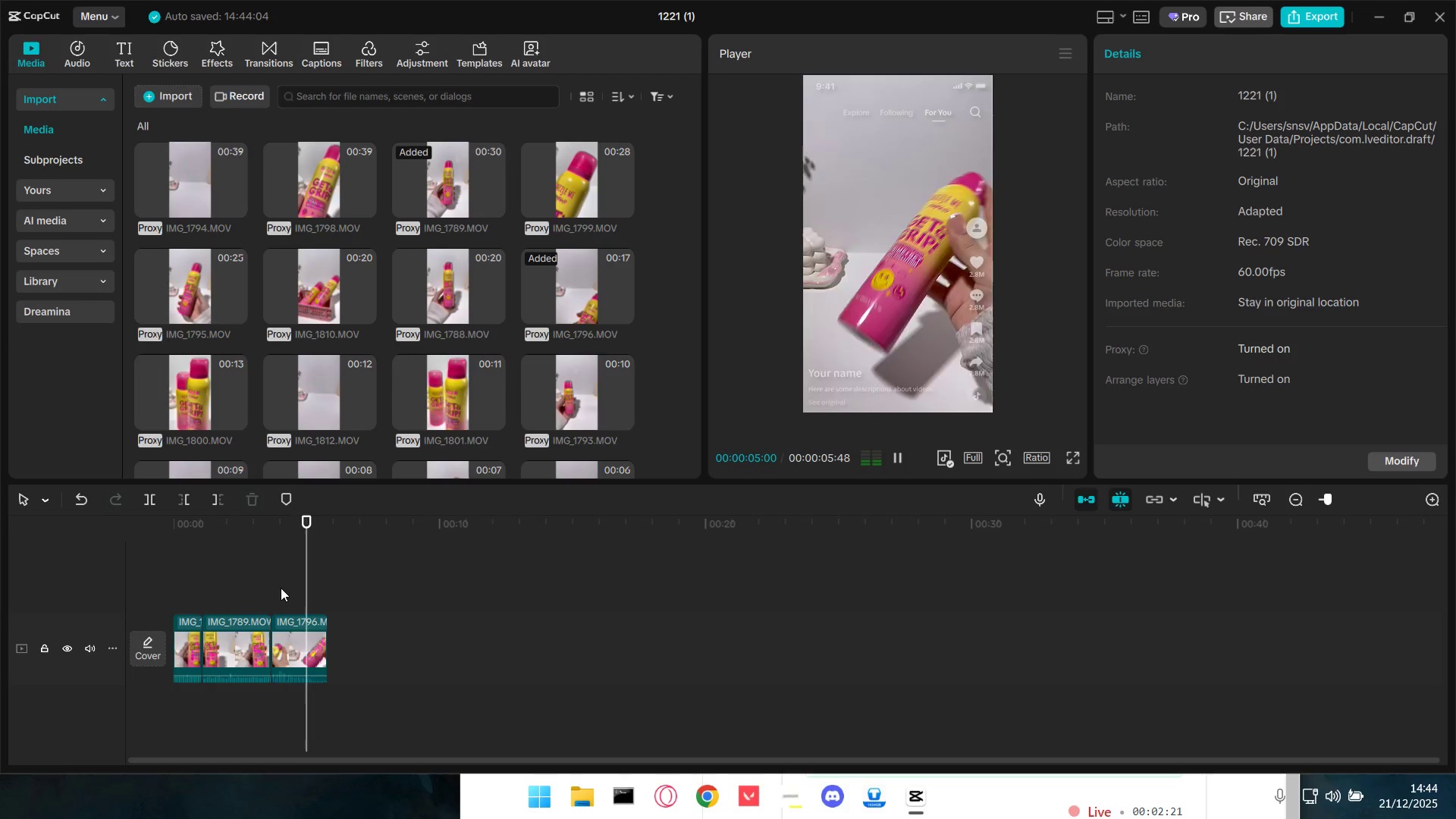 
left_click_drag(start_coordinate=[569, 394], to_coordinate=[330, 647])
 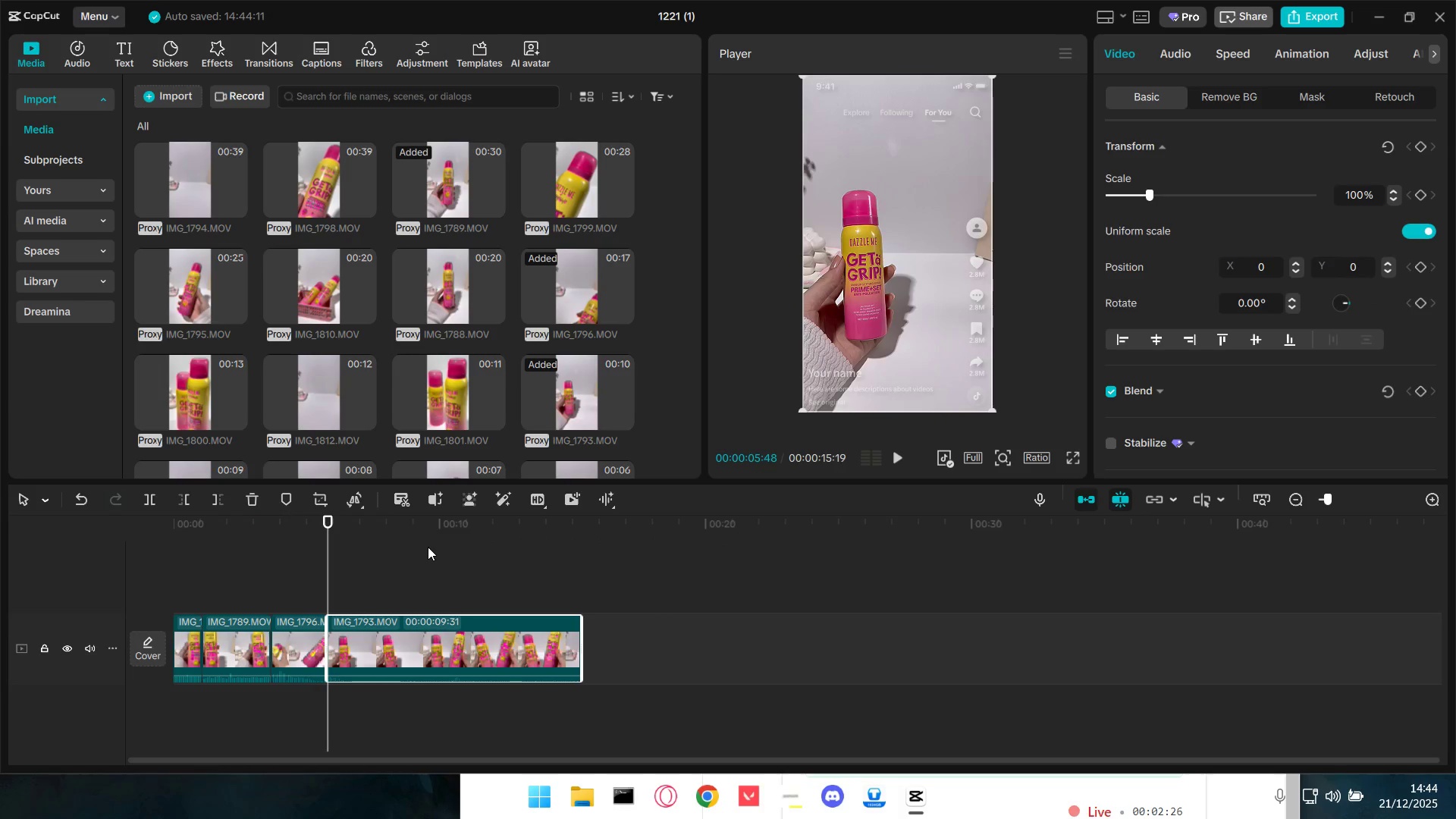 
left_click([436, 553])
 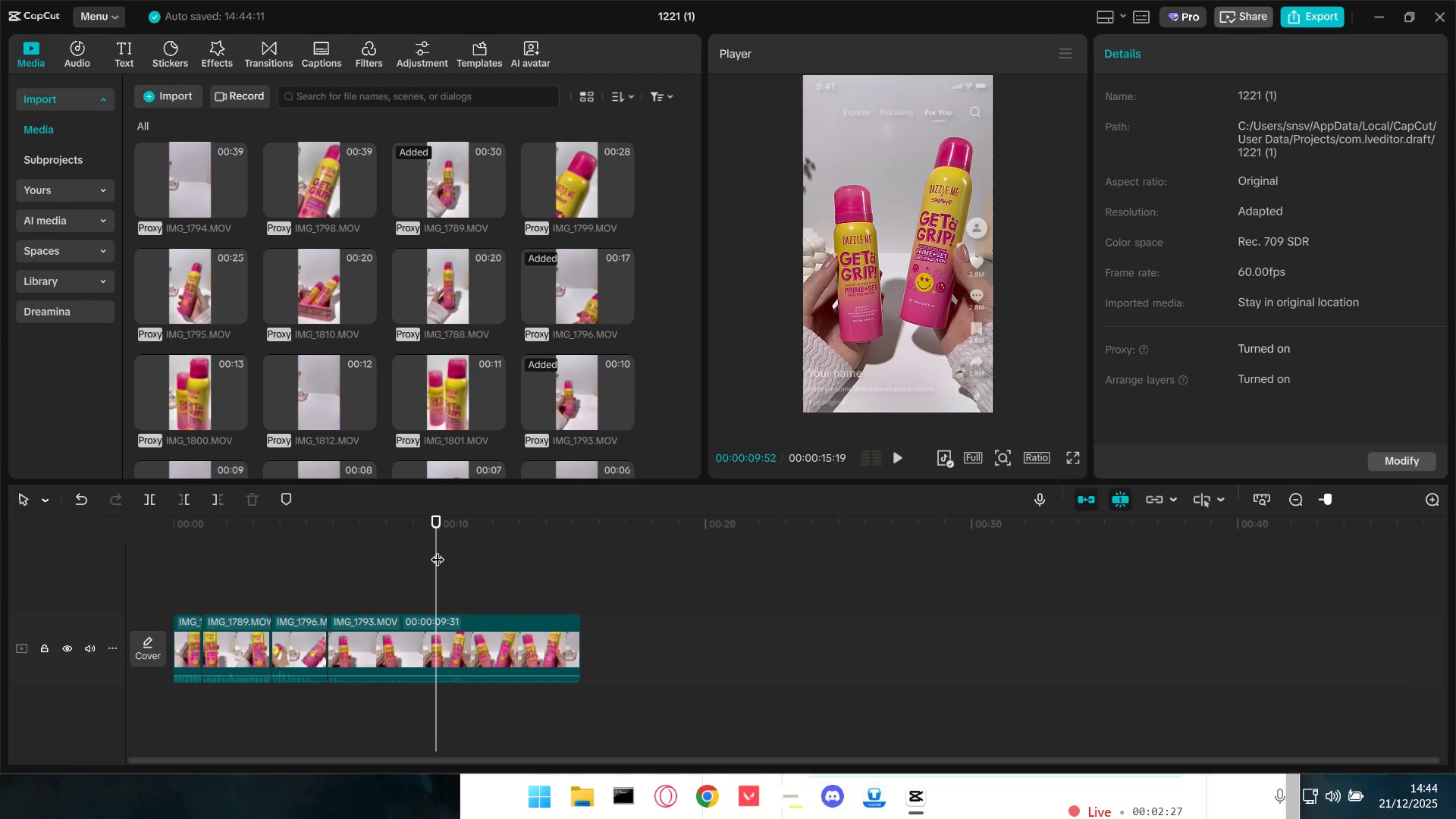 
key(Space)
 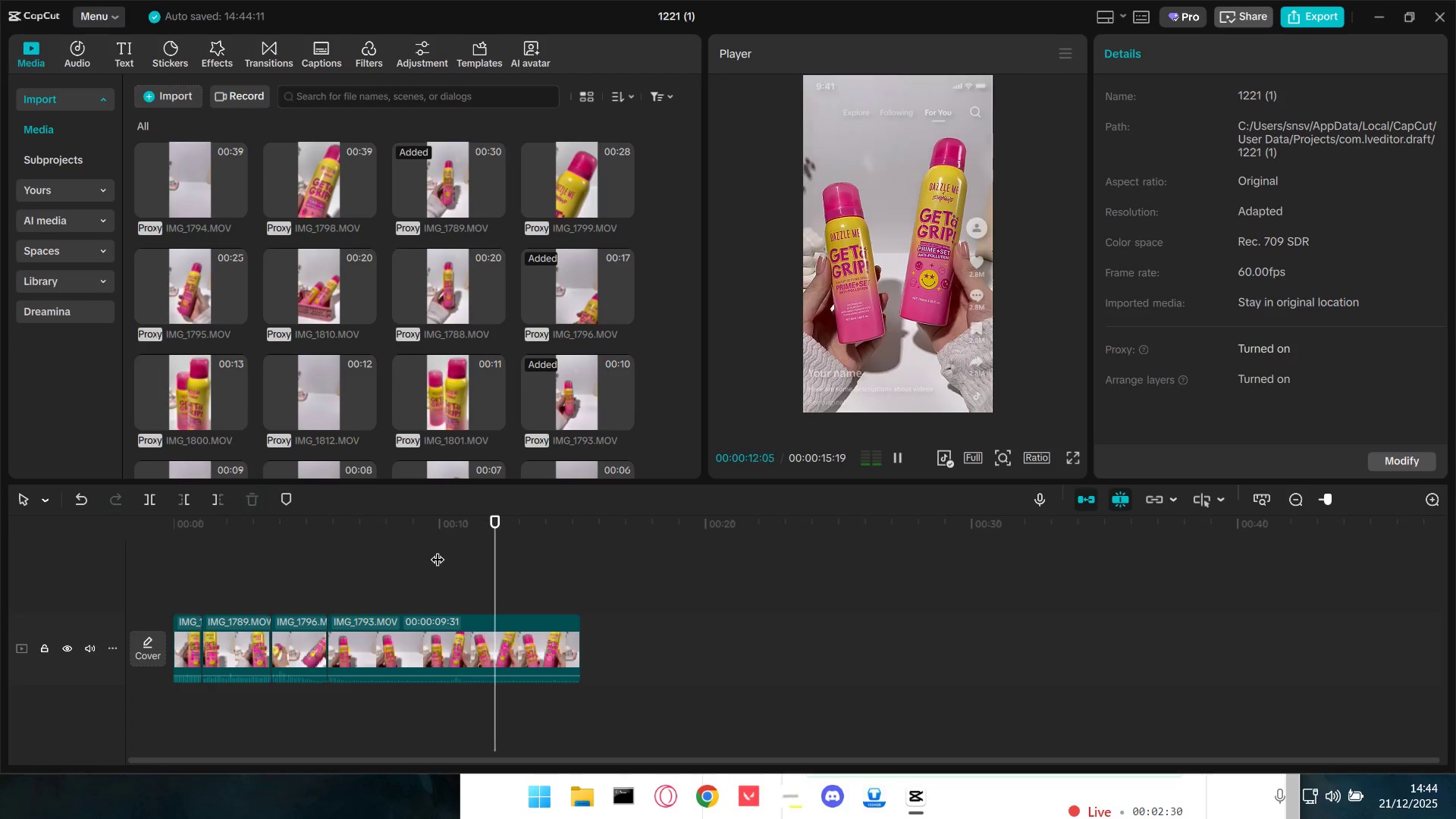 
key(Space)
 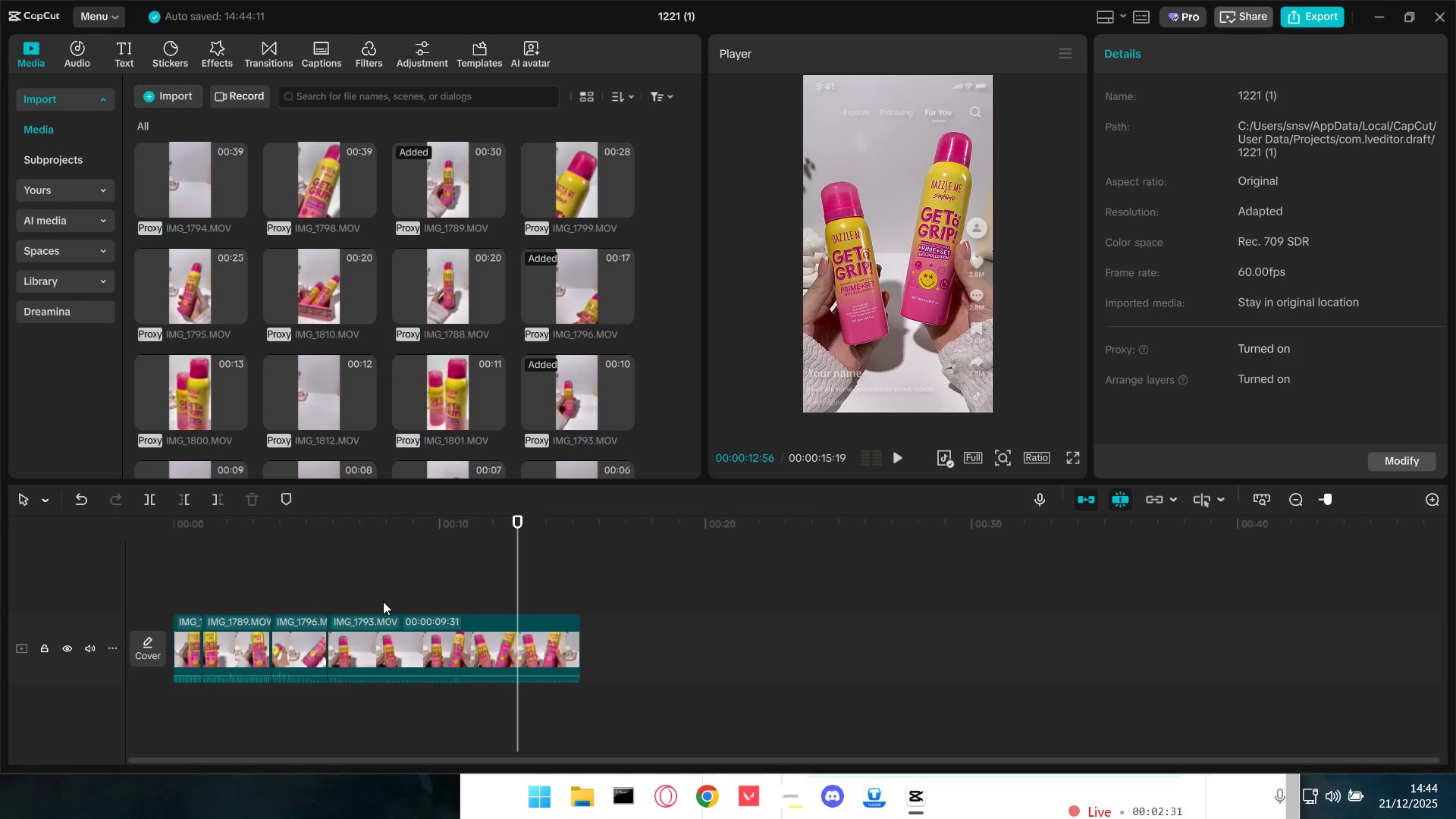 
left_click([450, 592])
 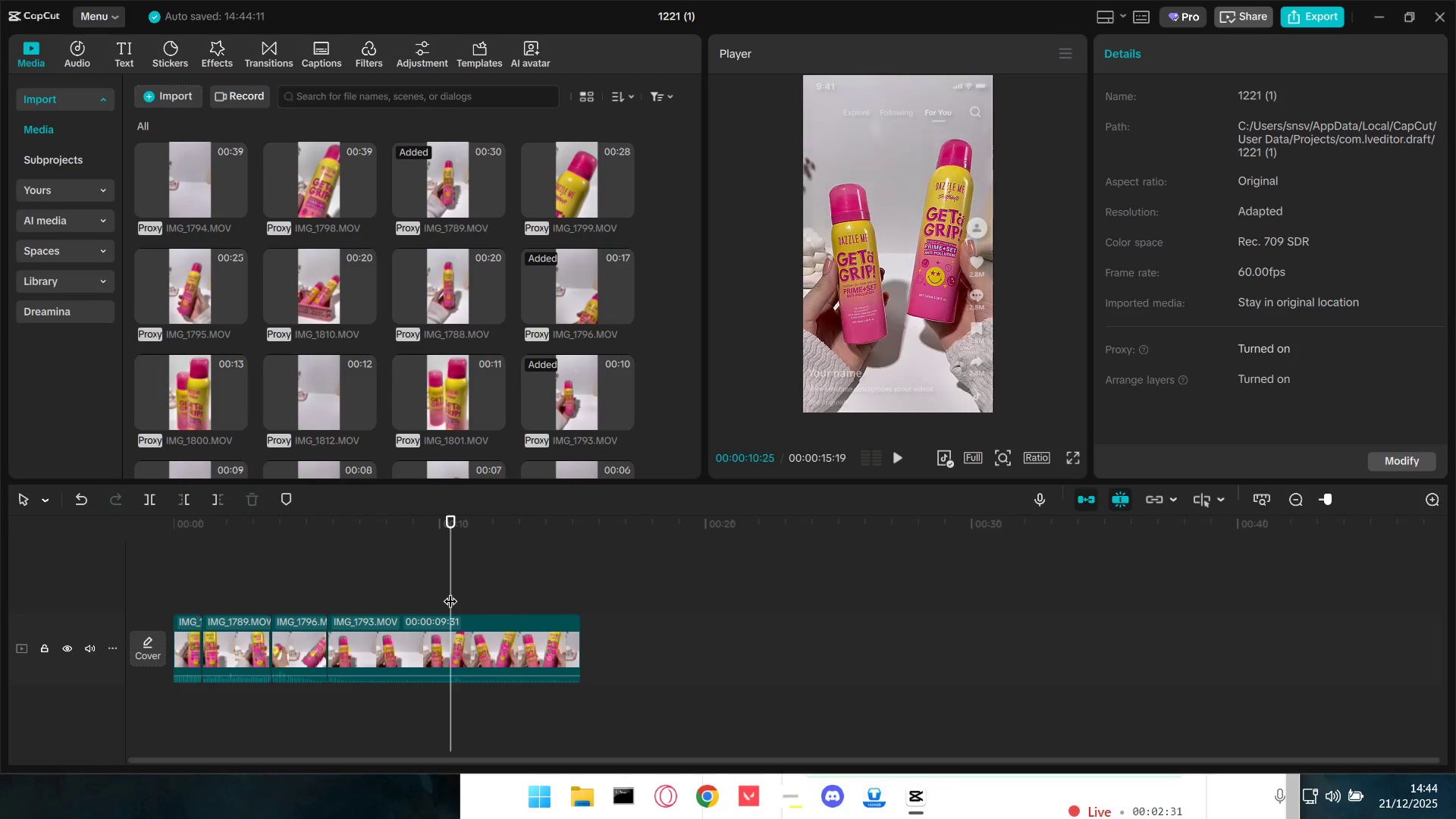 
key(Space)
 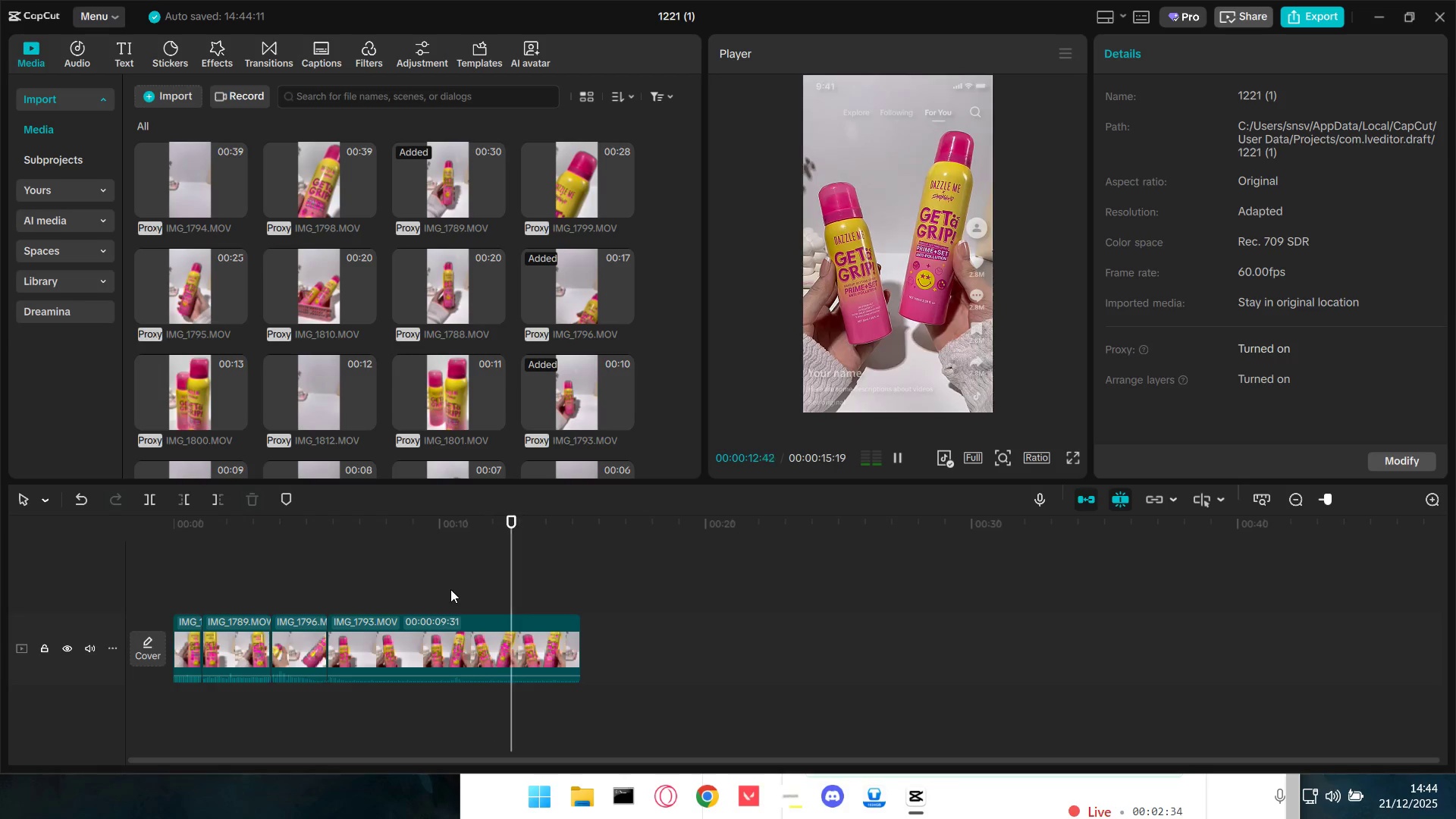 
key(W)
 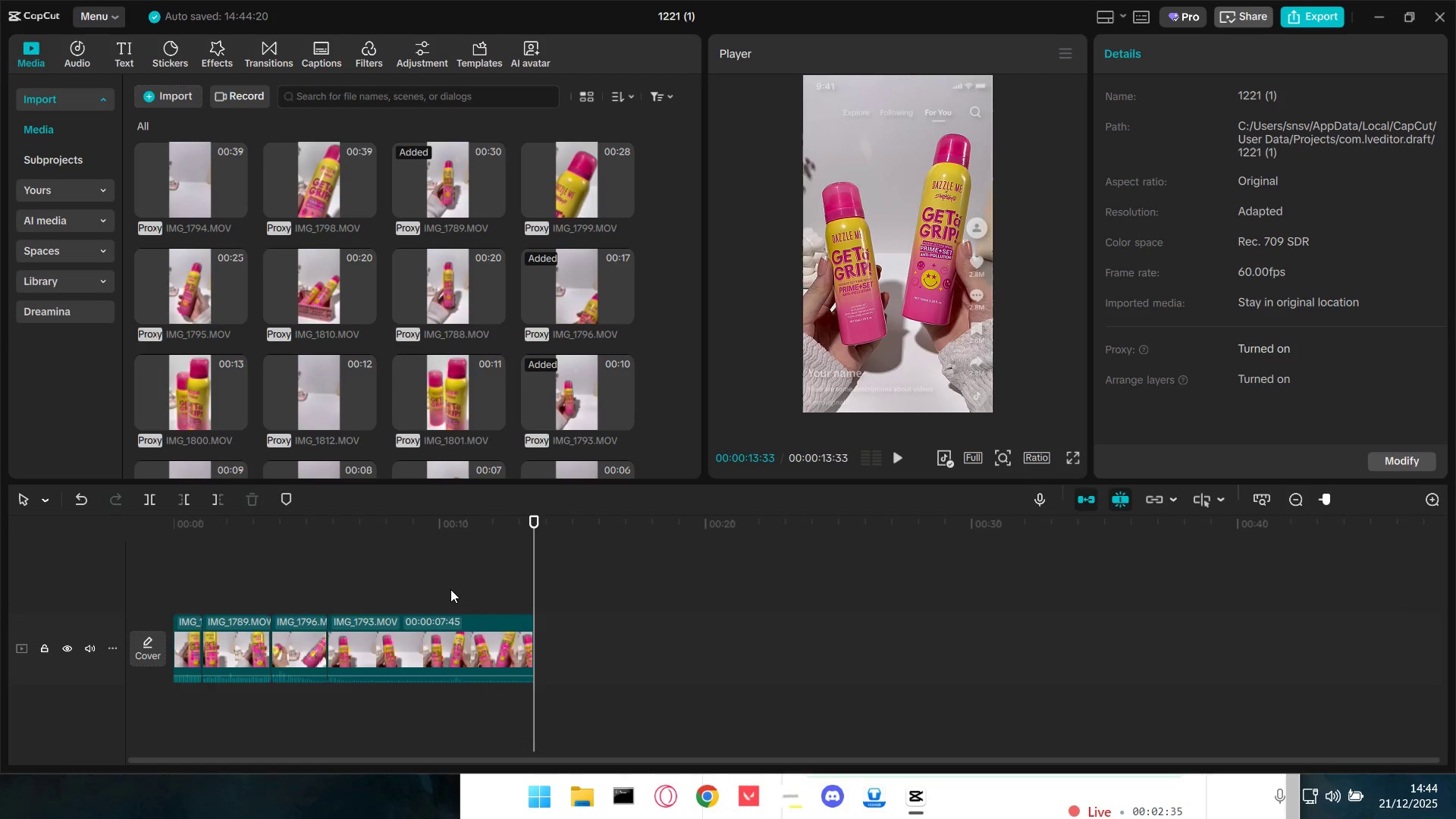 
left_click([433, 590])
 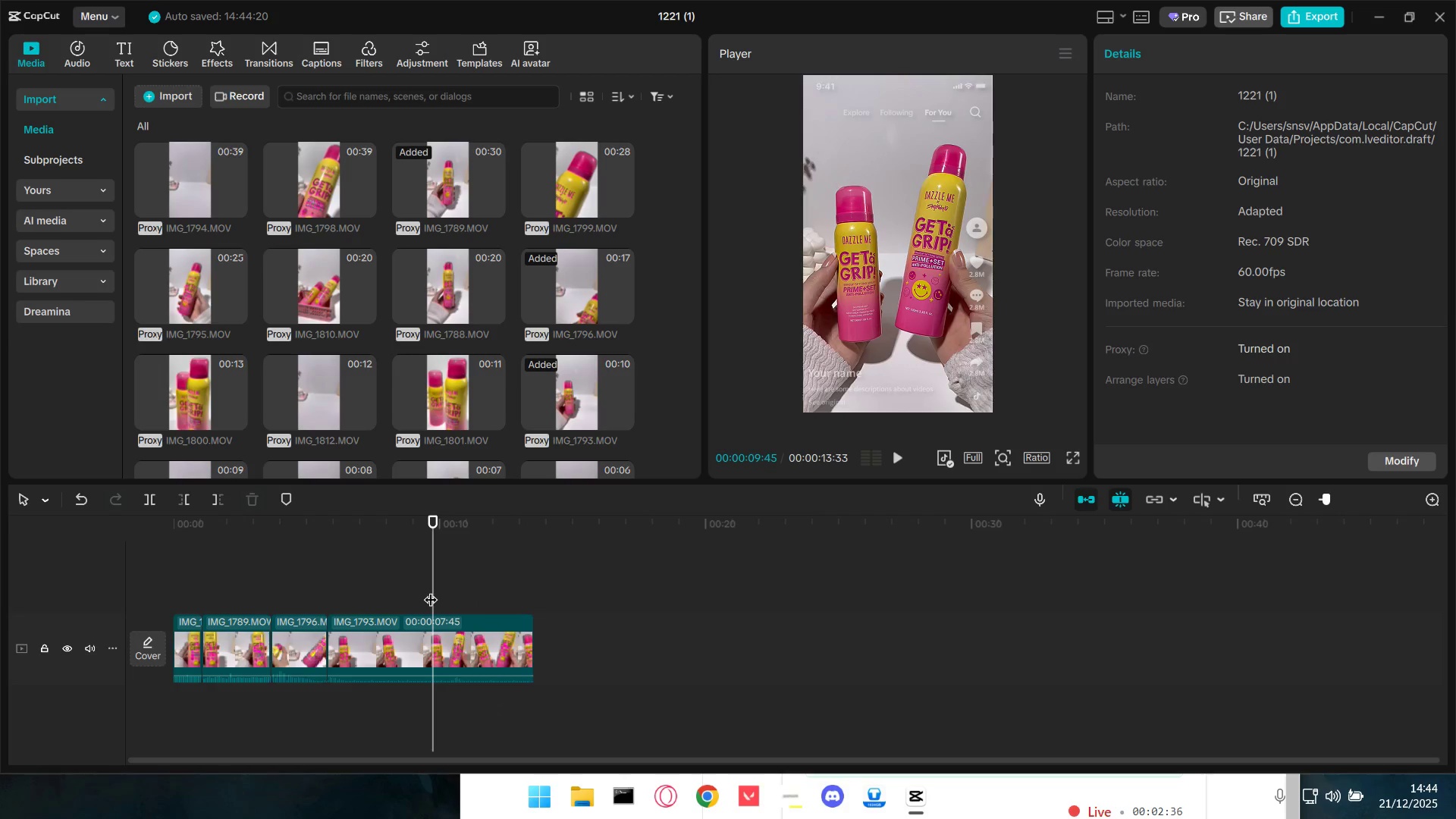 
key(Space)
 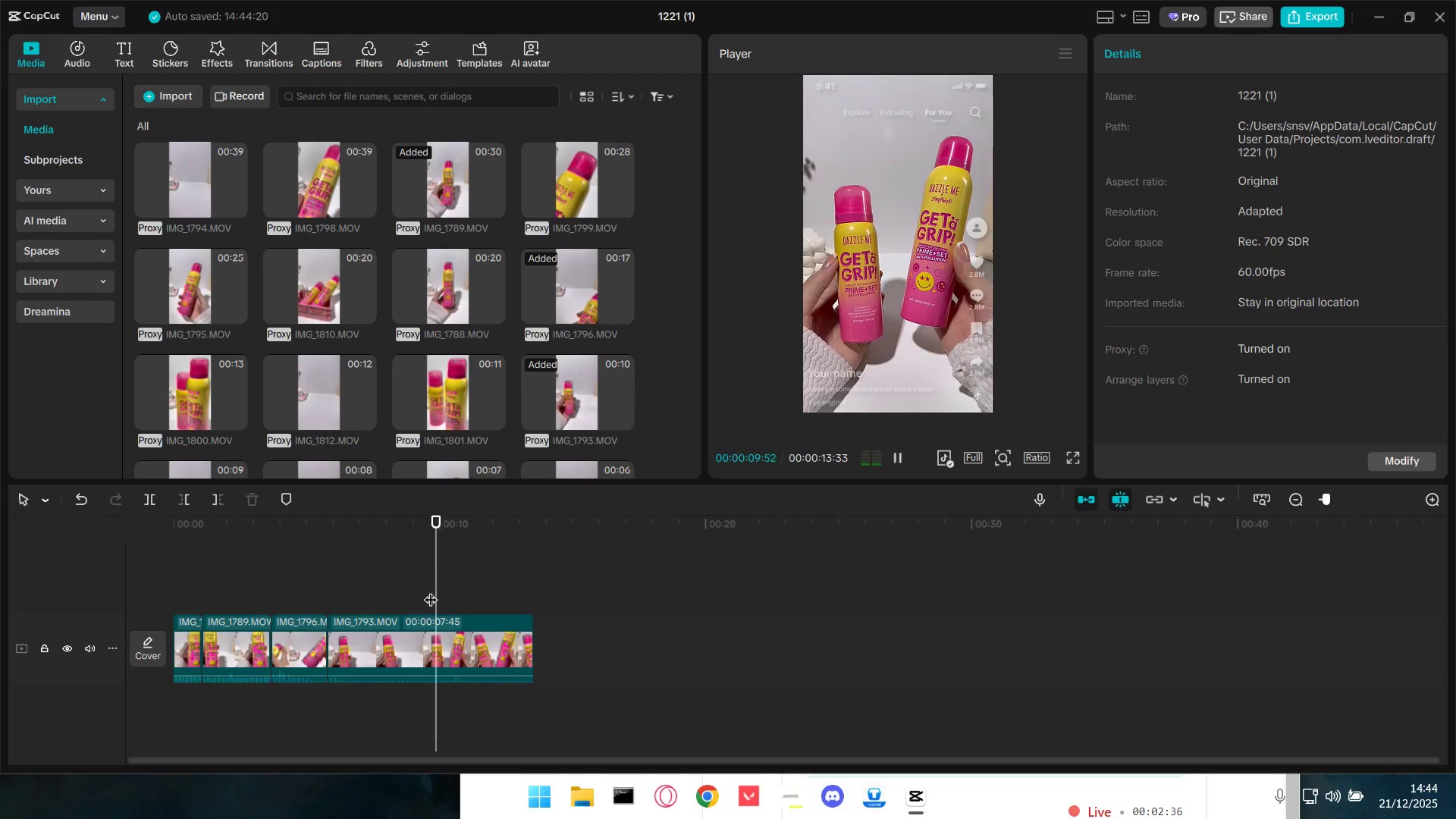 
key(Space)
 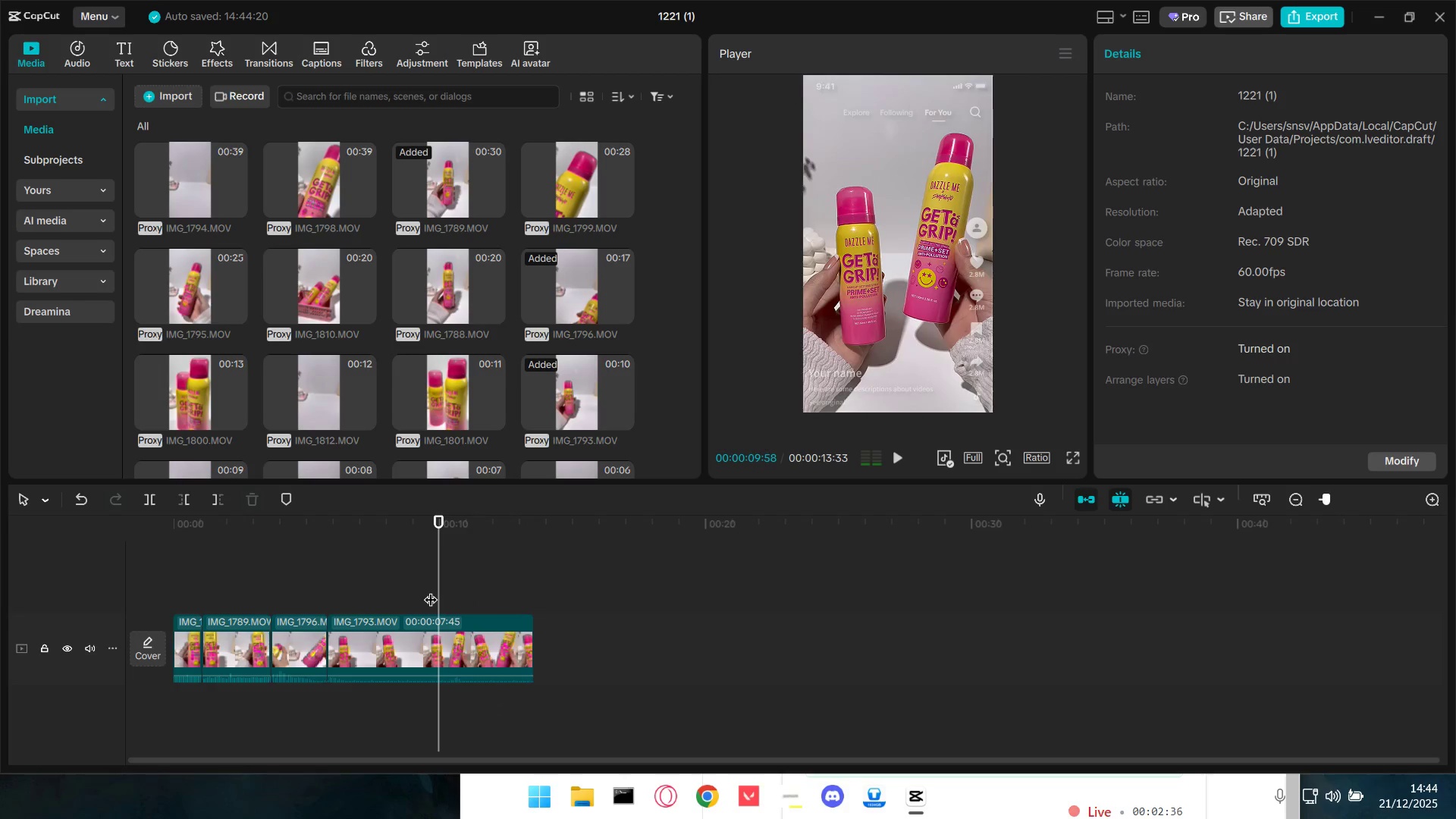 
key(Space)
 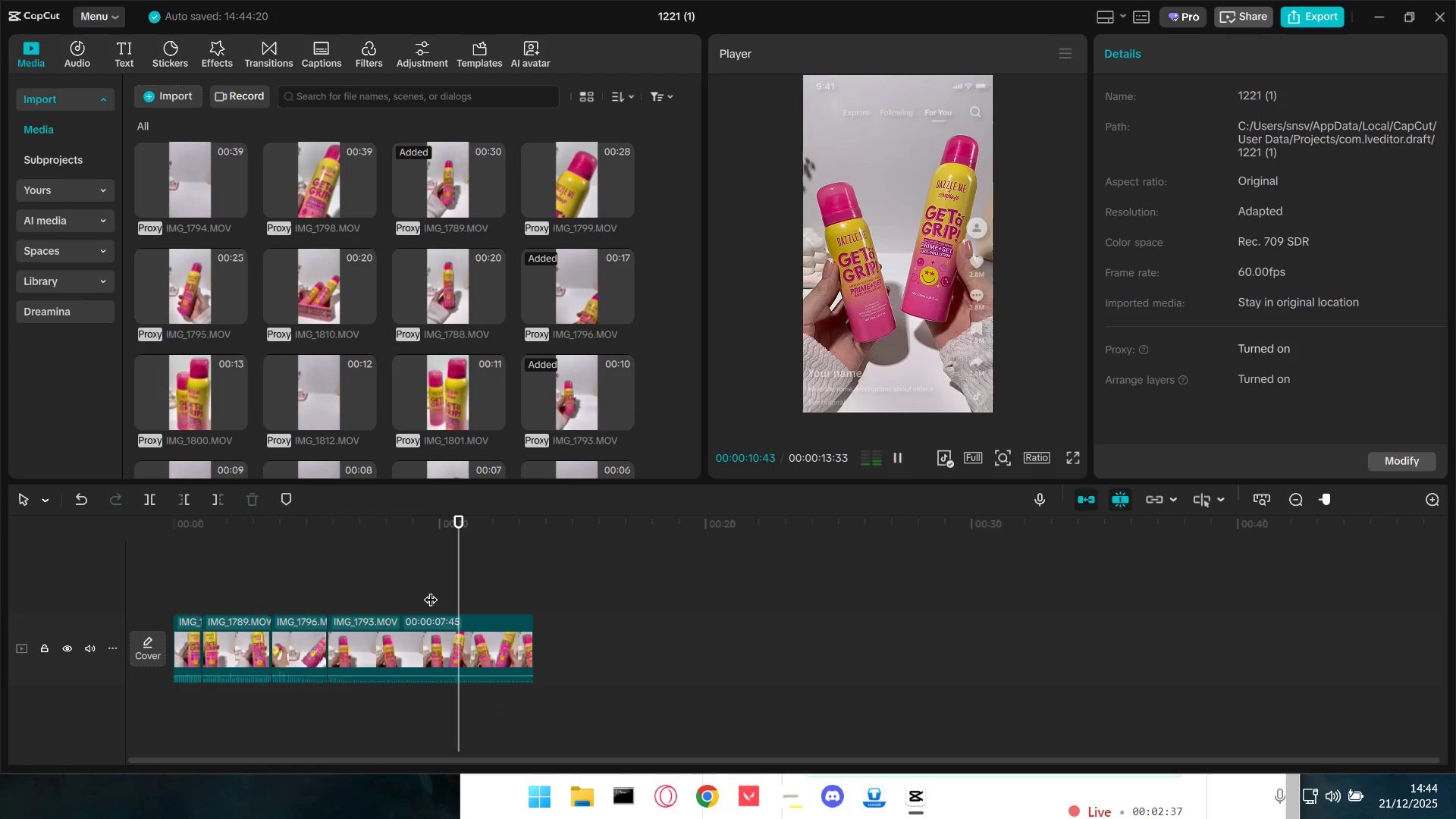 
key(Space)
 